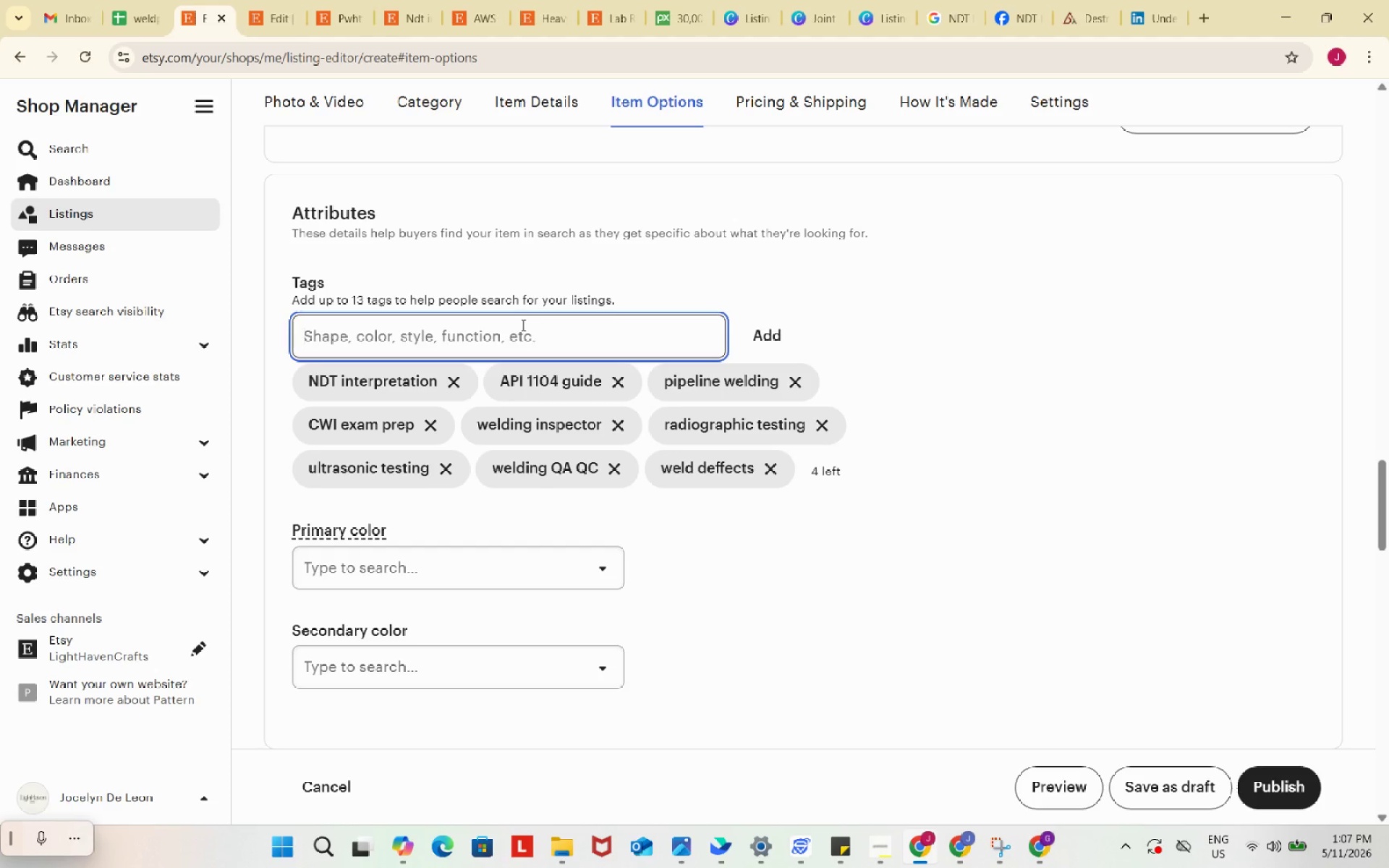 
key(Enter)
 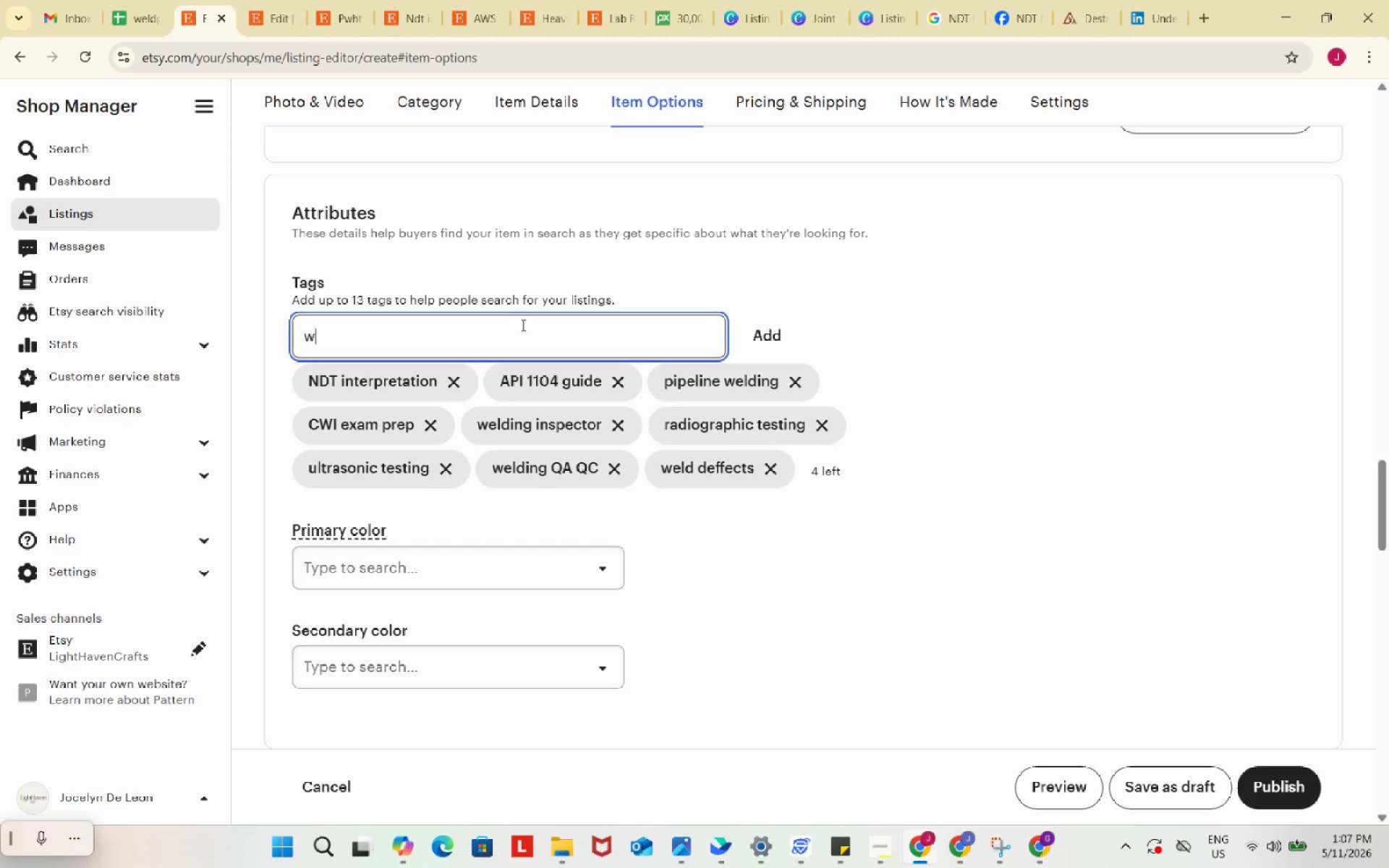 
type(welding study guide)
 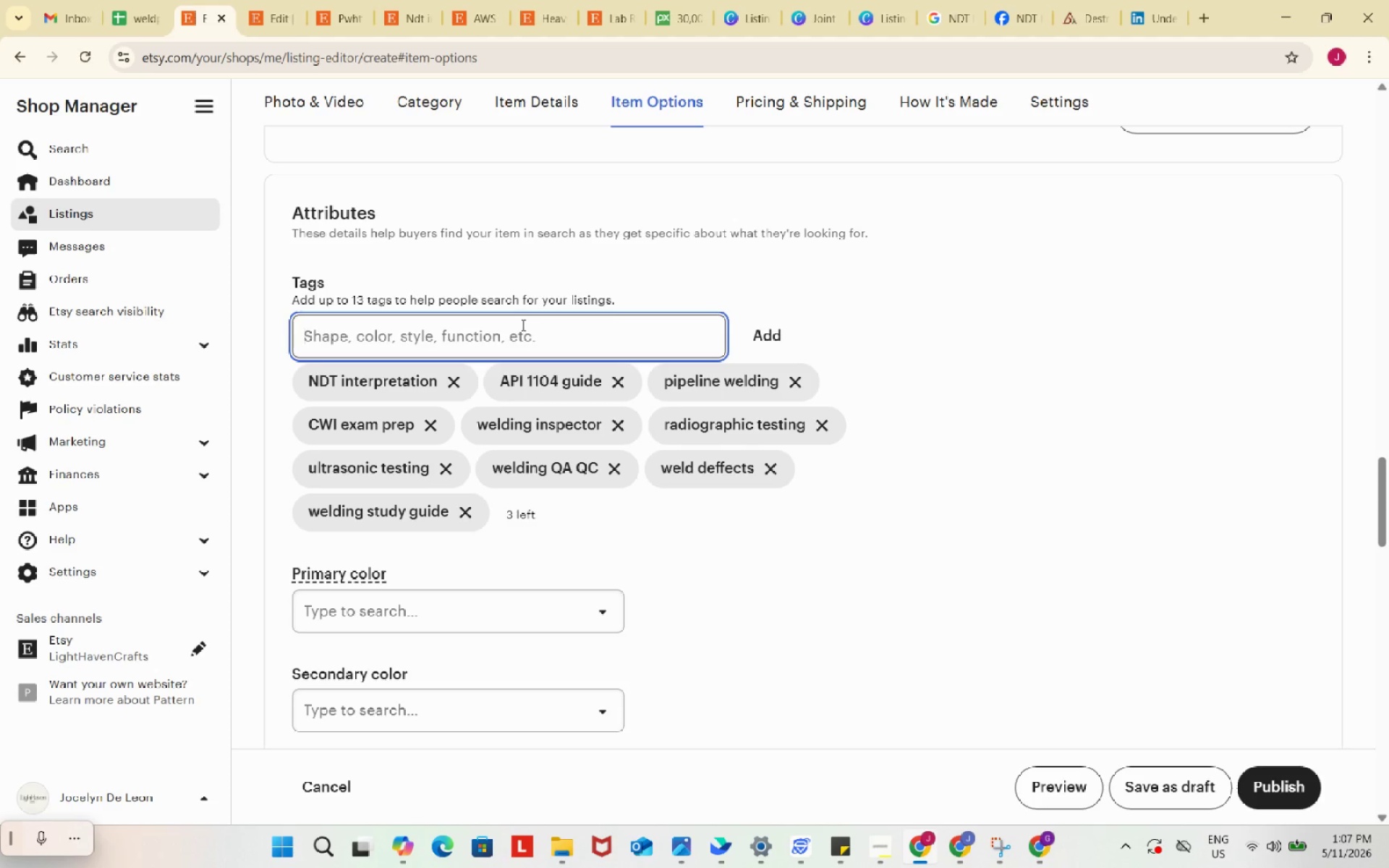 
key(Enter)
 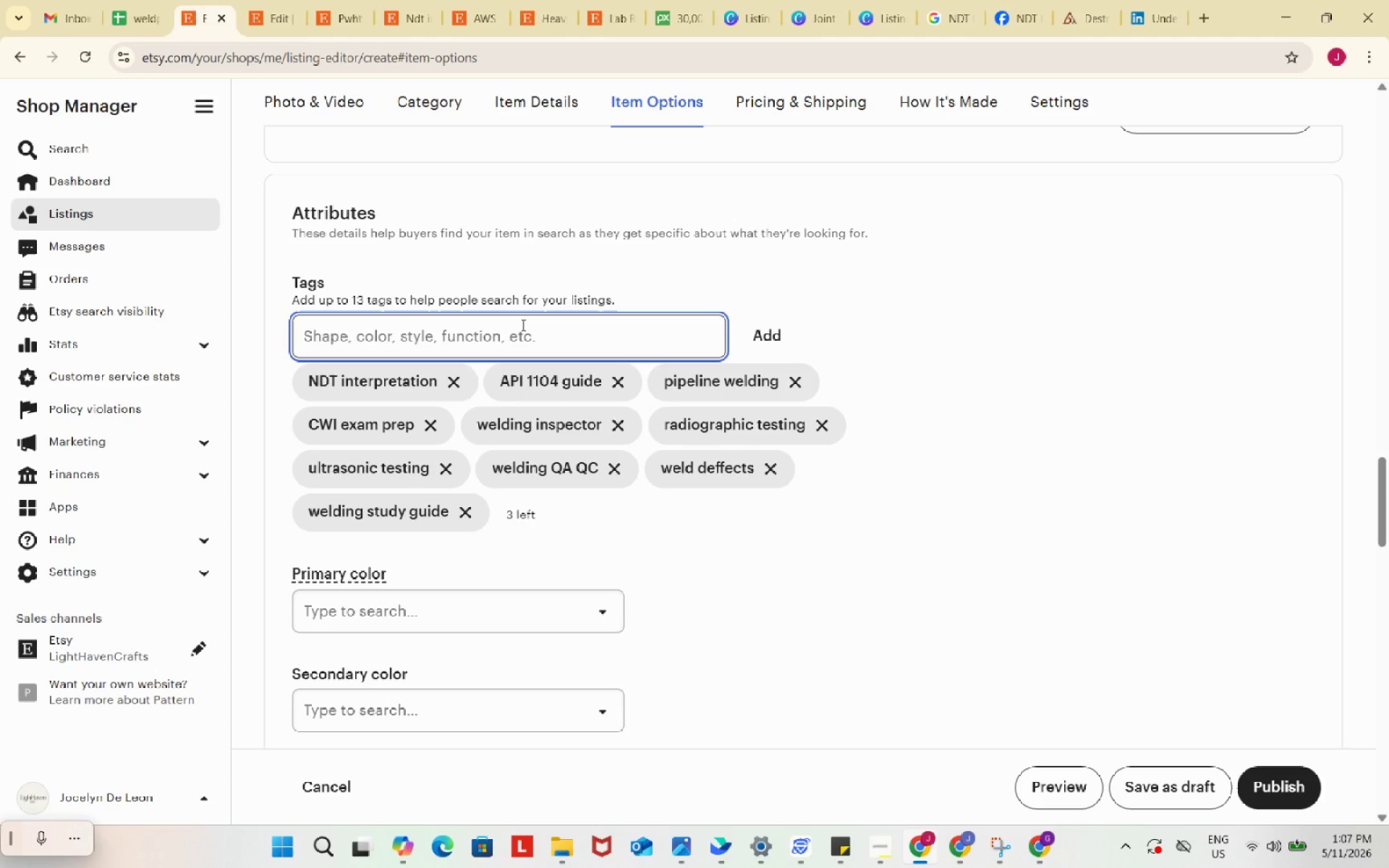 
type(pipeline ins)
 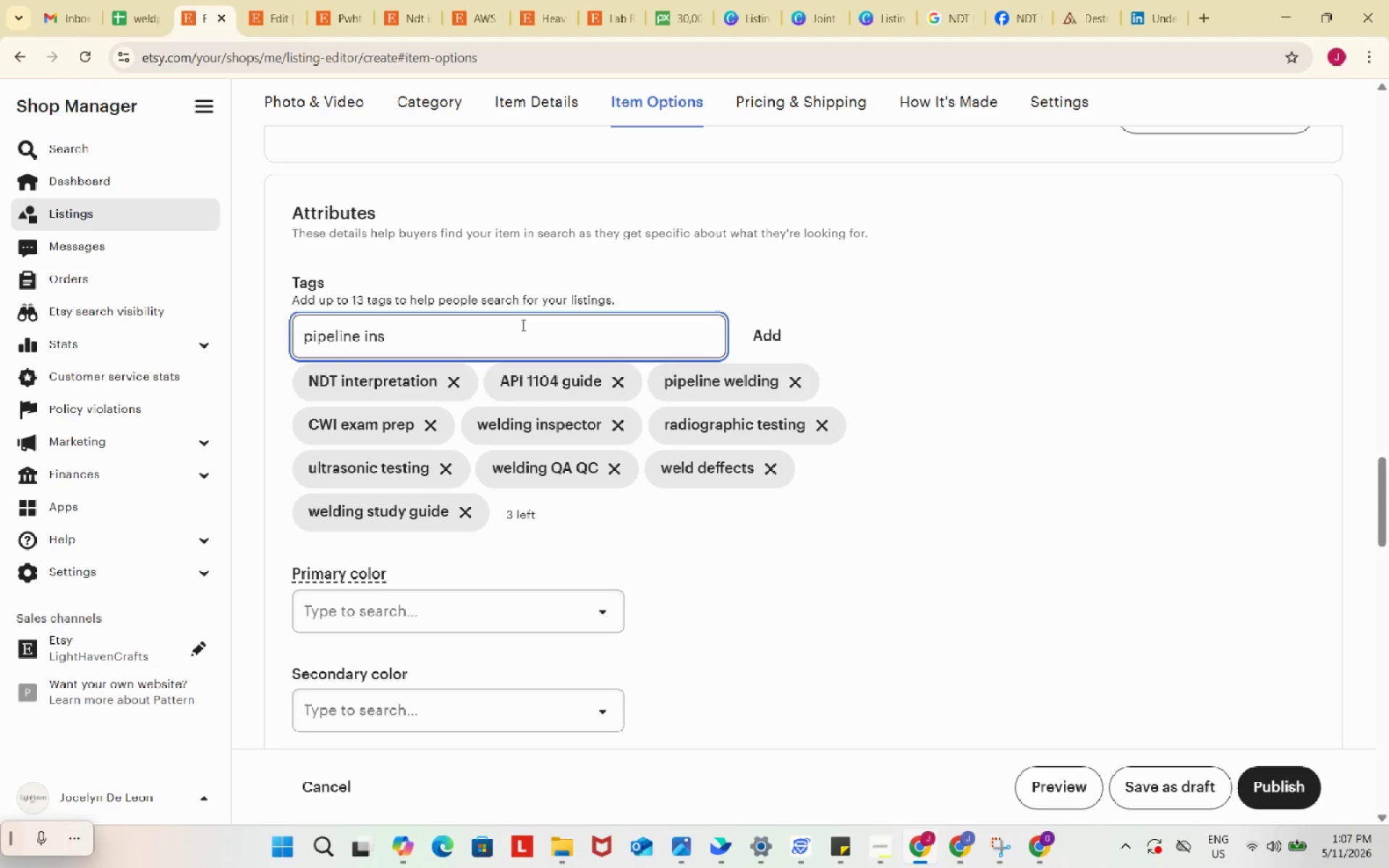 
type(pections)
key(Backspace)
 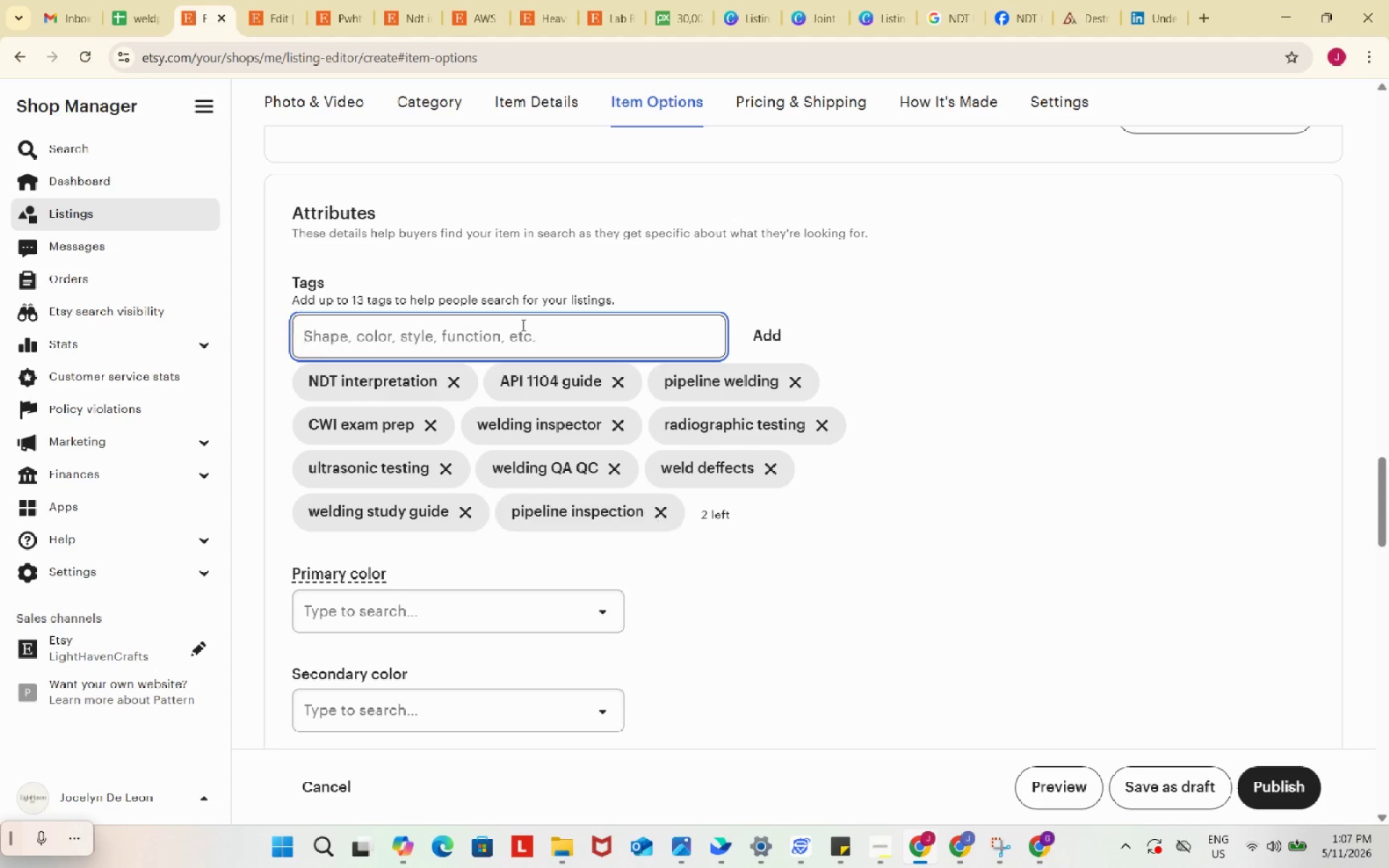 
key(Enter)
 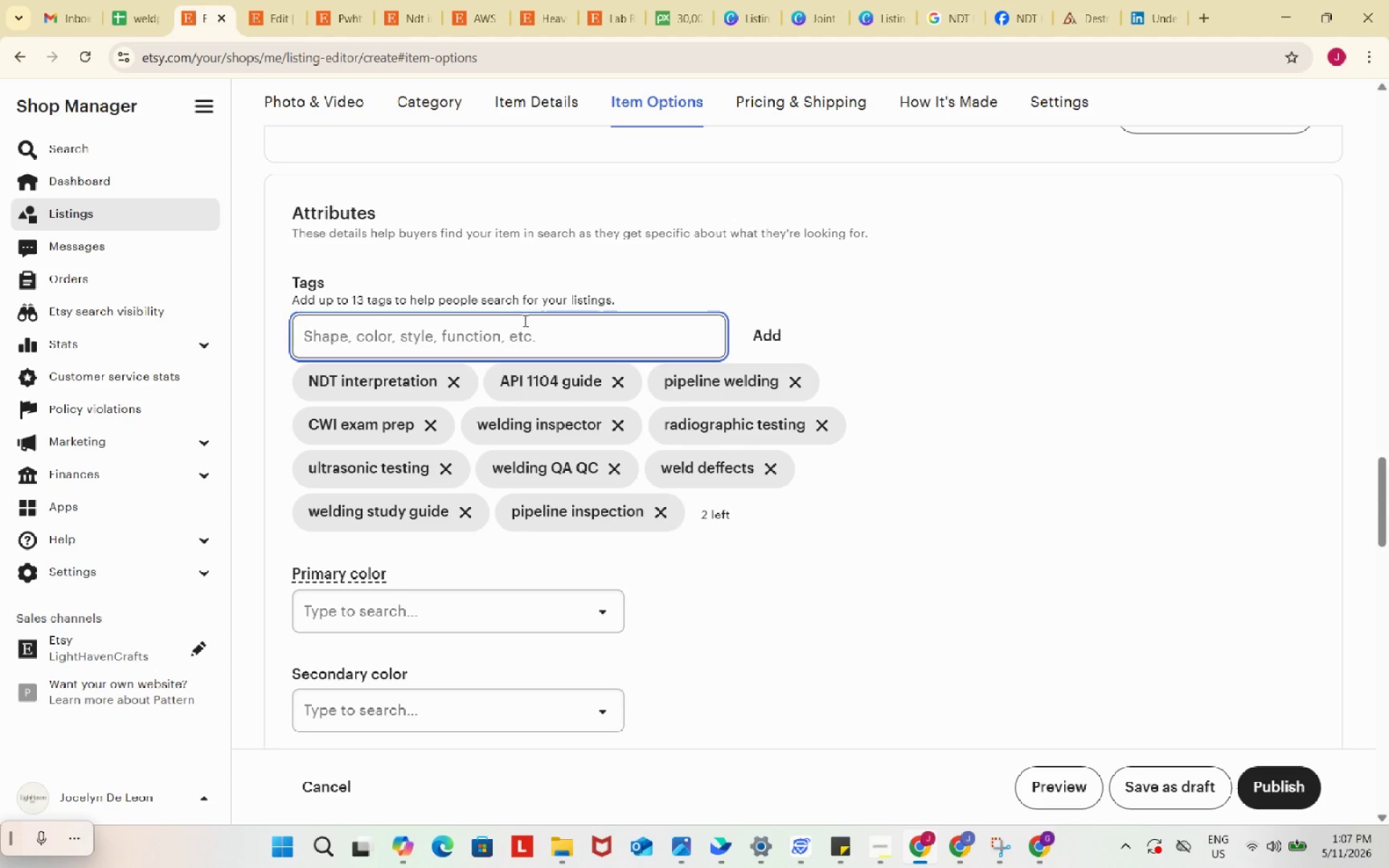 
type(welding training pdf)
 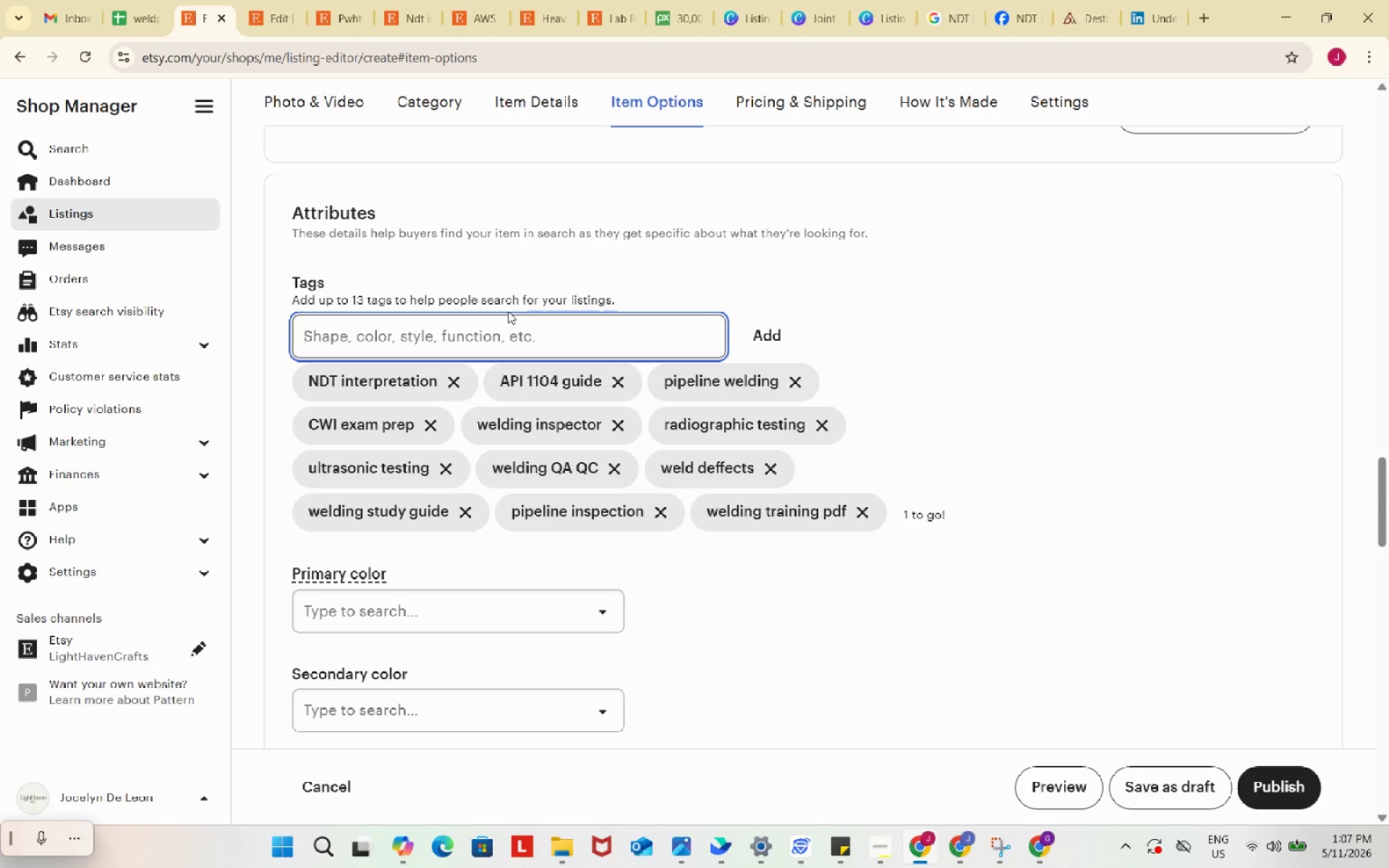 
key(Enter)
 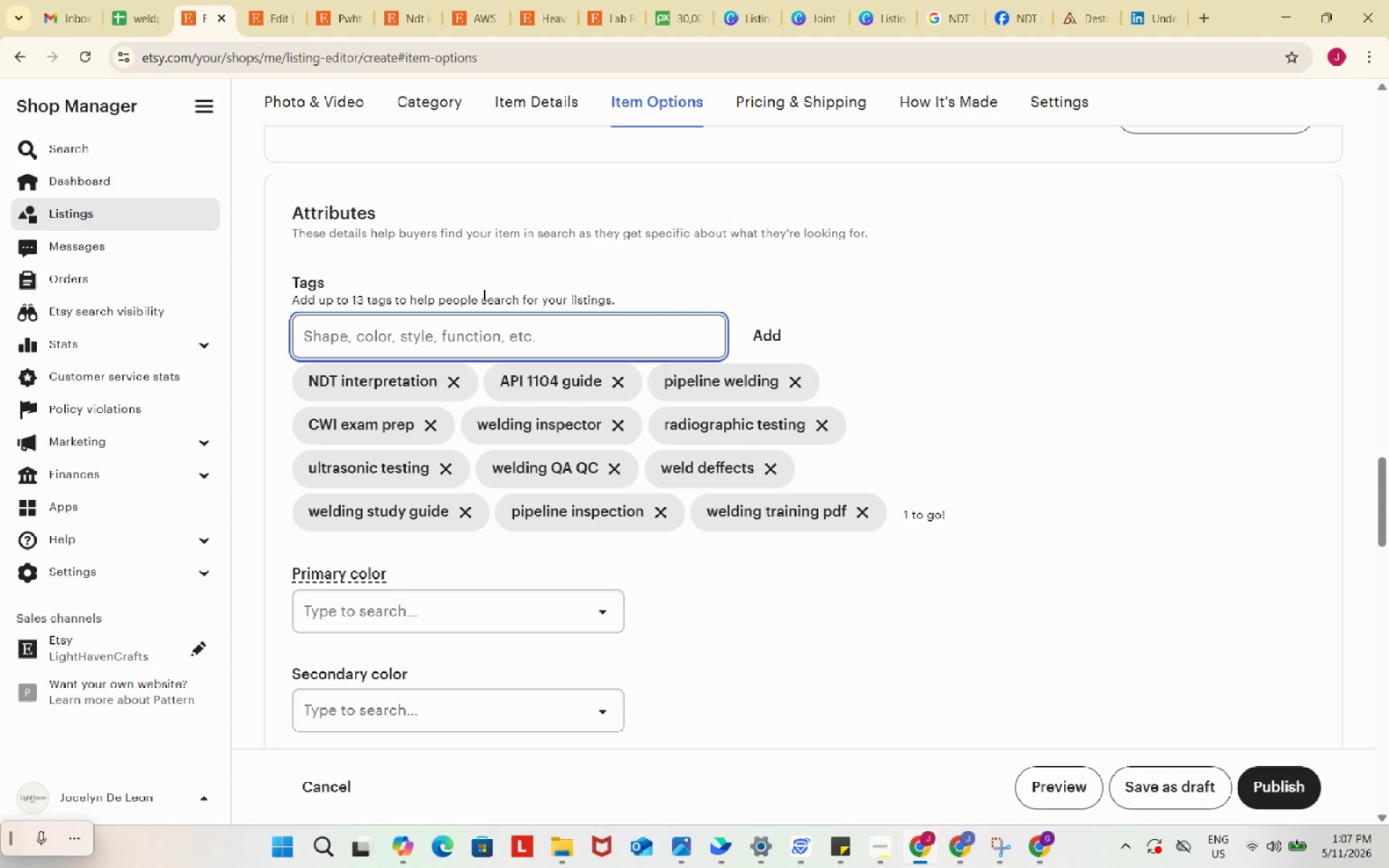 
type(digitl)
key(Backspace)
type(al welding odf)
 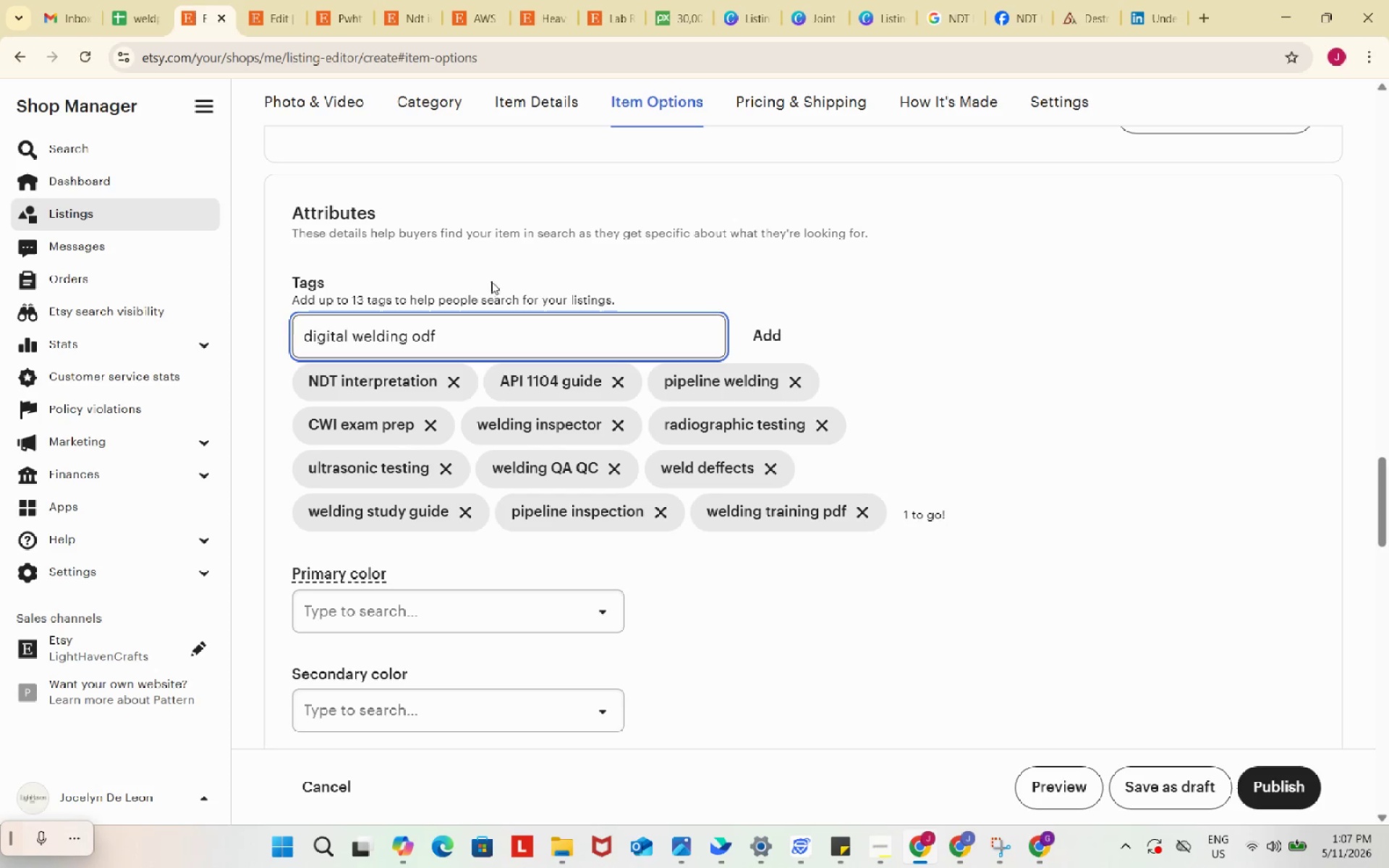 
key(Backspace)
key(Backspace)
key(Backspace)
type(pdf)
 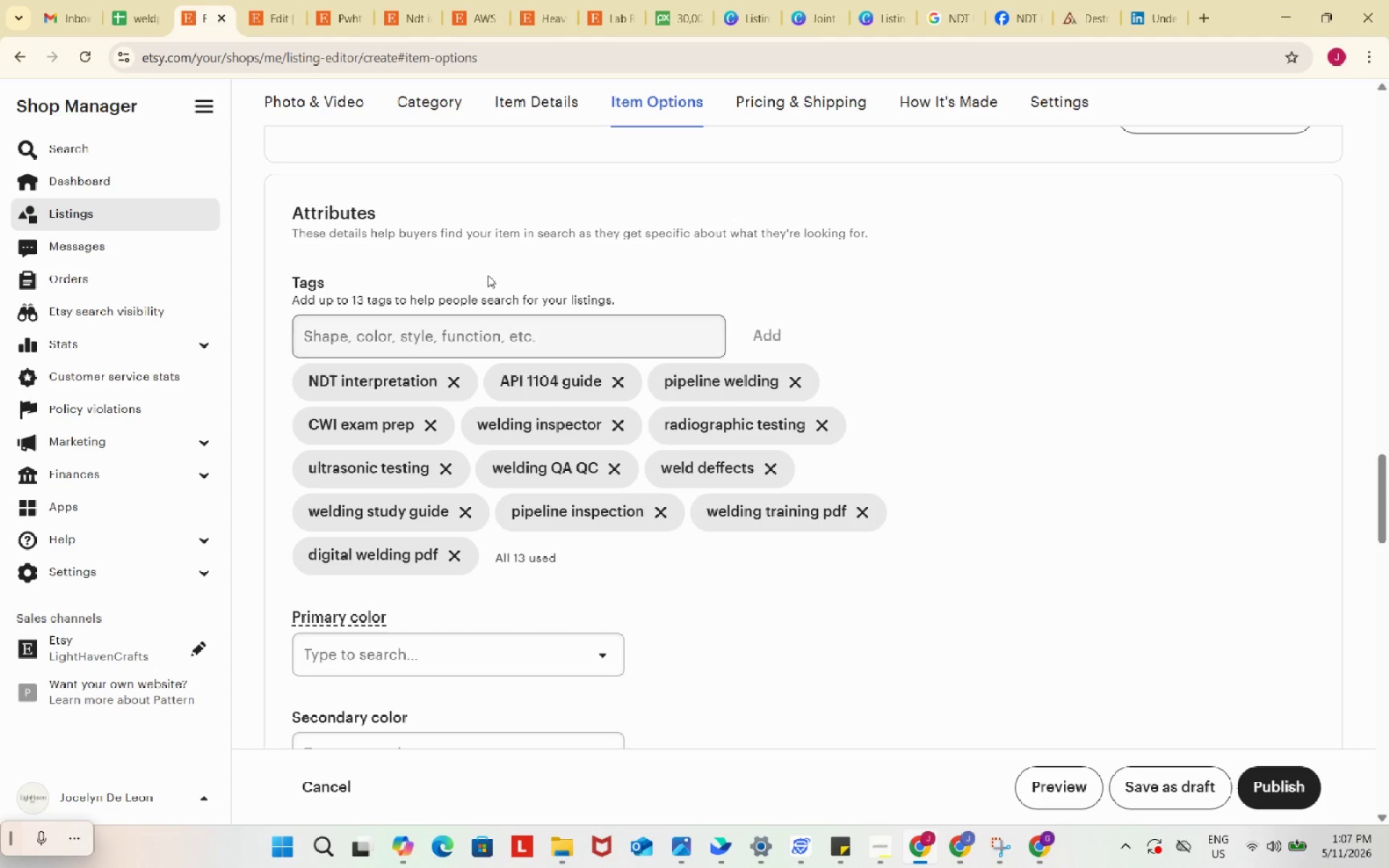 
key(Enter)
 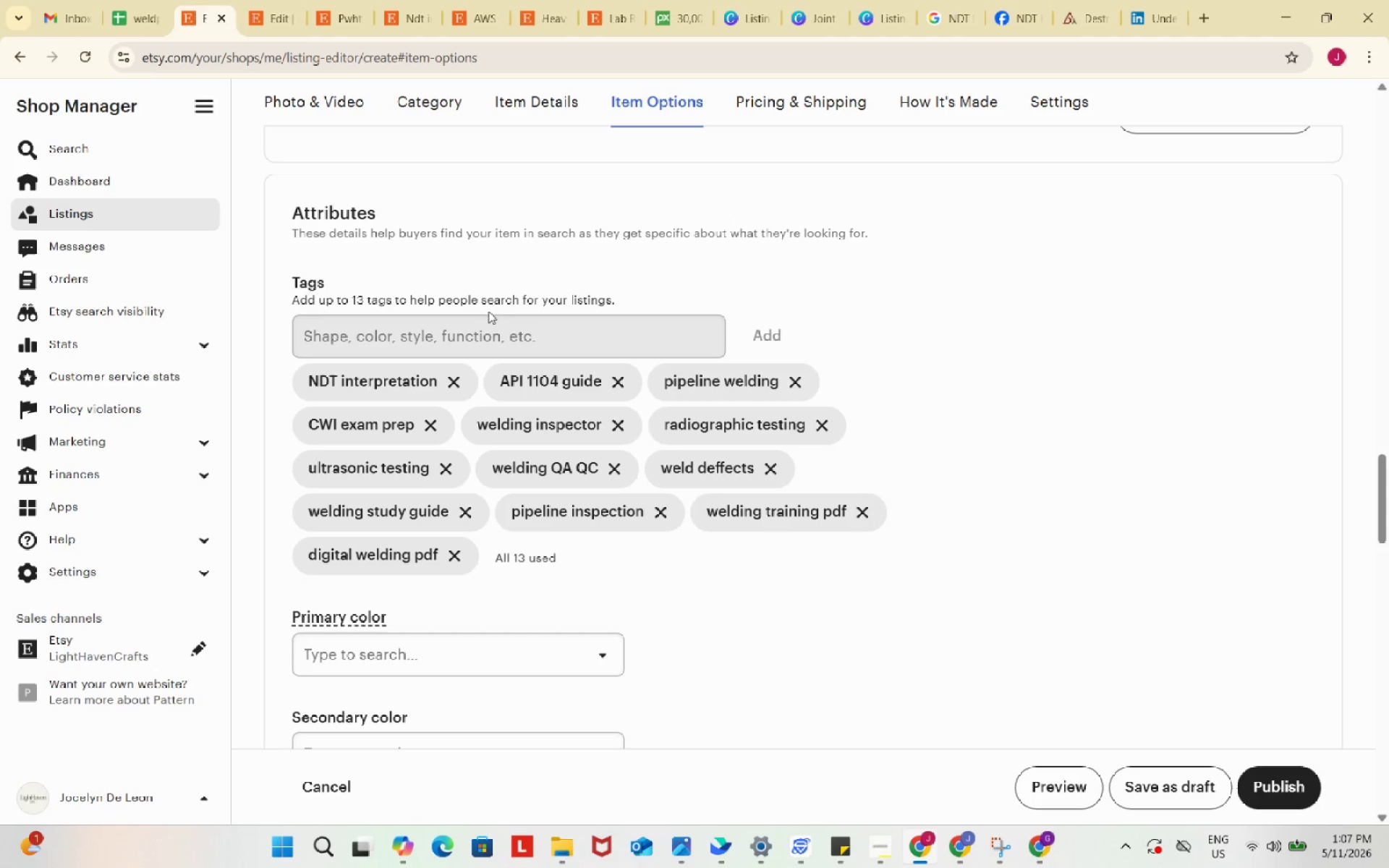 
scroll: coordinate [496, 445], scroll_direction: down, amount: 7.0
 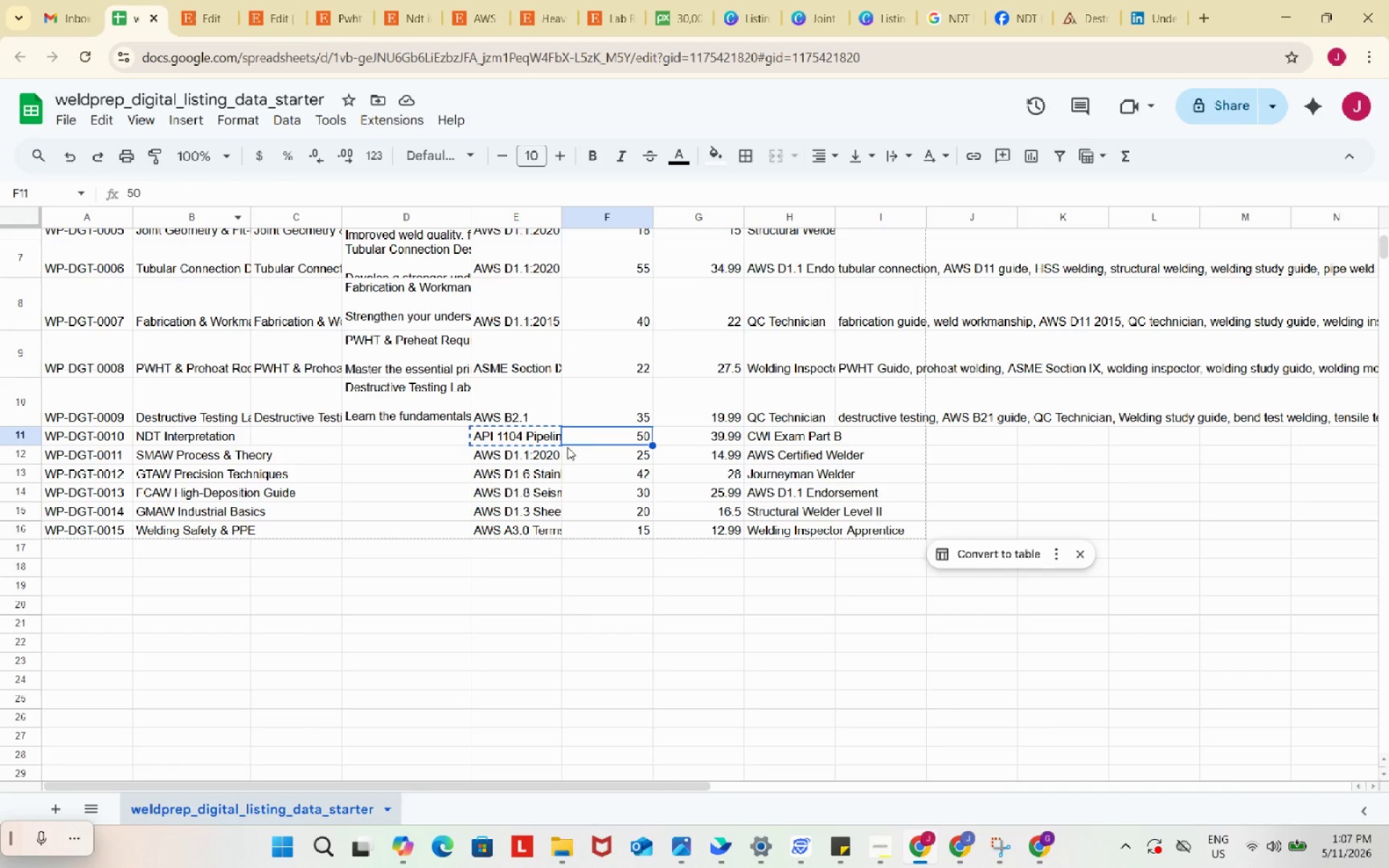 
left_click([689, 441])
 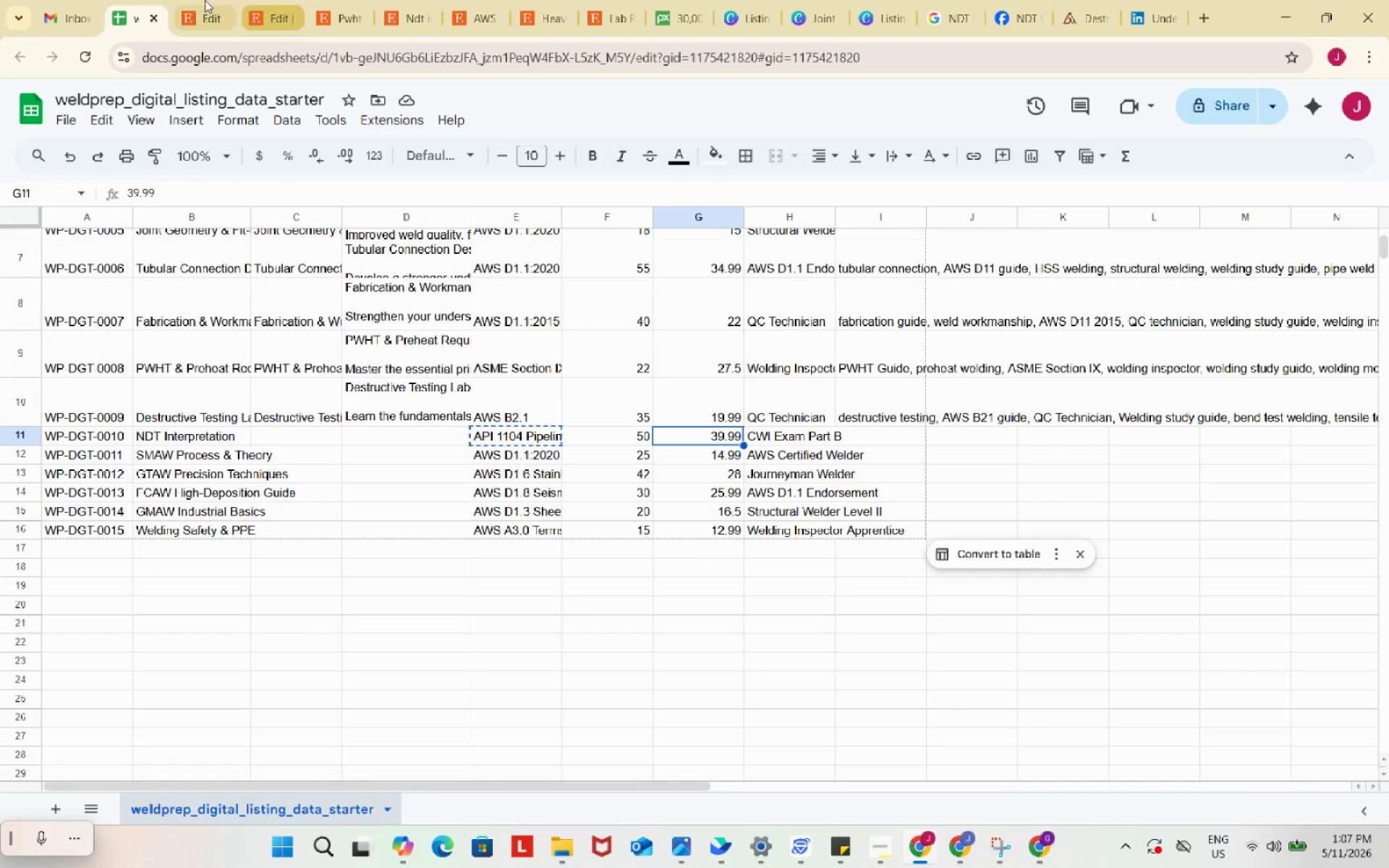 
left_click([190, 0])
 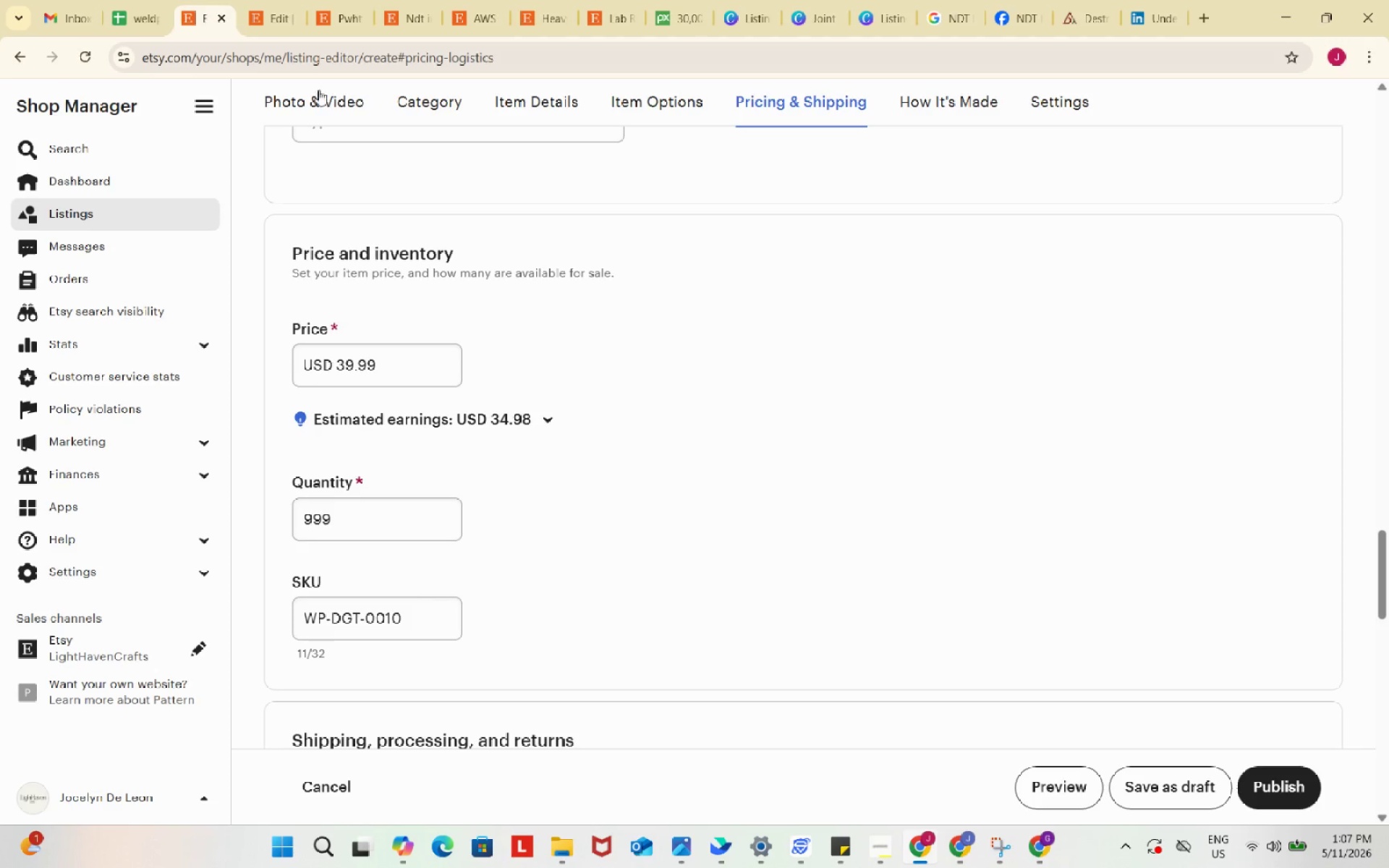 
scroll: coordinate [608, 435], scroll_direction: up, amount: 3.0
 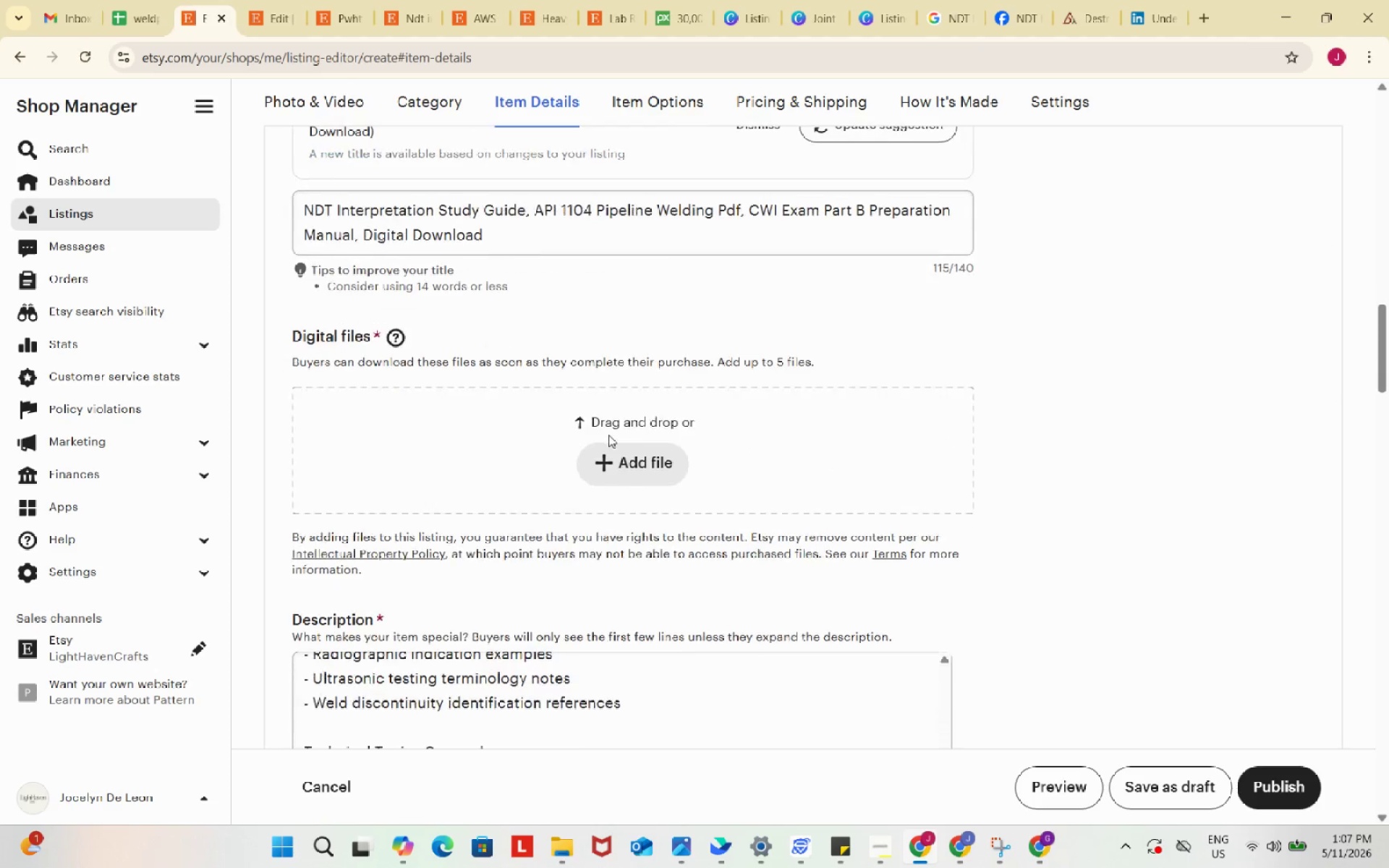 
left_click([557, 427])
 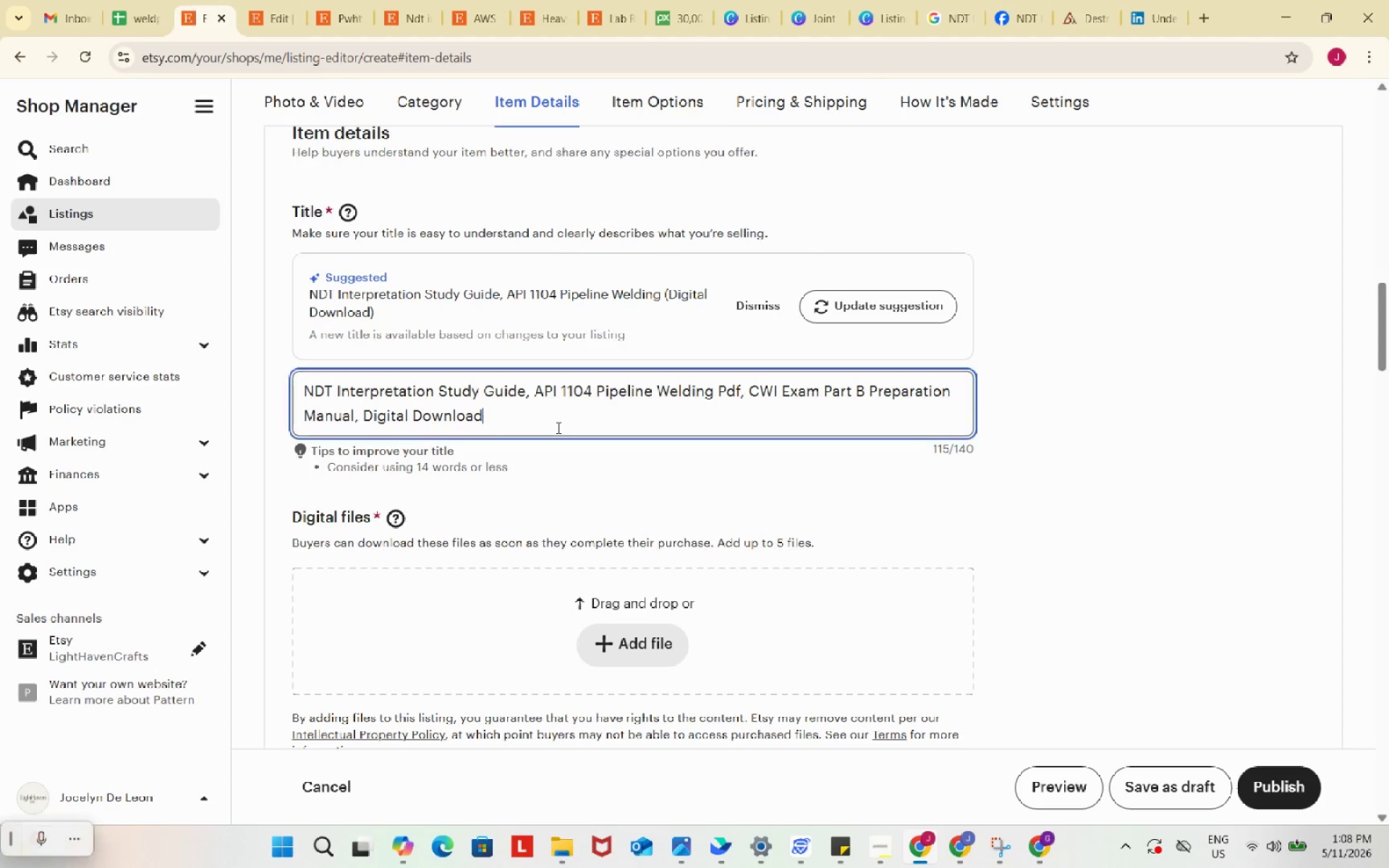 
key(Control+ControlLeft)
 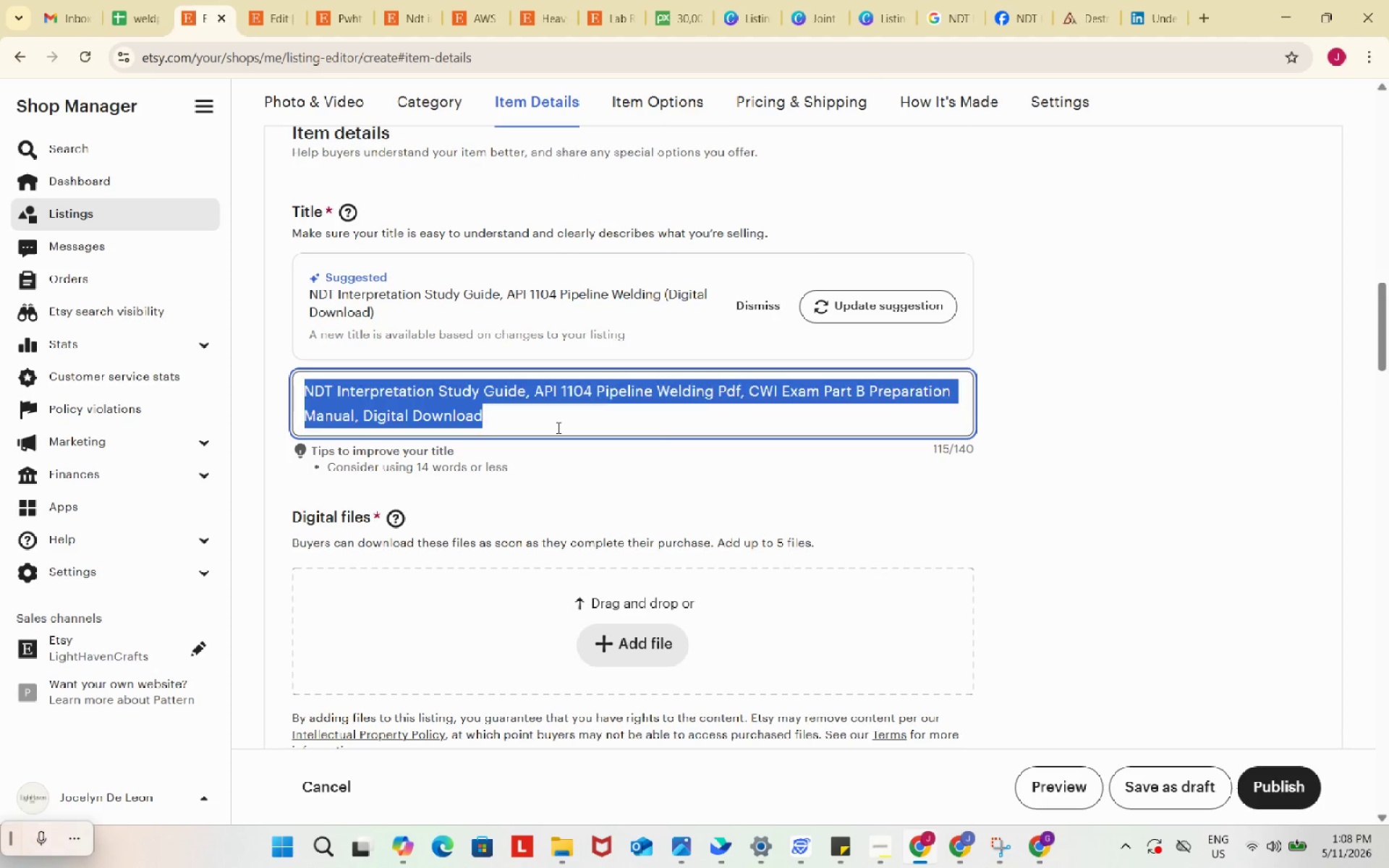 
key(Control+A)
 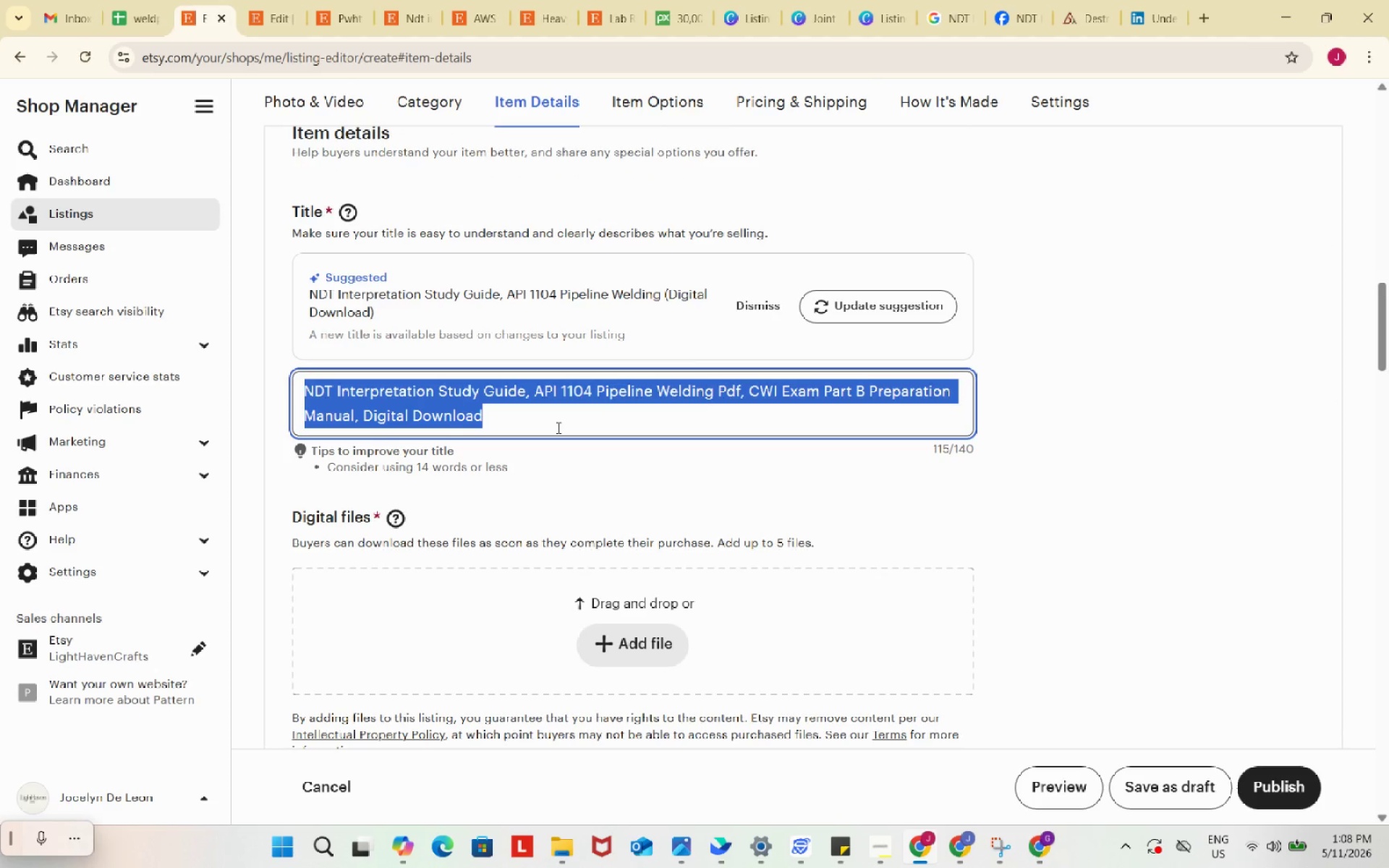 
key(Control+C)
 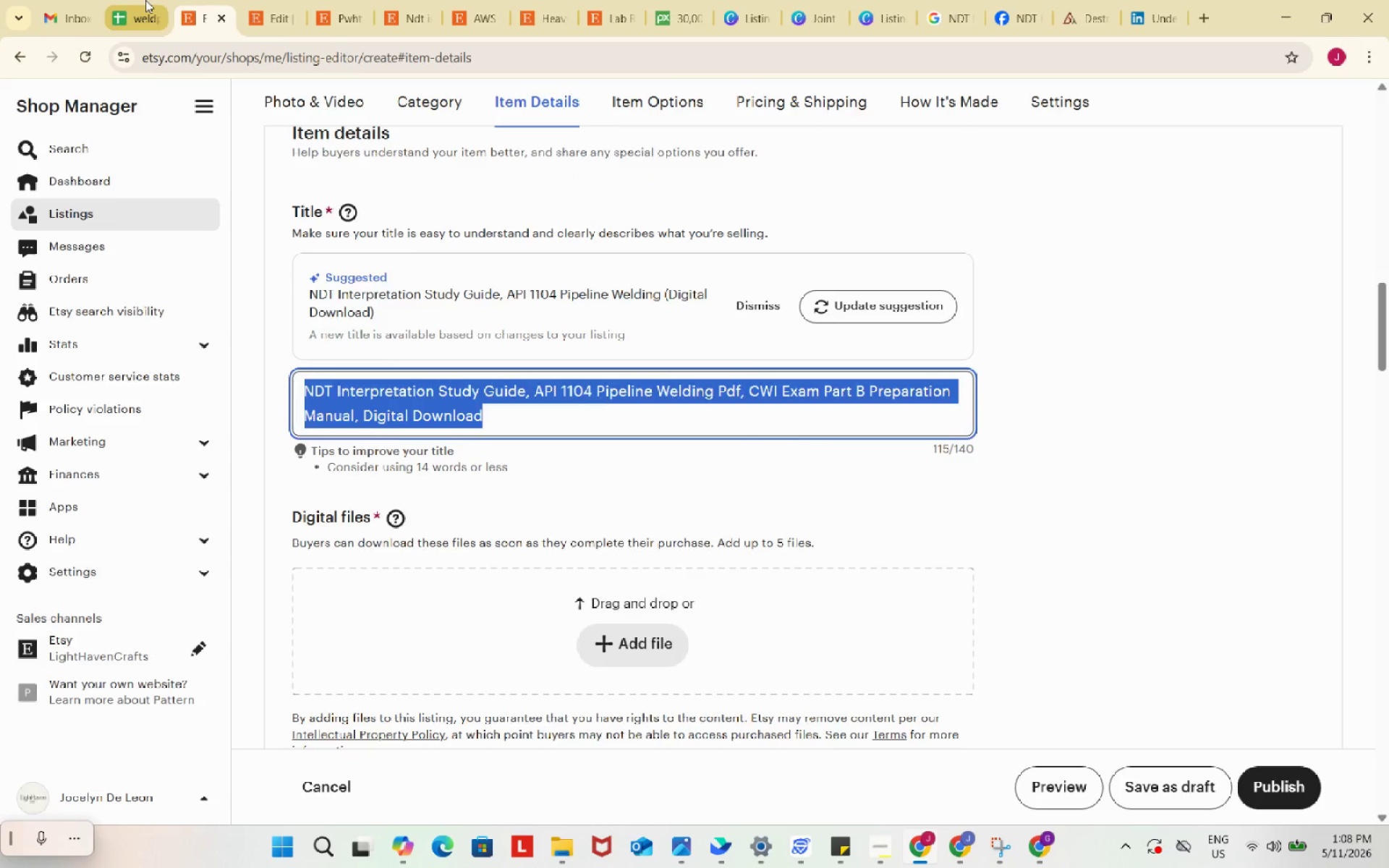 
left_click([145, 0])
 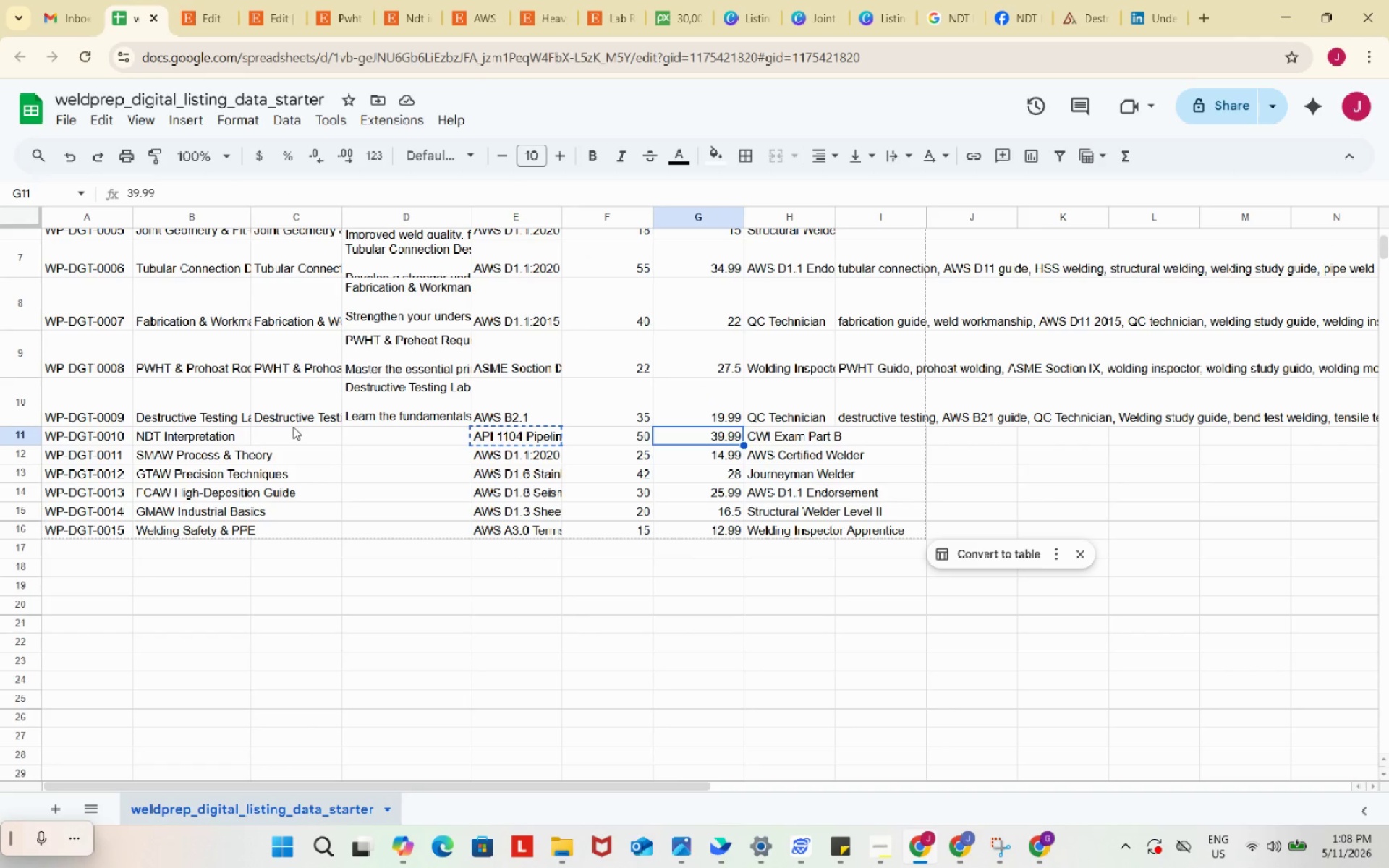 
double_click([295, 437])
 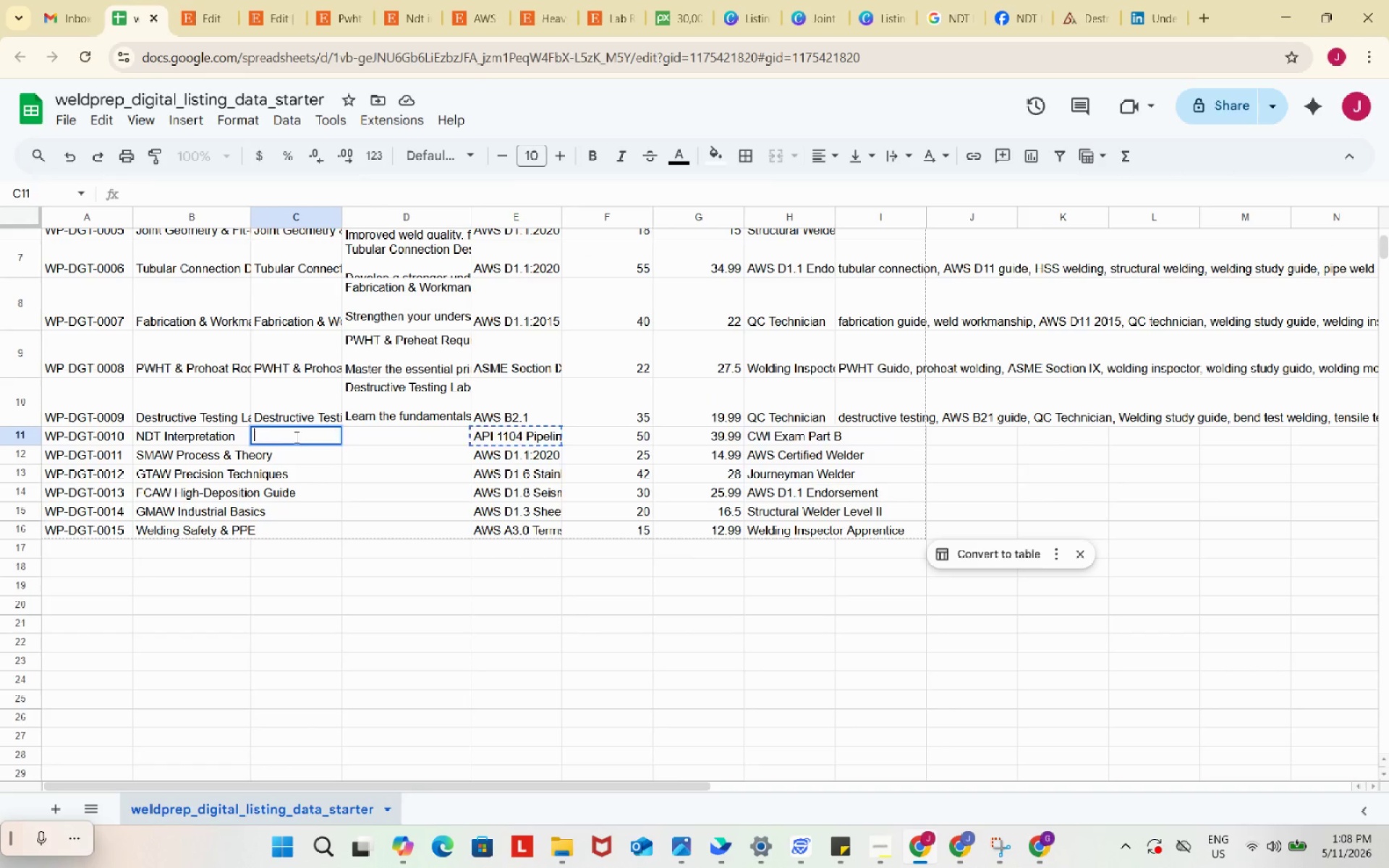 
key(Control+ControlLeft)
 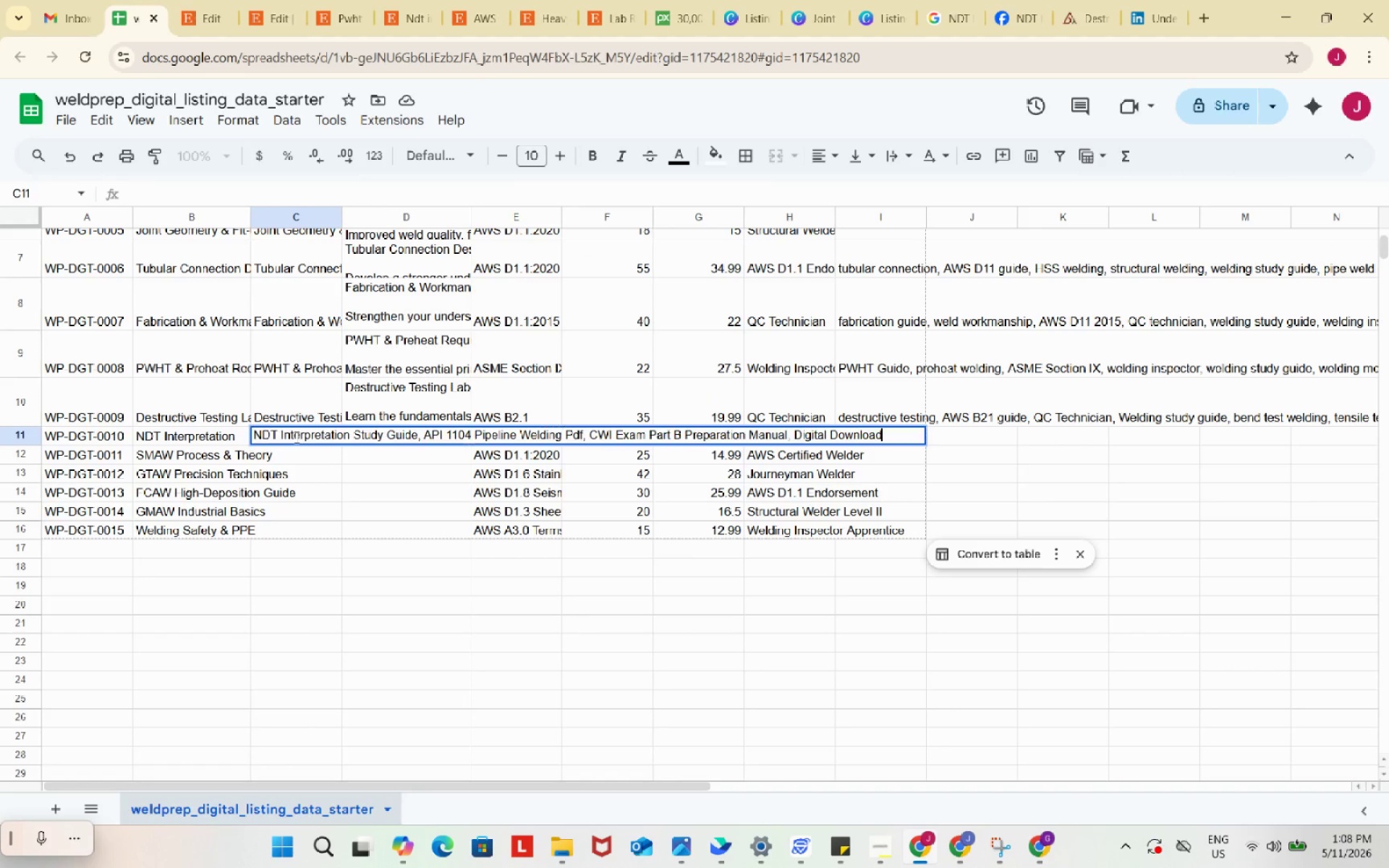 
key(Control+V)
 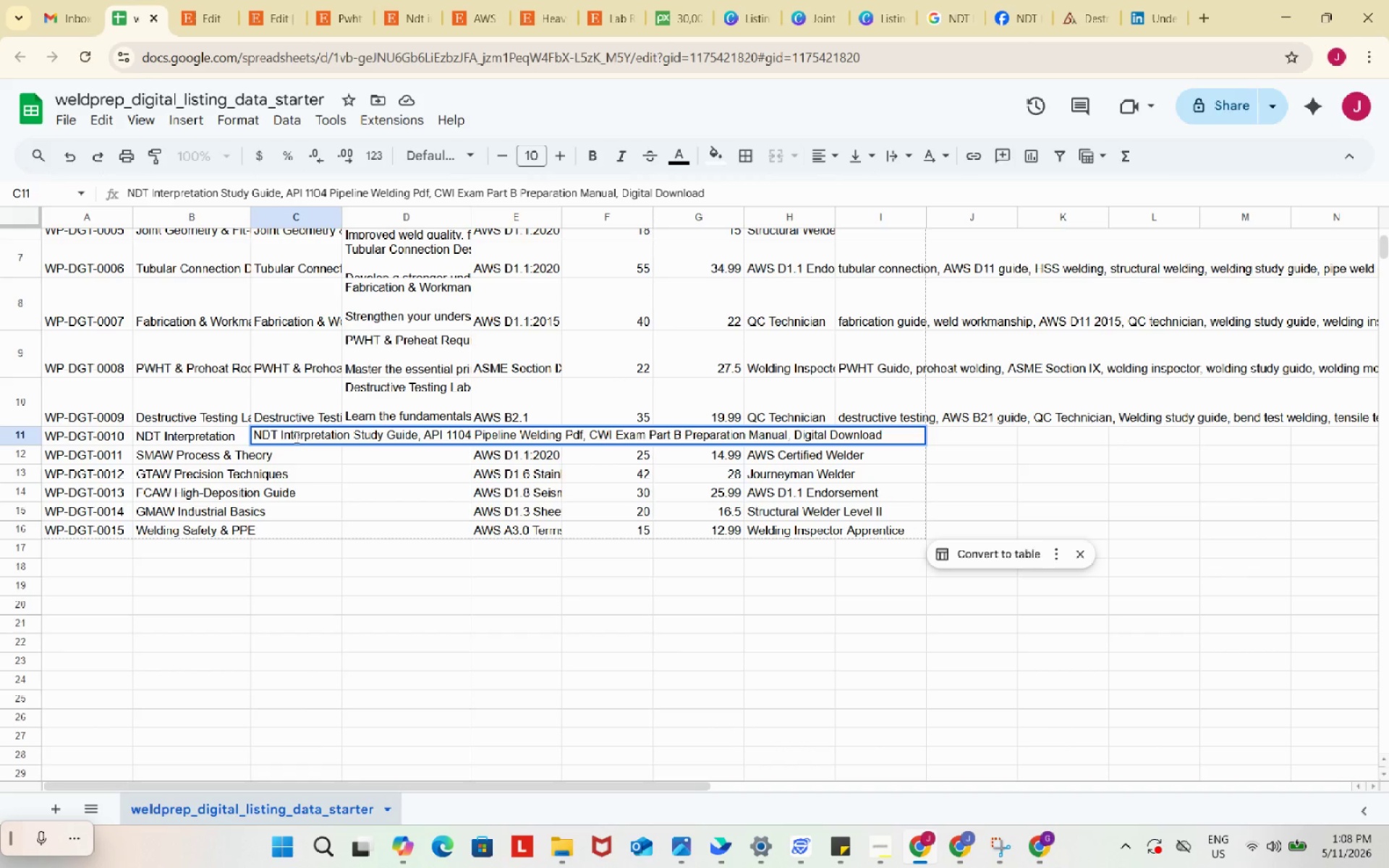 
wait(14.28)
 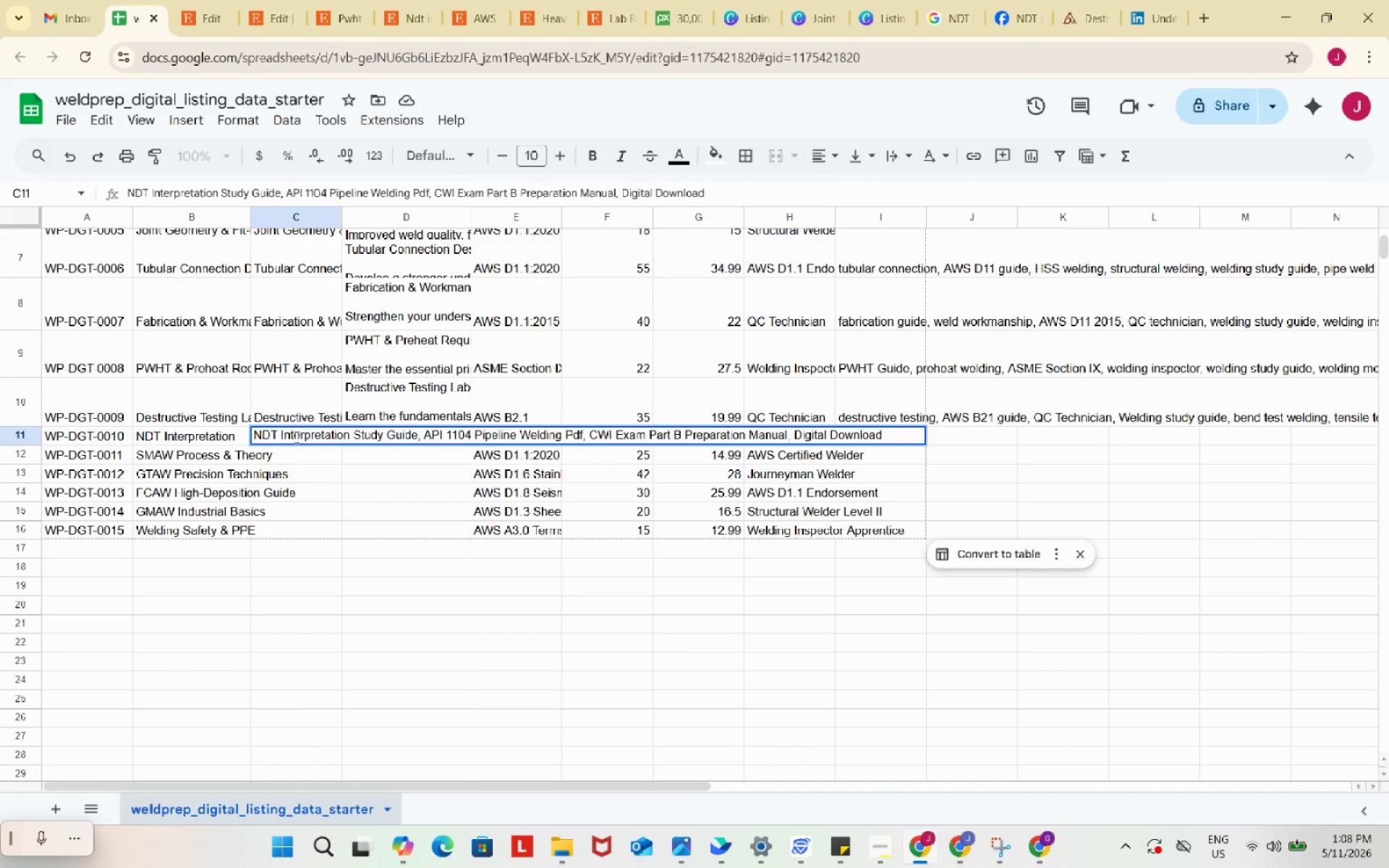 
left_click([202, 0])
 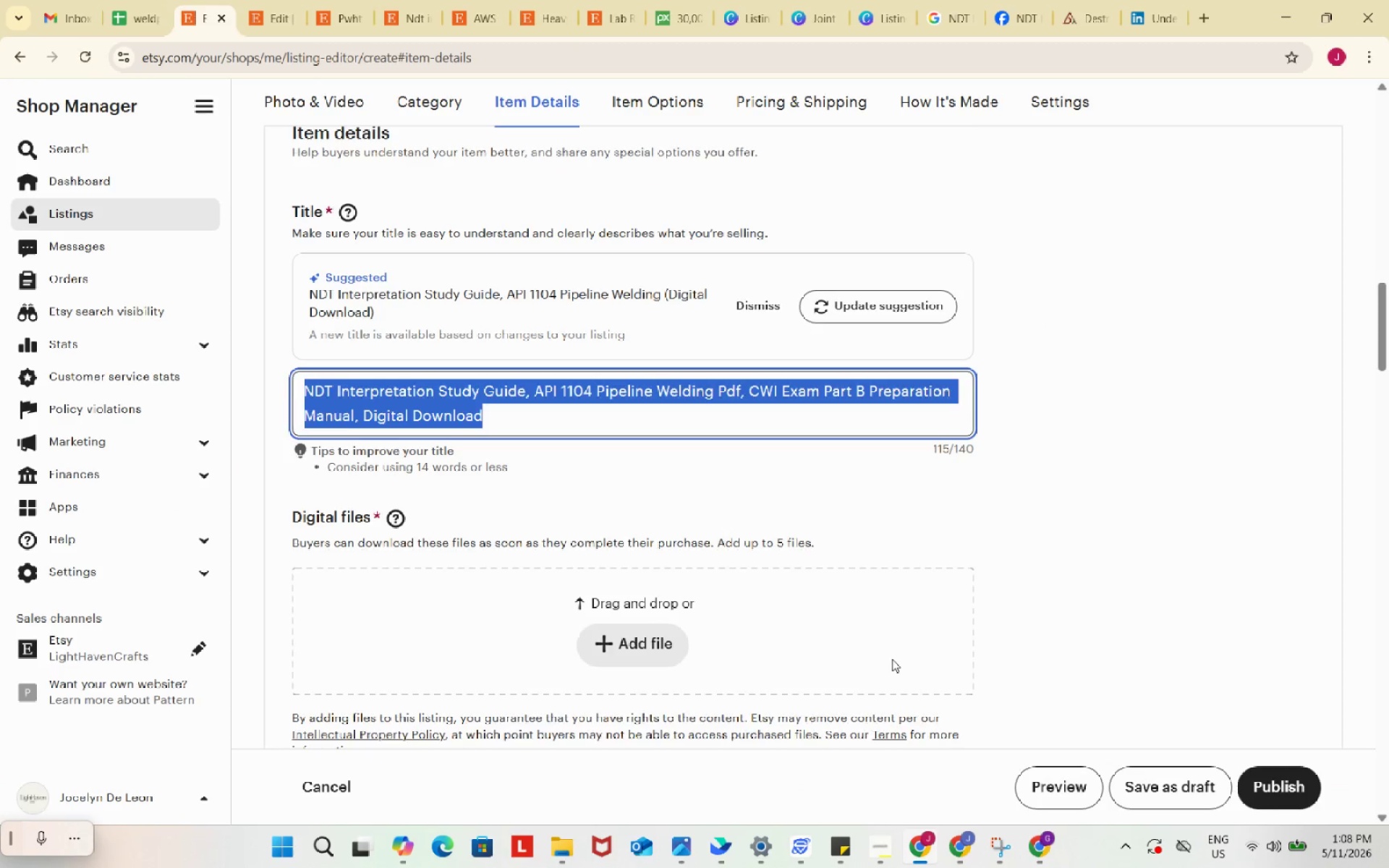 
scroll: coordinate [892, 659], scroll_direction: down, amount: 4.0
 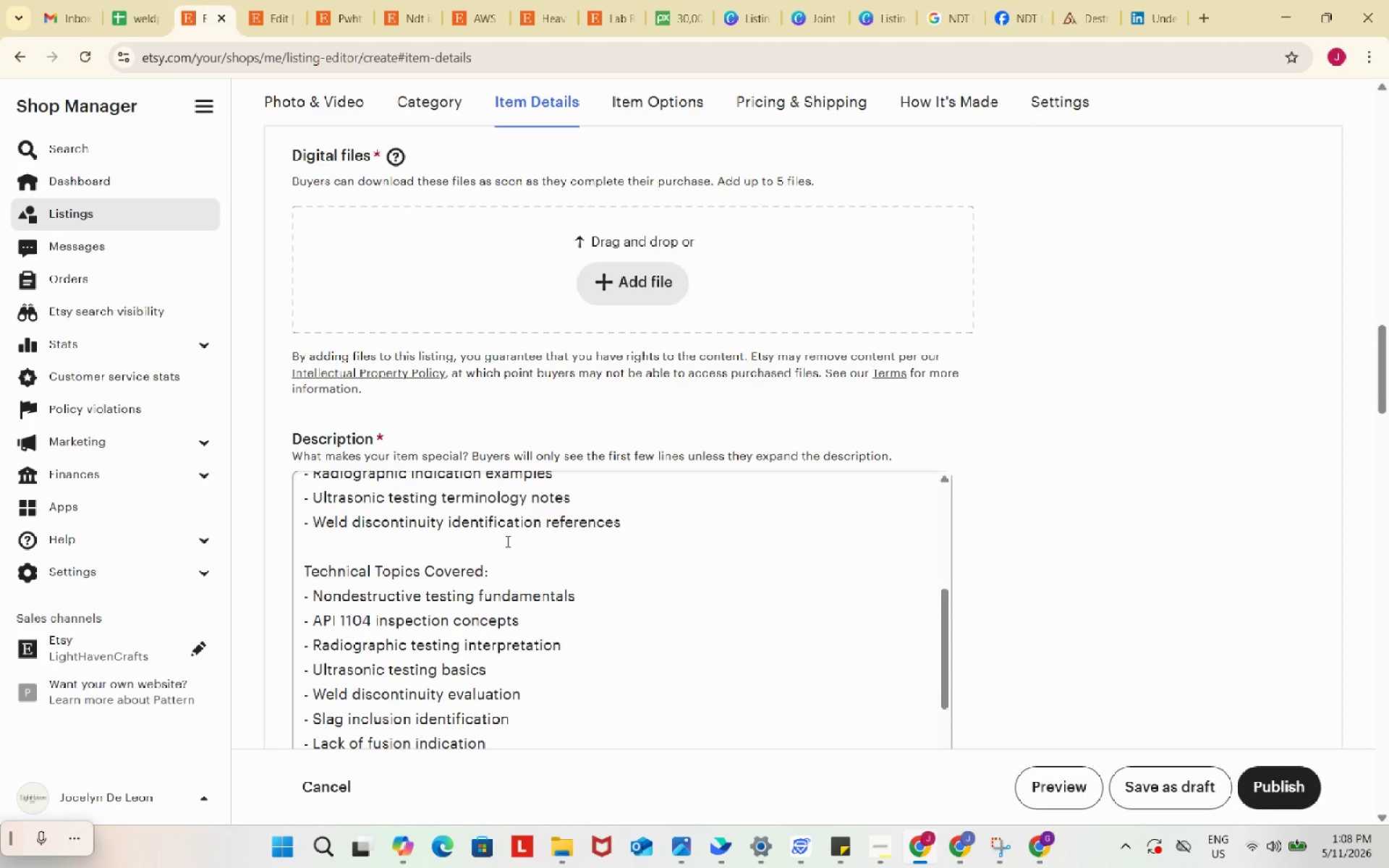 
left_click([506, 541])
 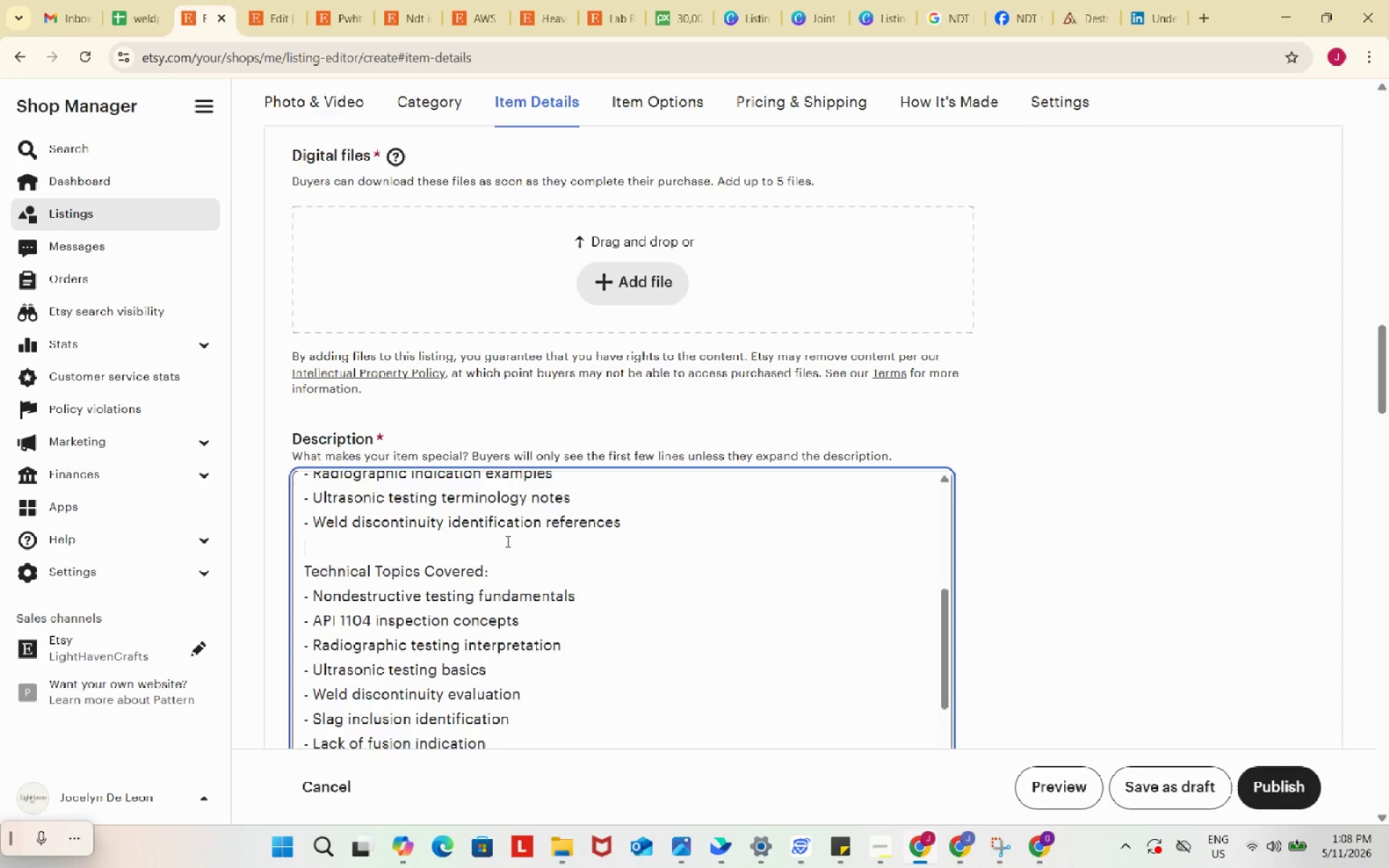 
key(Control+A)
 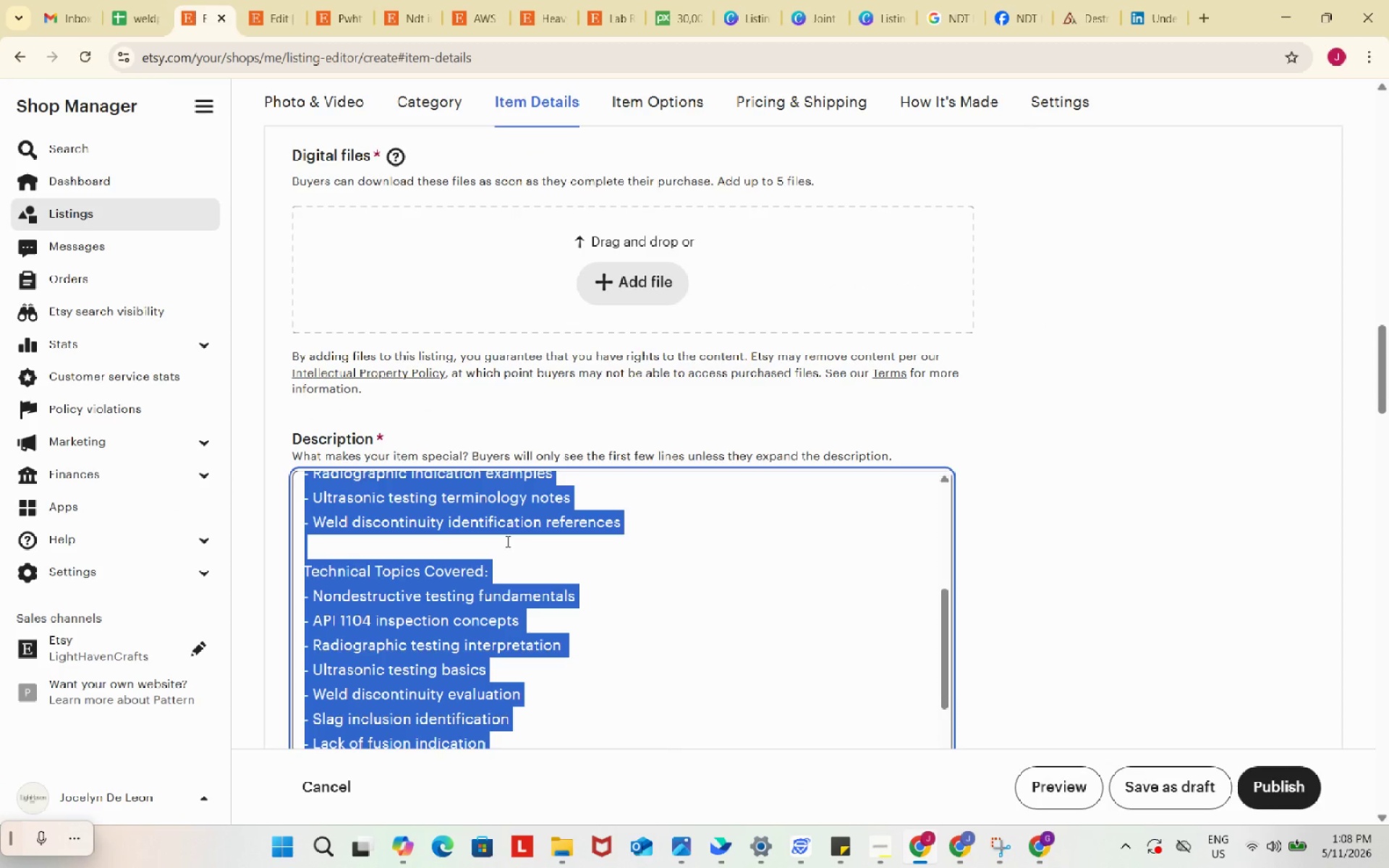 
key(Control+C)
 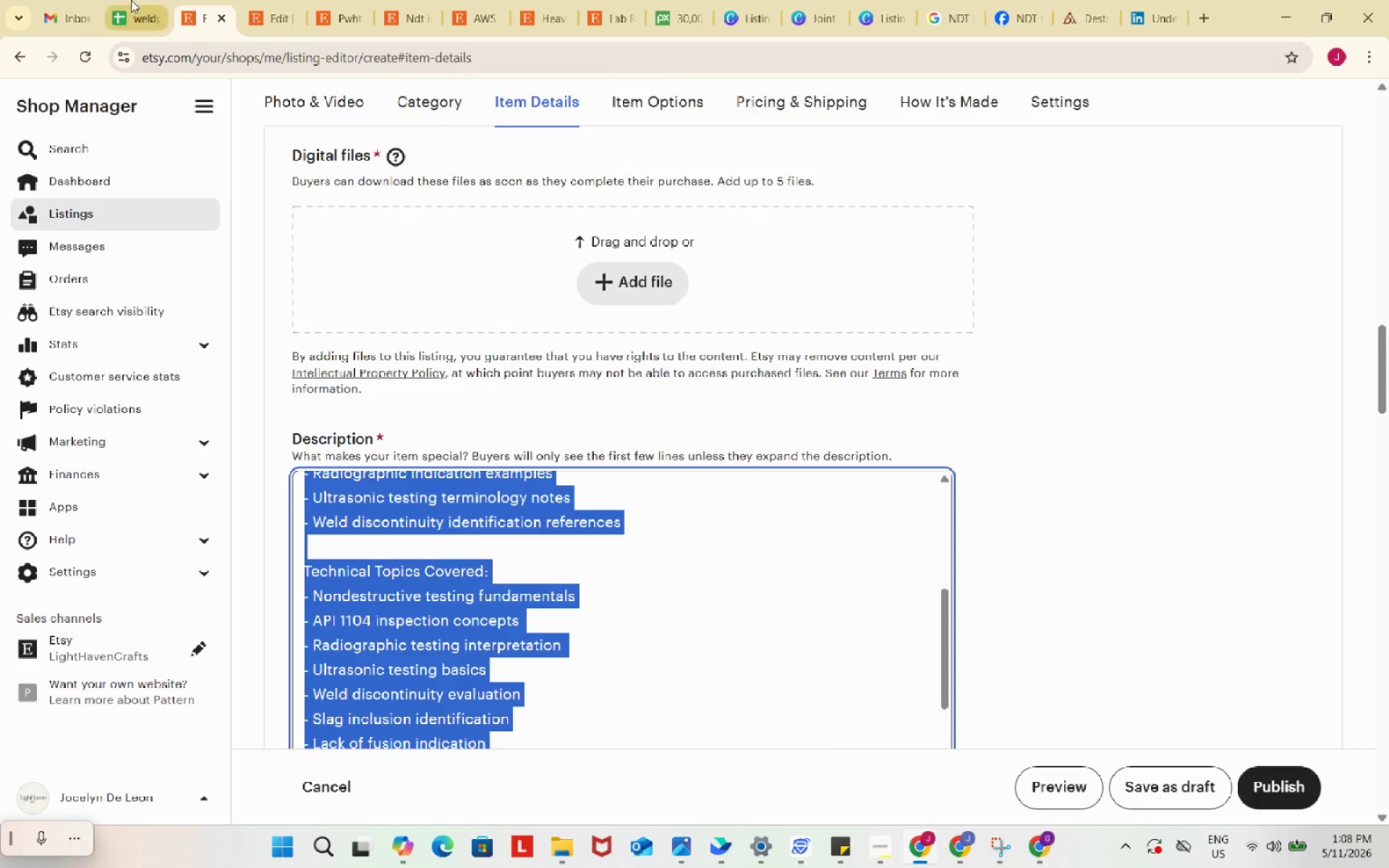 
left_click_drag(start_coordinate=[131, 0], to_coordinate=[128, 7])
 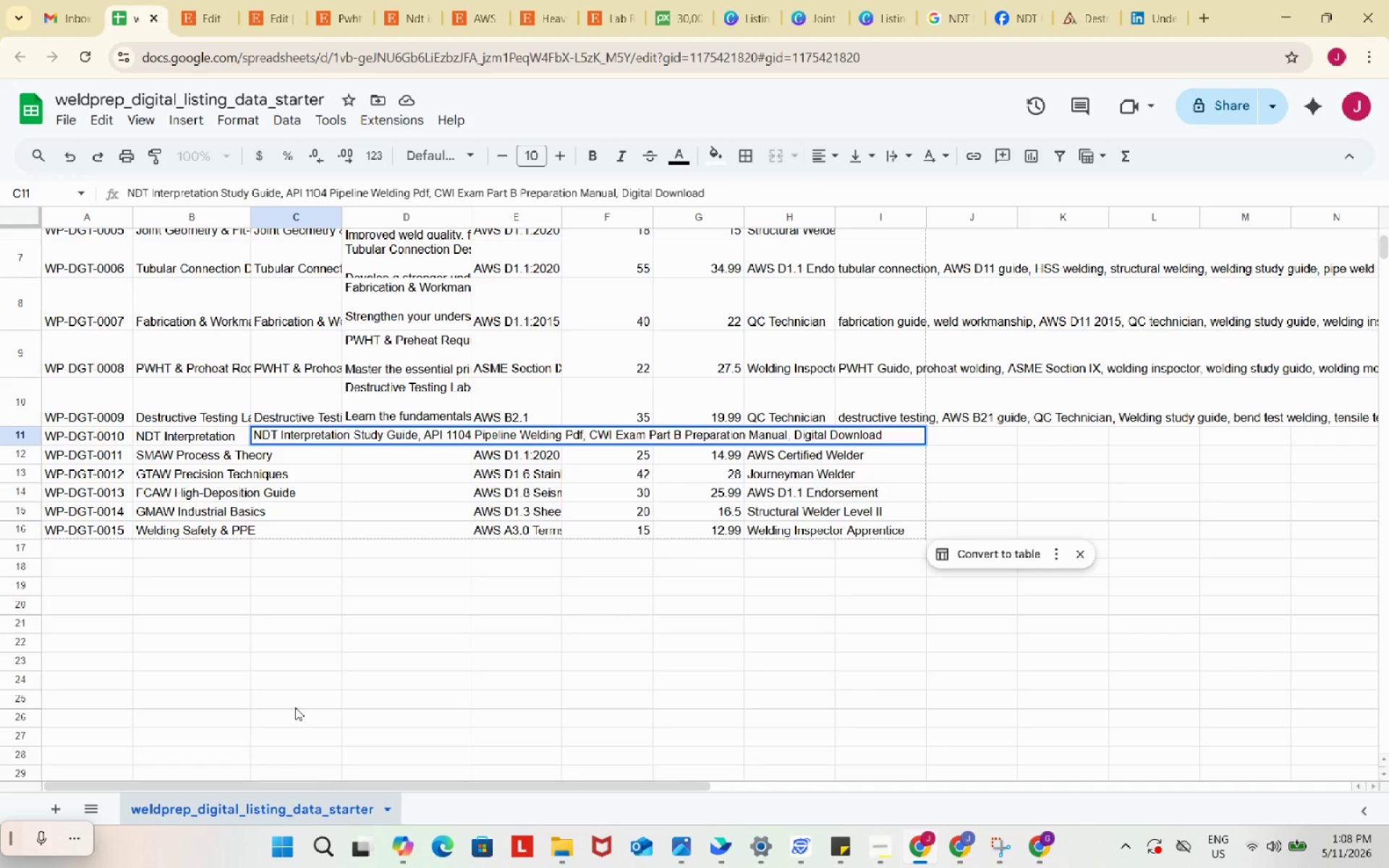 
left_click_drag(start_coordinate=[295, 707], to_coordinate=[302, 691])
 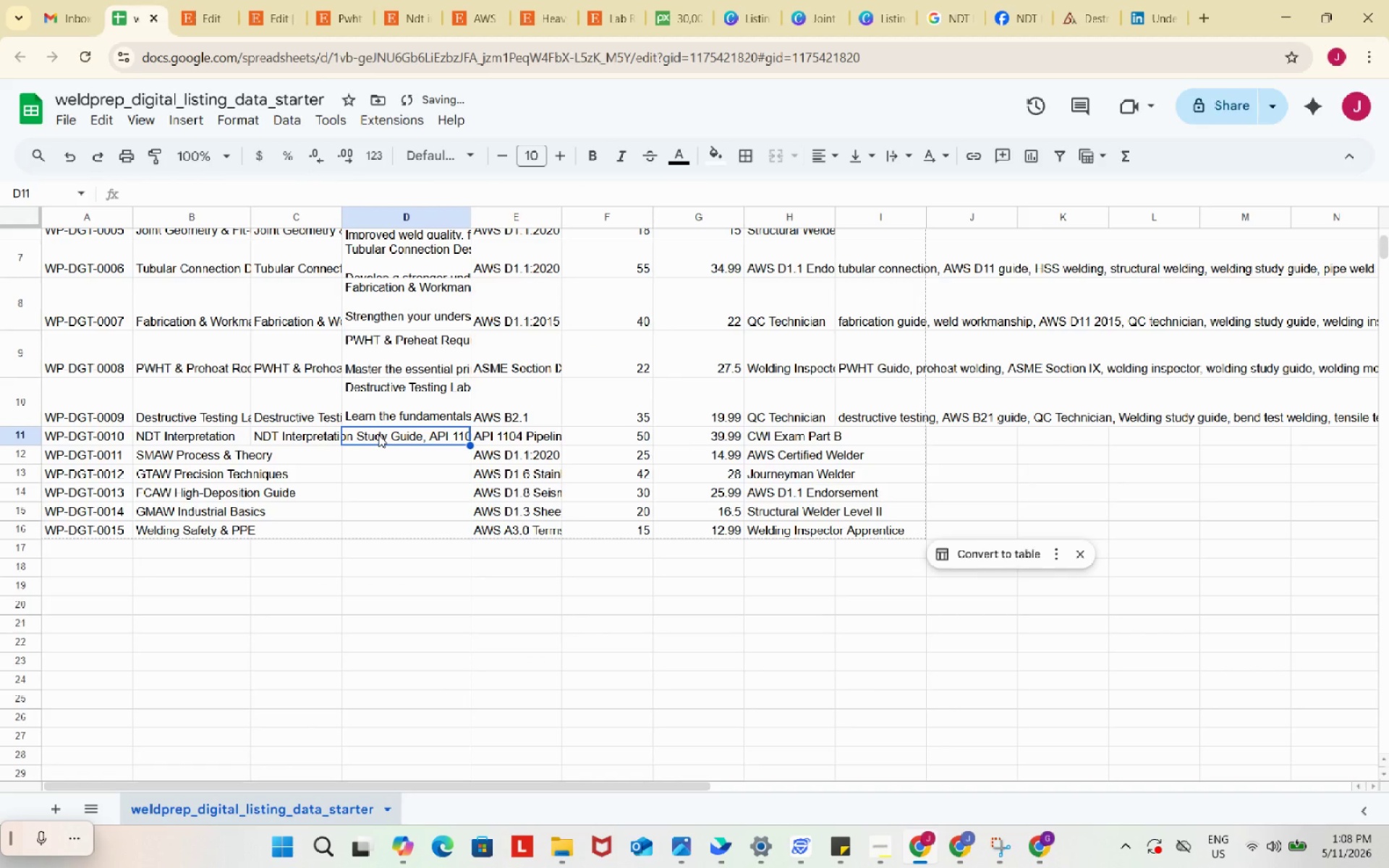 
double_click([378, 435])
 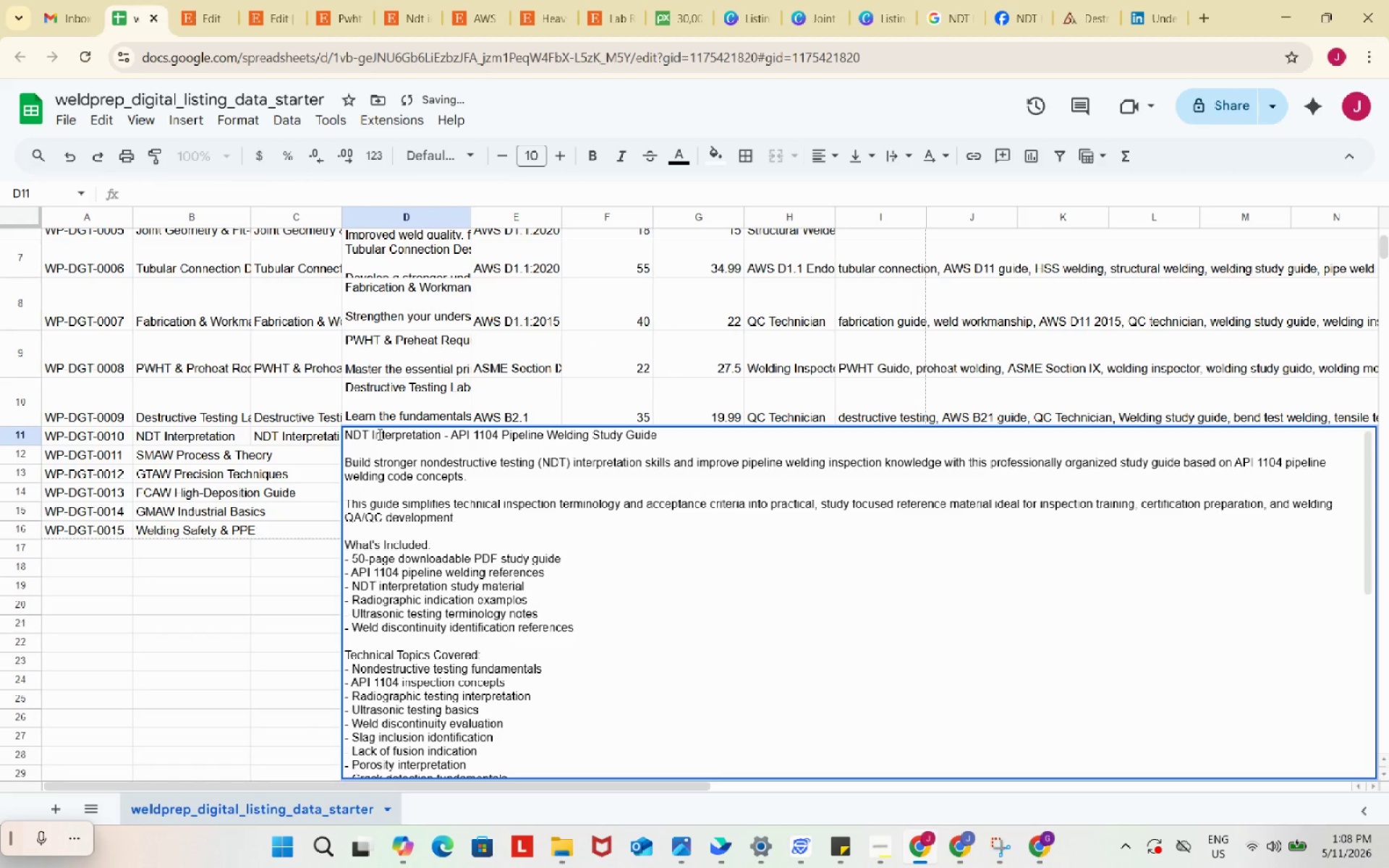 
key(Control+ControlLeft)
 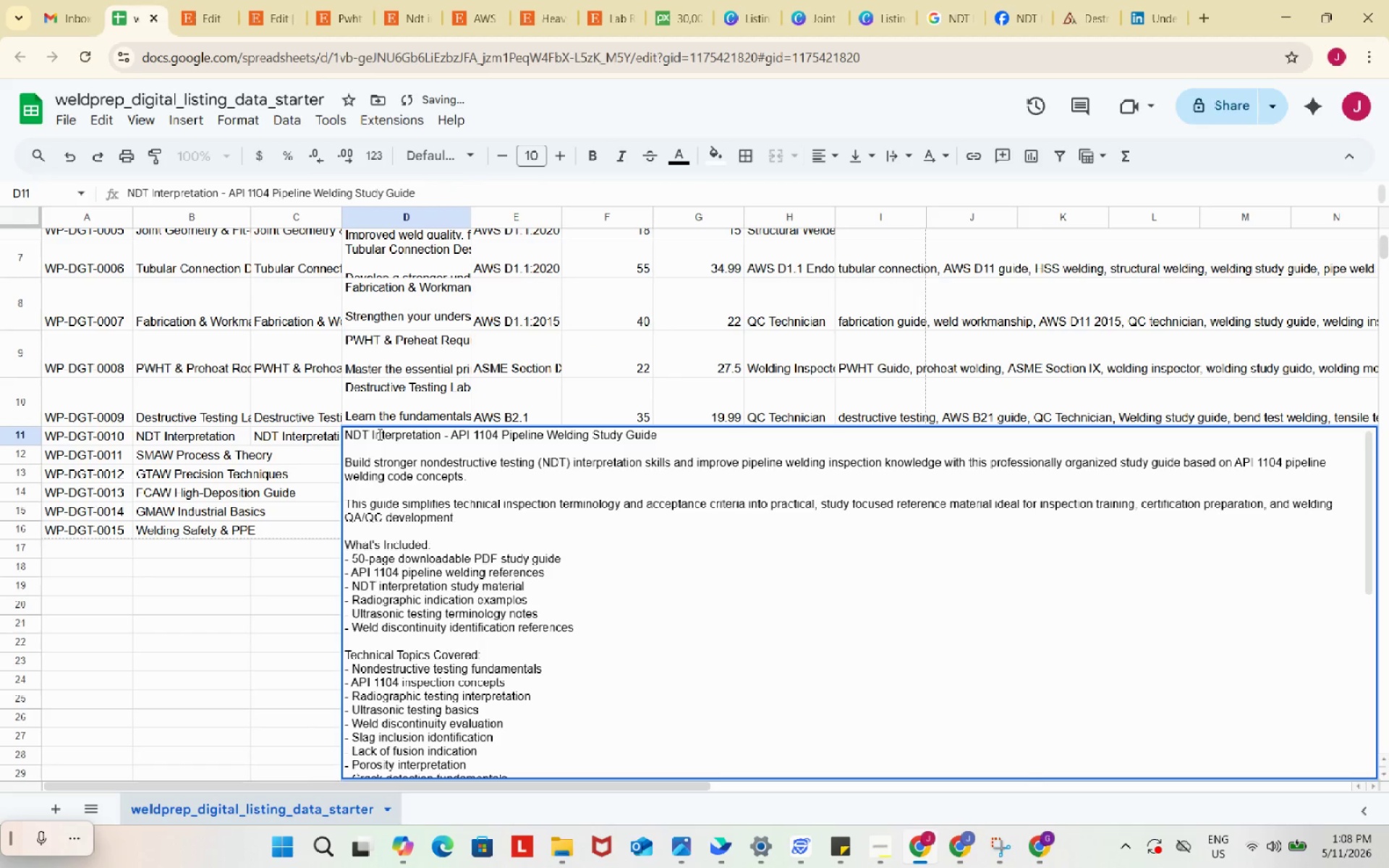 
key(Control+V)
 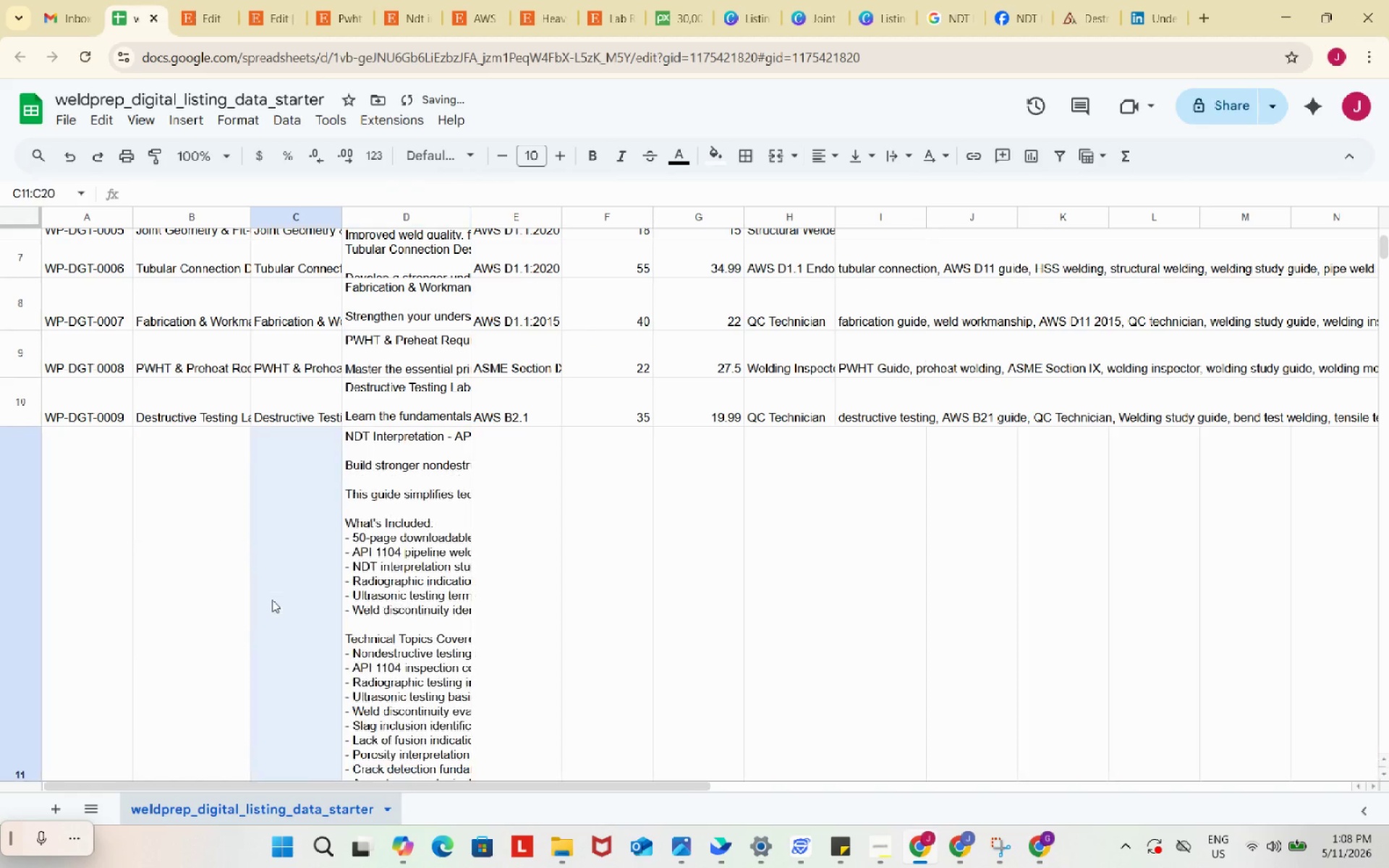 
left_click([272, 600])
 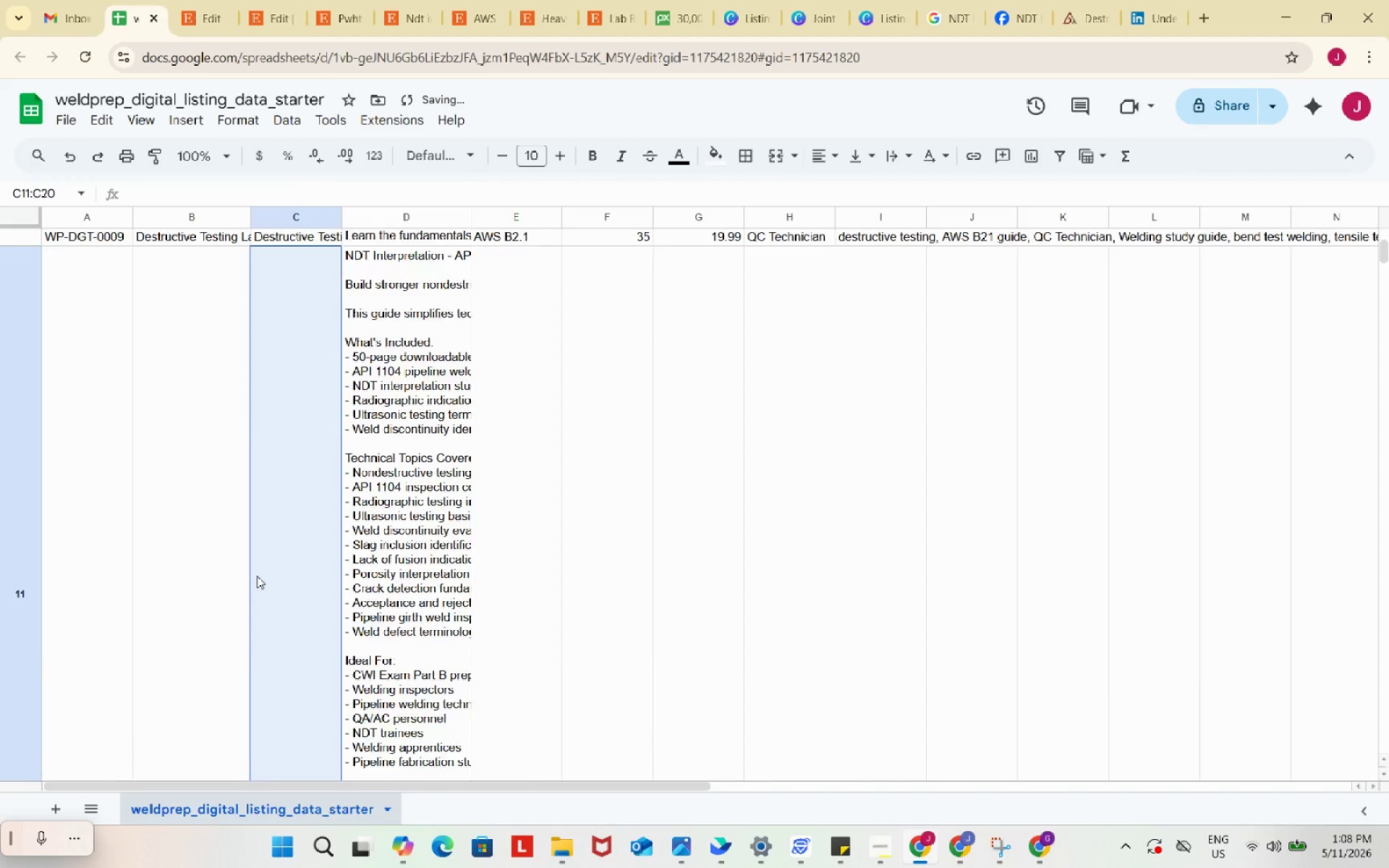 
scroll: coordinate [255, 576], scroll_direction: down, amount: 6.0
 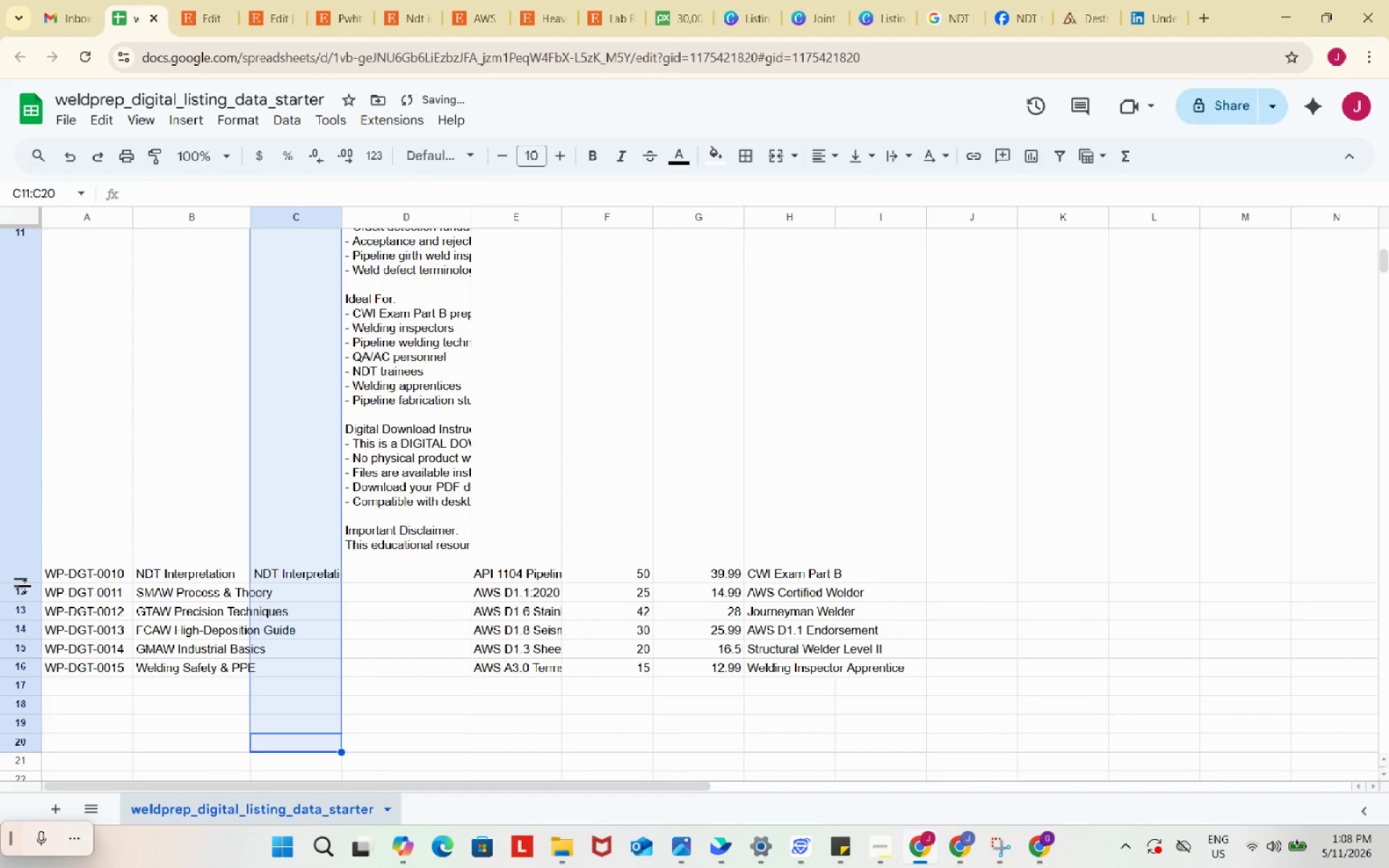 
left_click_drag(start_coordinate=[25, 586], to_coordinate=[28, 472])
 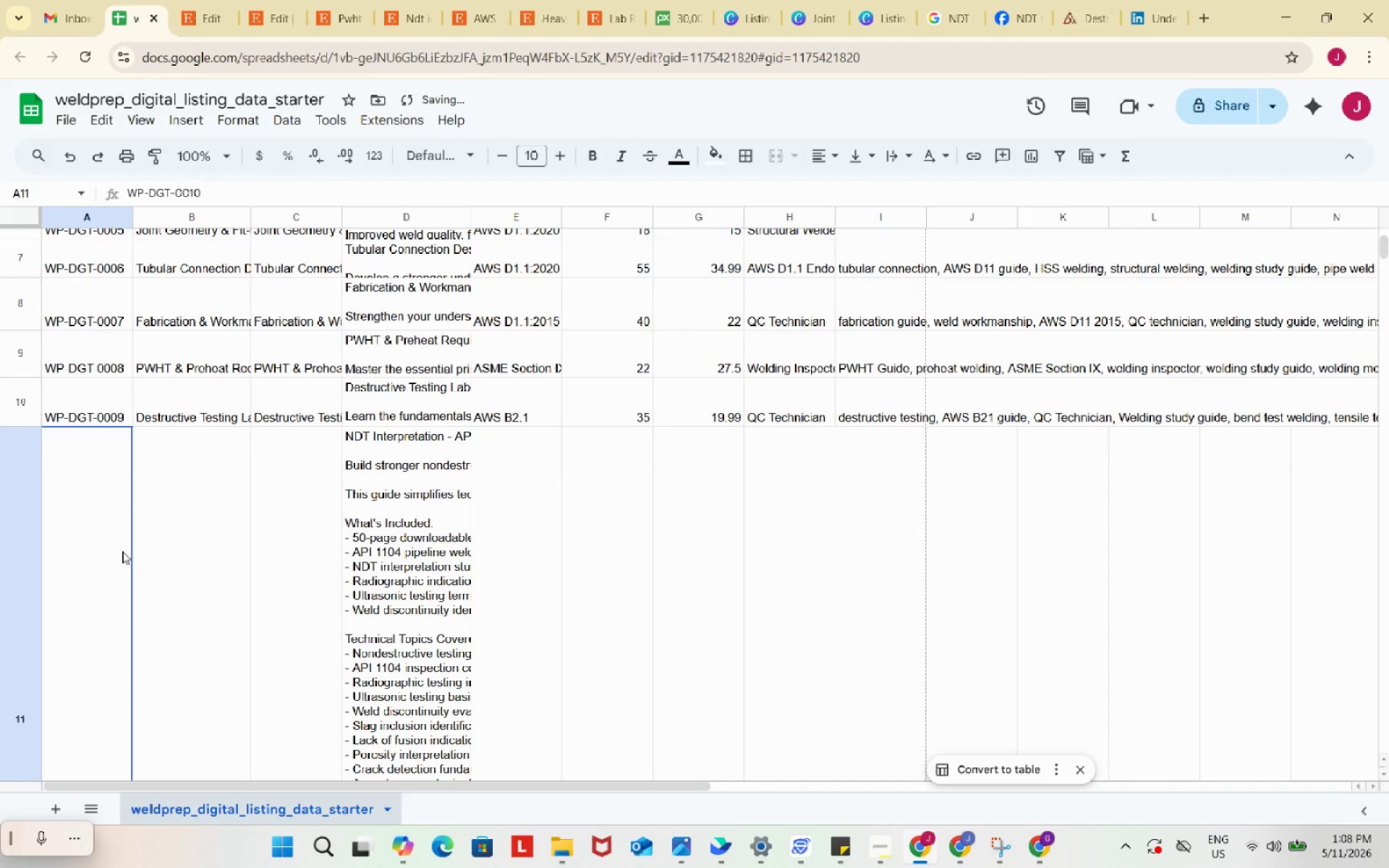 
scroll: coordinate [28, 472], scroll_direction: up, amount: 6.0
 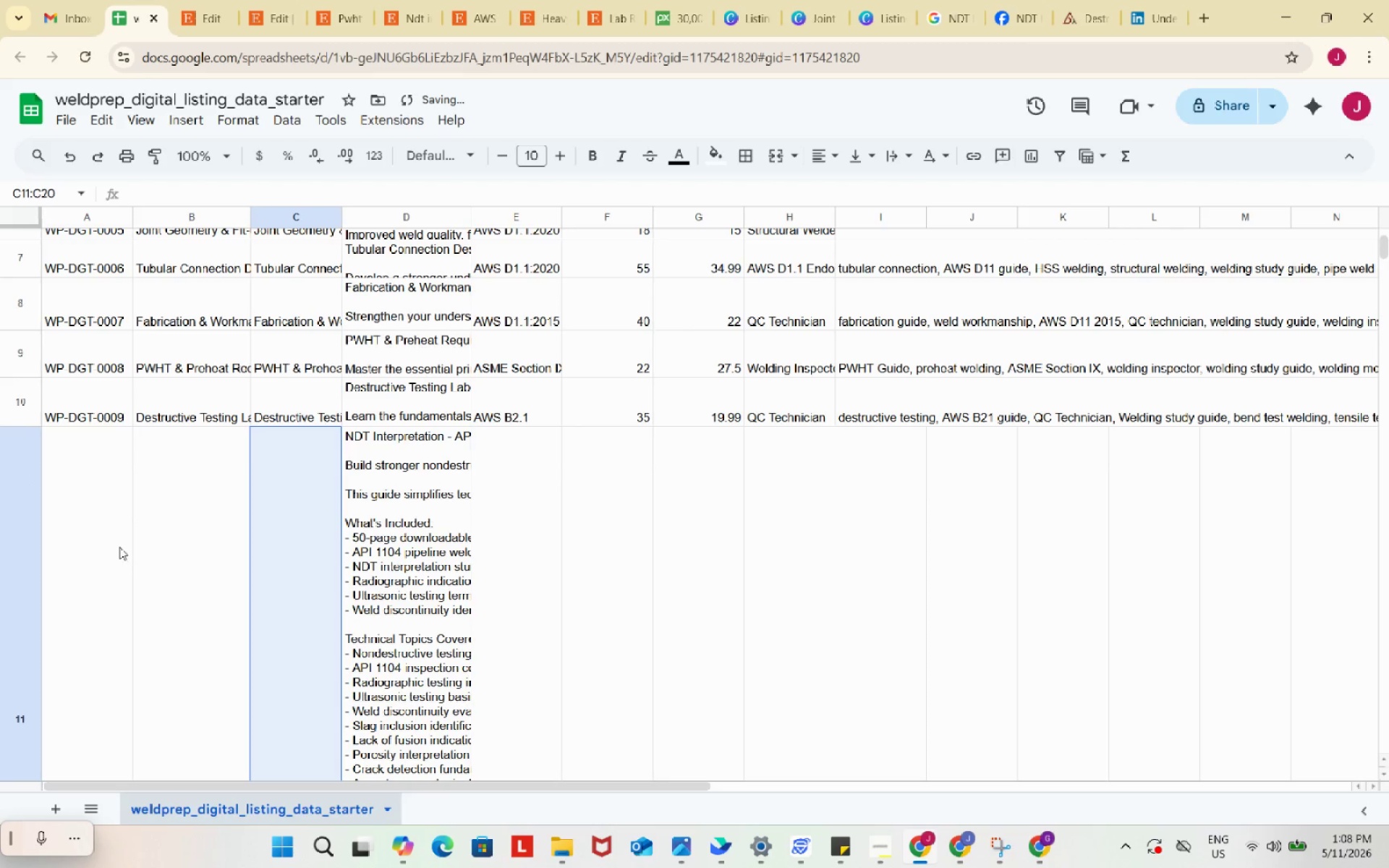 
left_click([122, 551])
 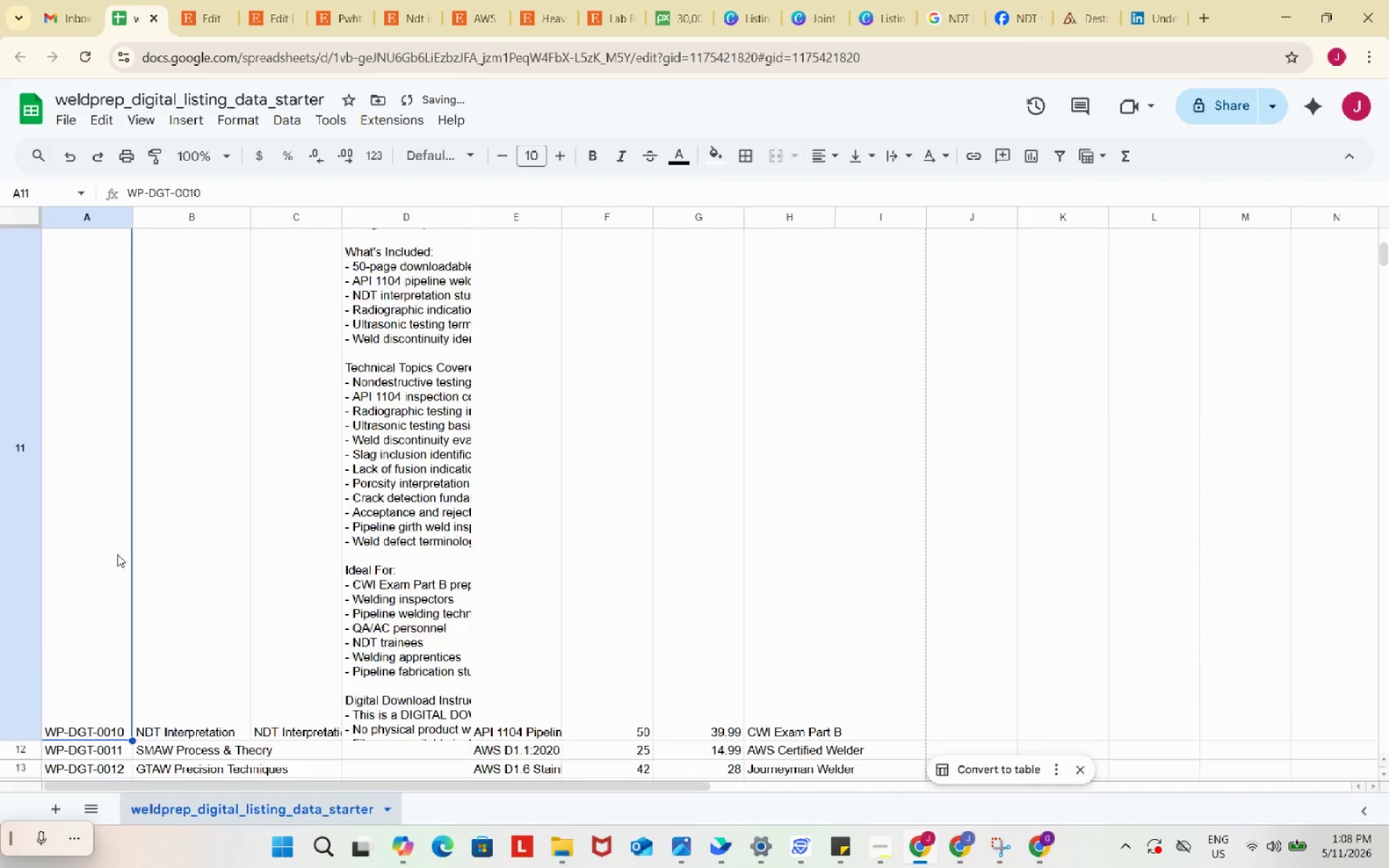 
scroll: coordinate [116, 554], scroll_direction: down, amount: 5.0
 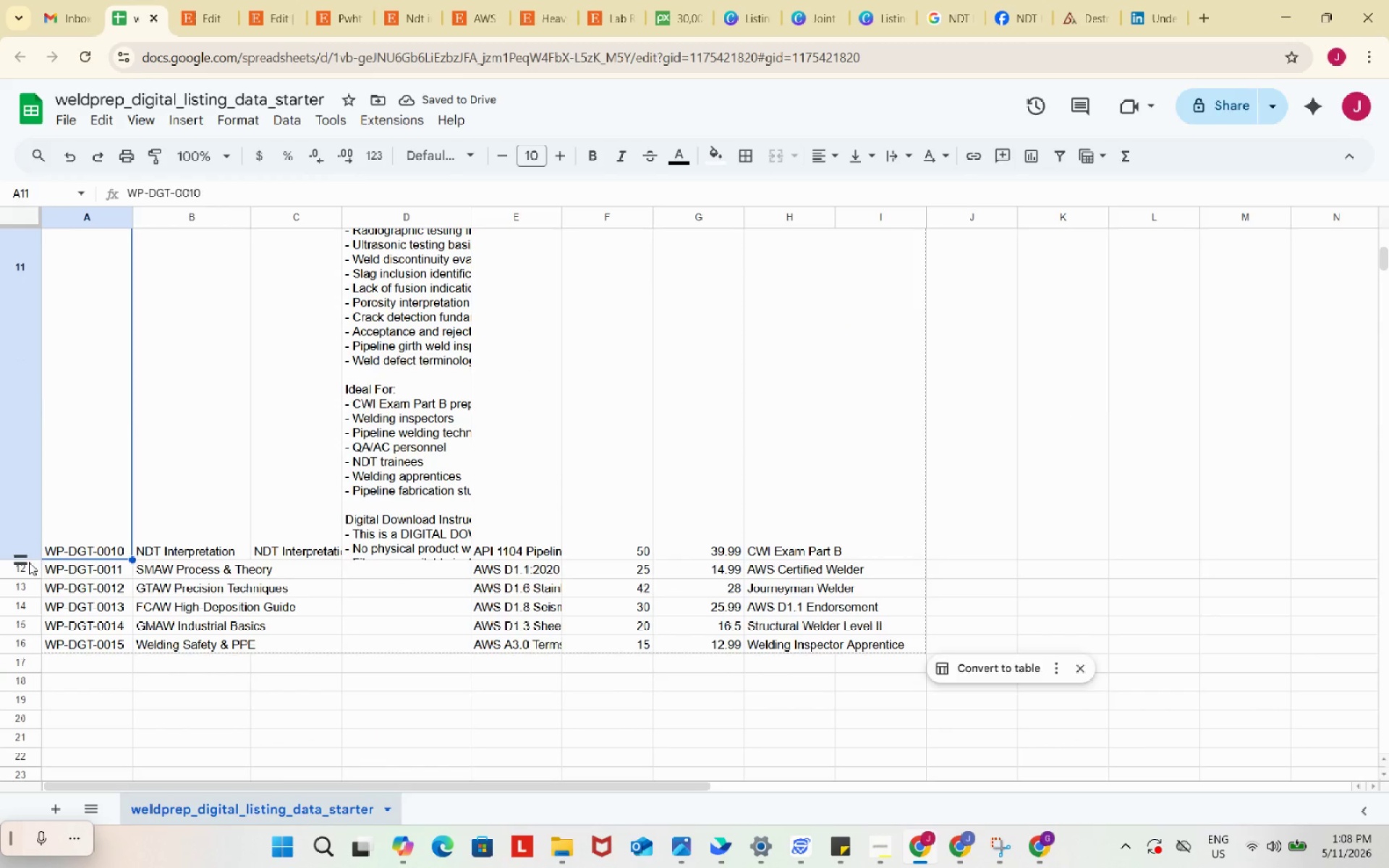 
left_click_drag(start_coordinate=[29, 562], to_coordinate=[27, 412])
 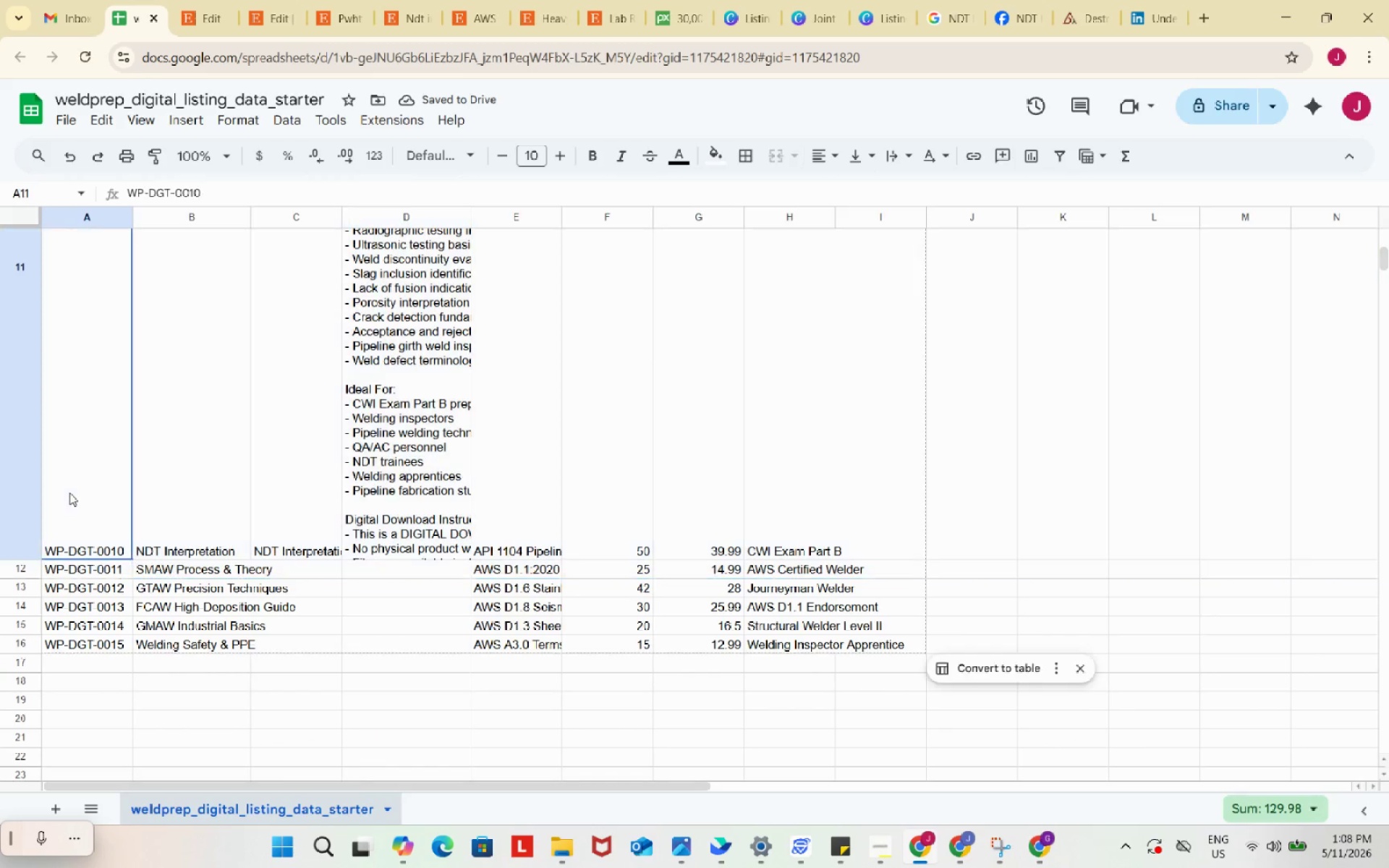 
left_click([69, 493])
 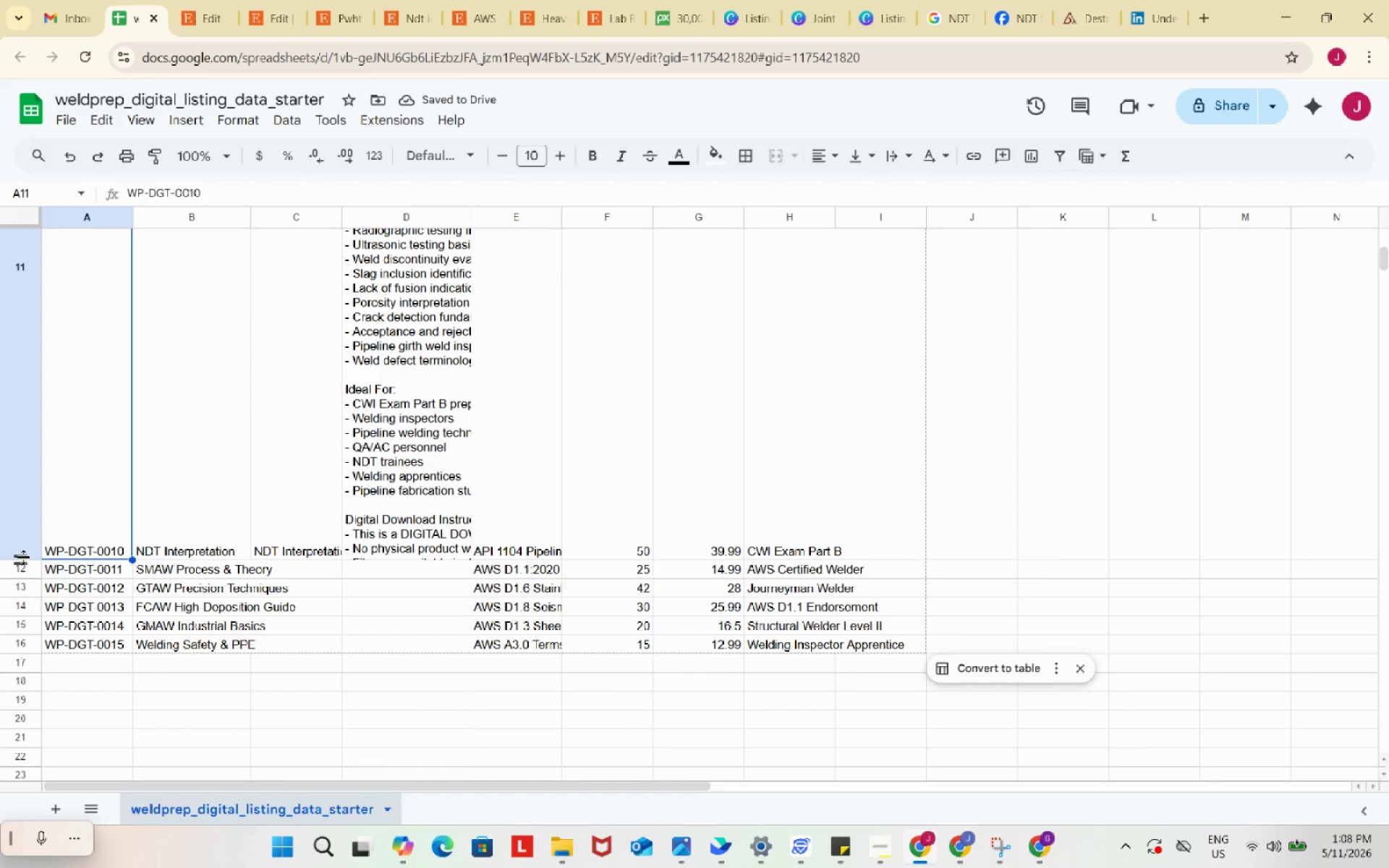 
left_click_drag(start_coordinate=[24, 557], to_coordinate=[25, 385])
 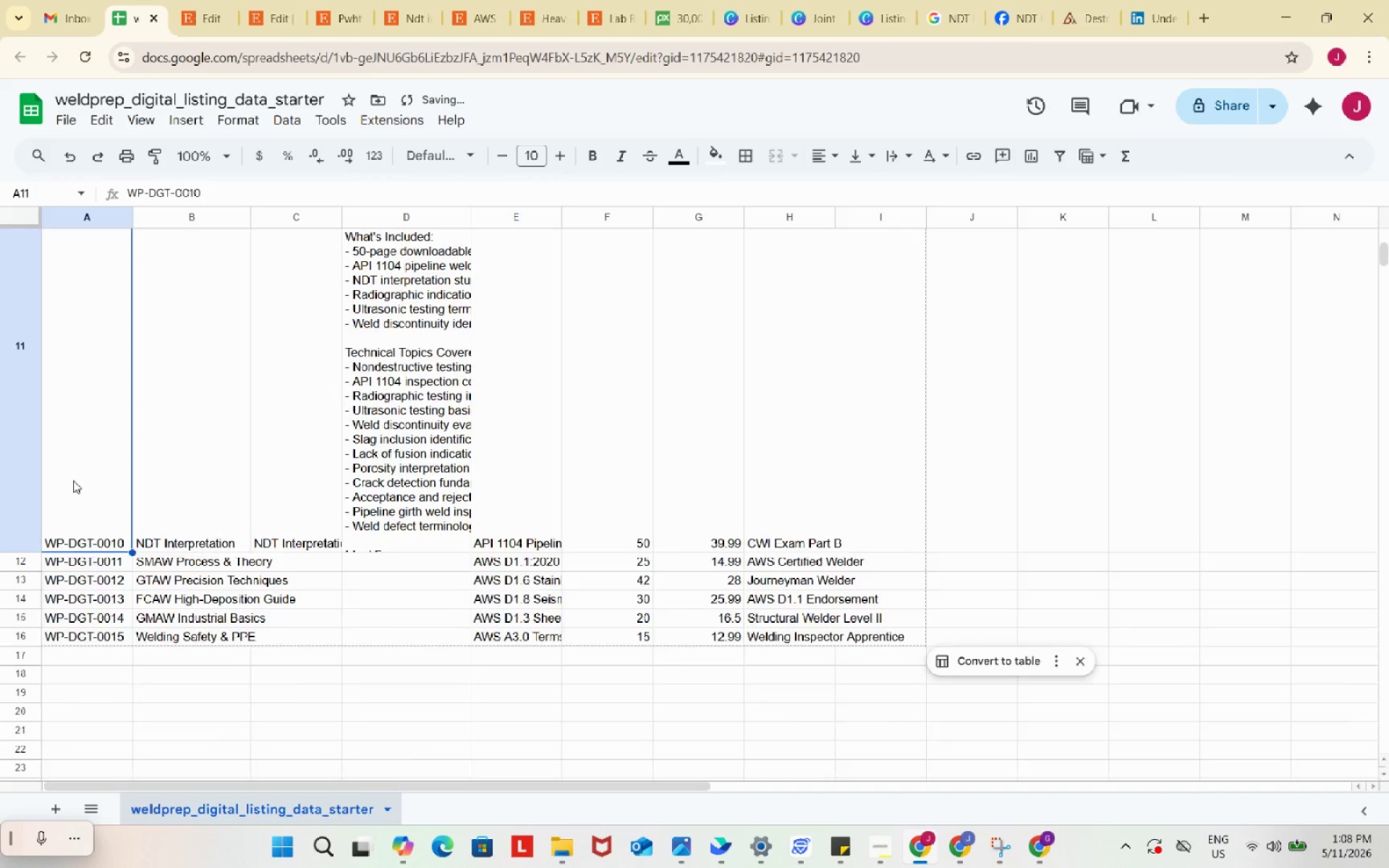 
scroll: coordinate [73, 480], scroll_direction: up, amount: 2.0
 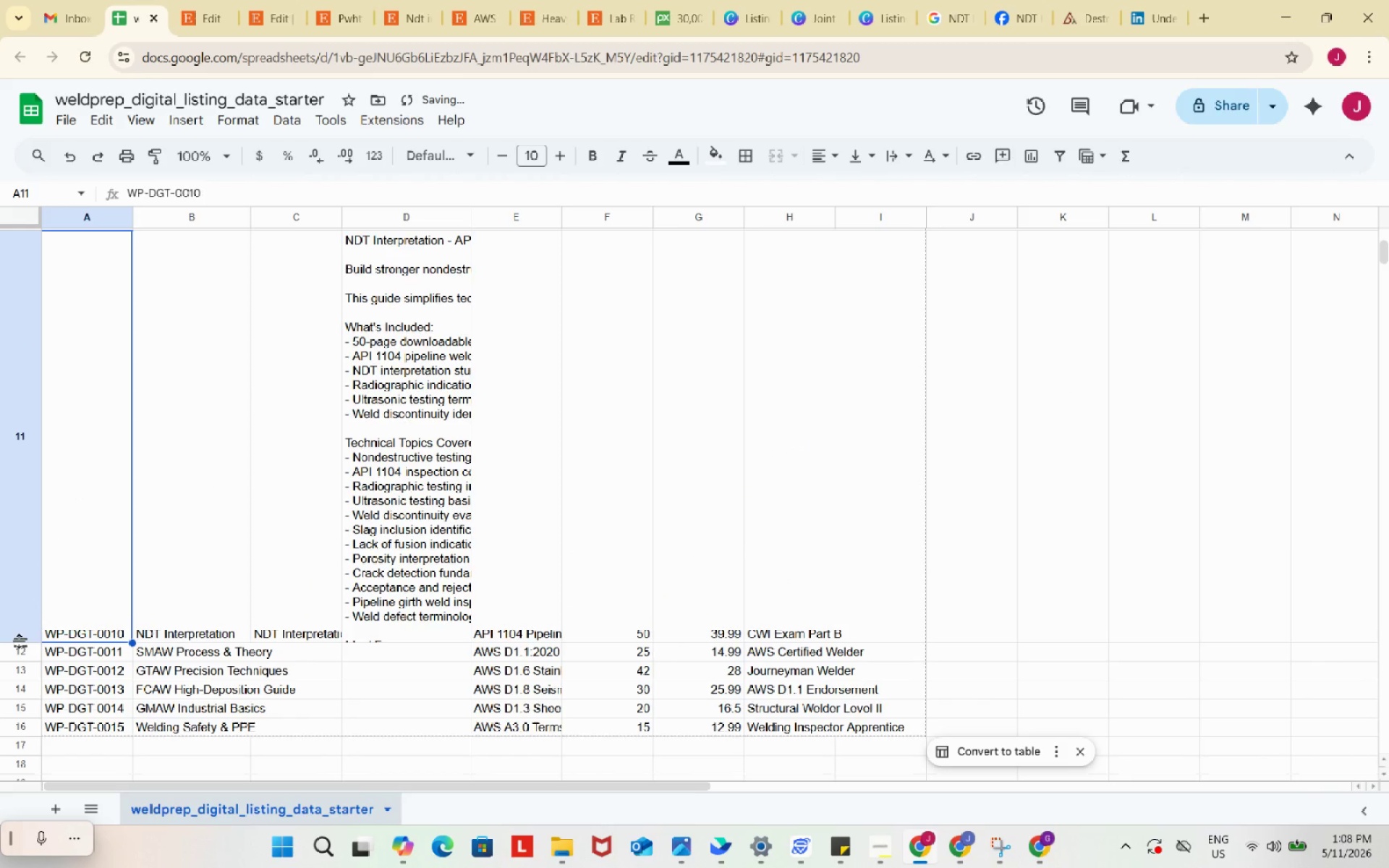 
left_click_drag(start_coordinate=[20, 641], to_coordinate=[3, 367])
 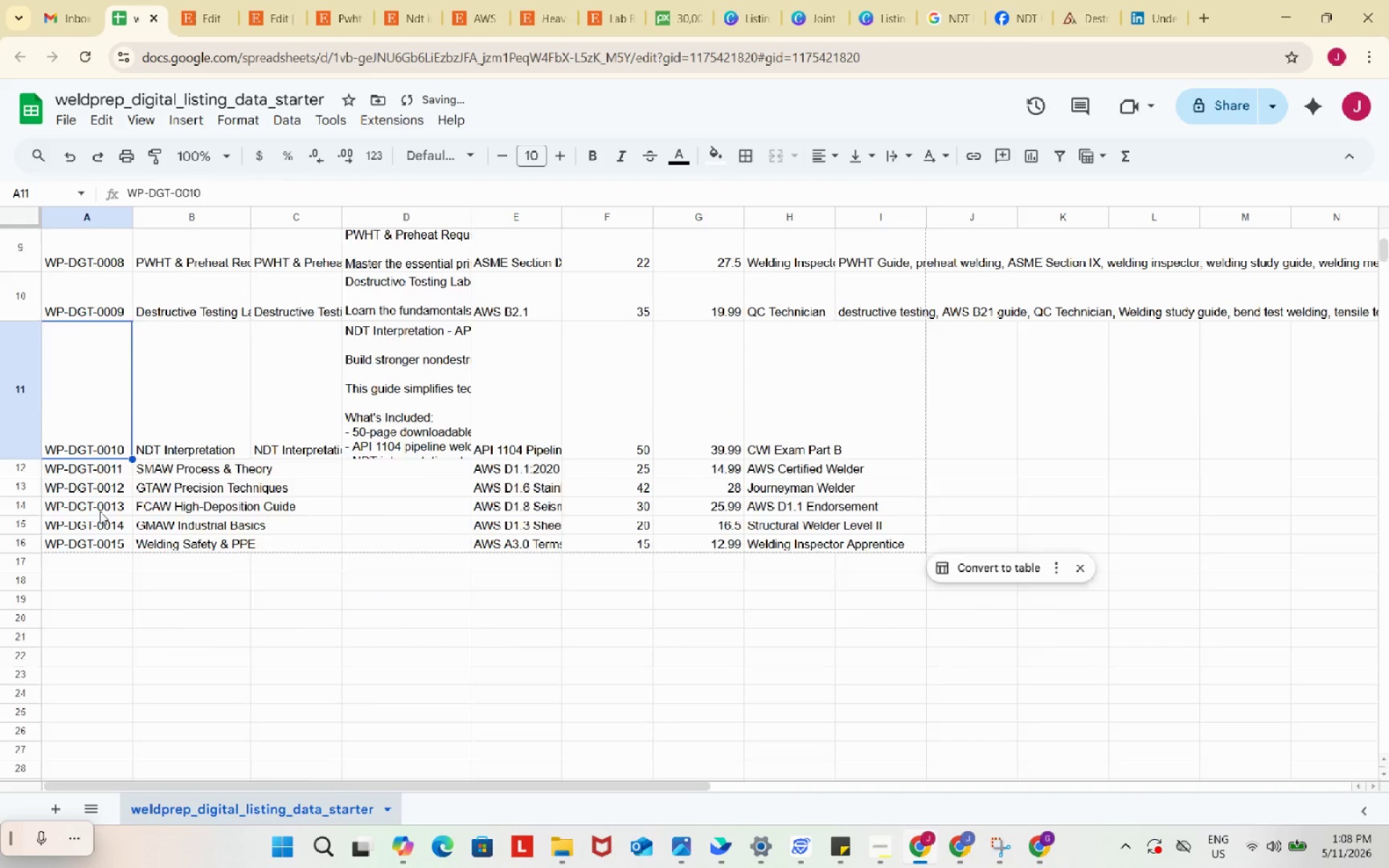 
scroll: coordinate [100, 511], scroll_direction: up, amount: 3.0
 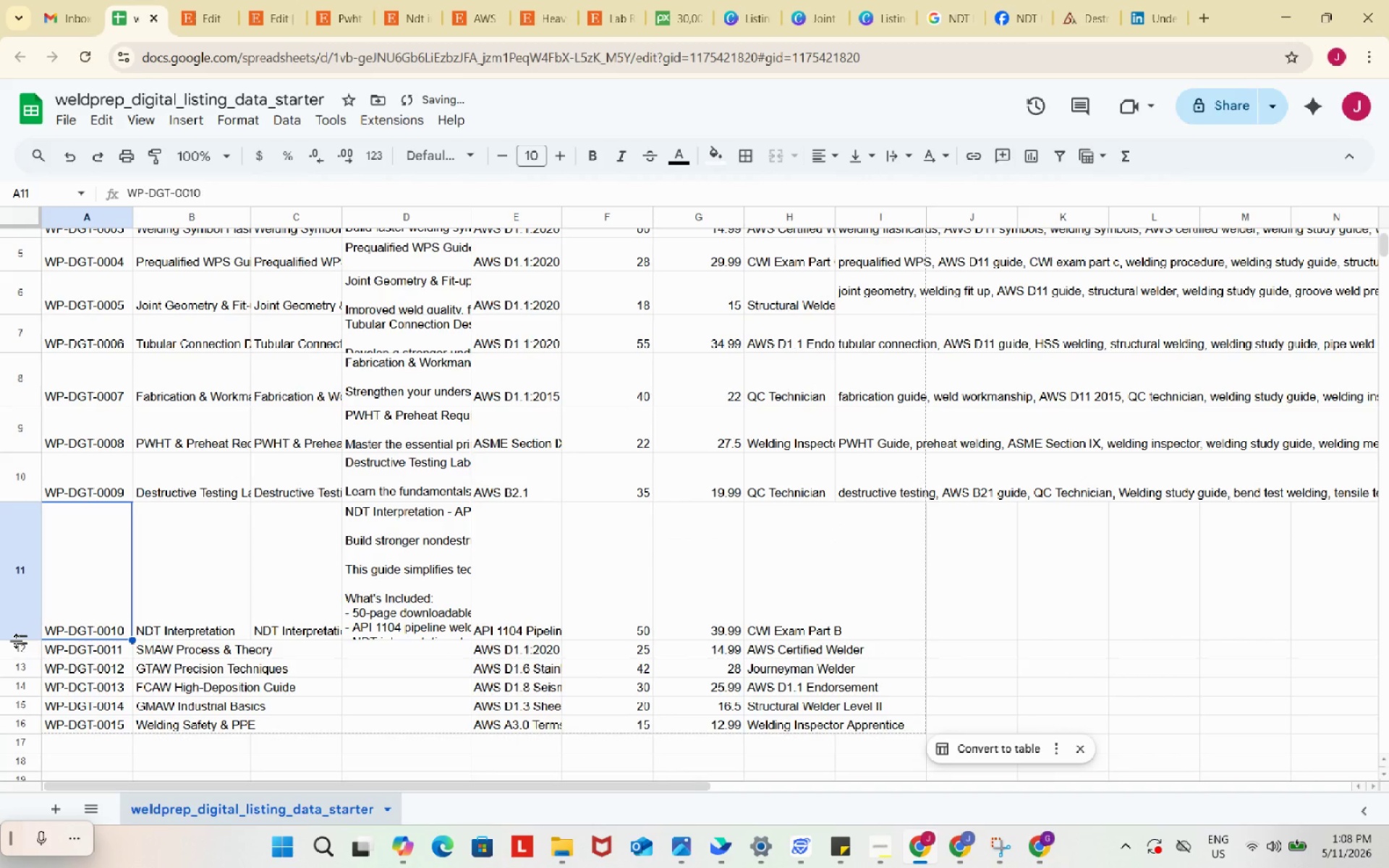 
left_click_drag(start_coordinate=[17, 641], to_coordinate=[13, 551])
 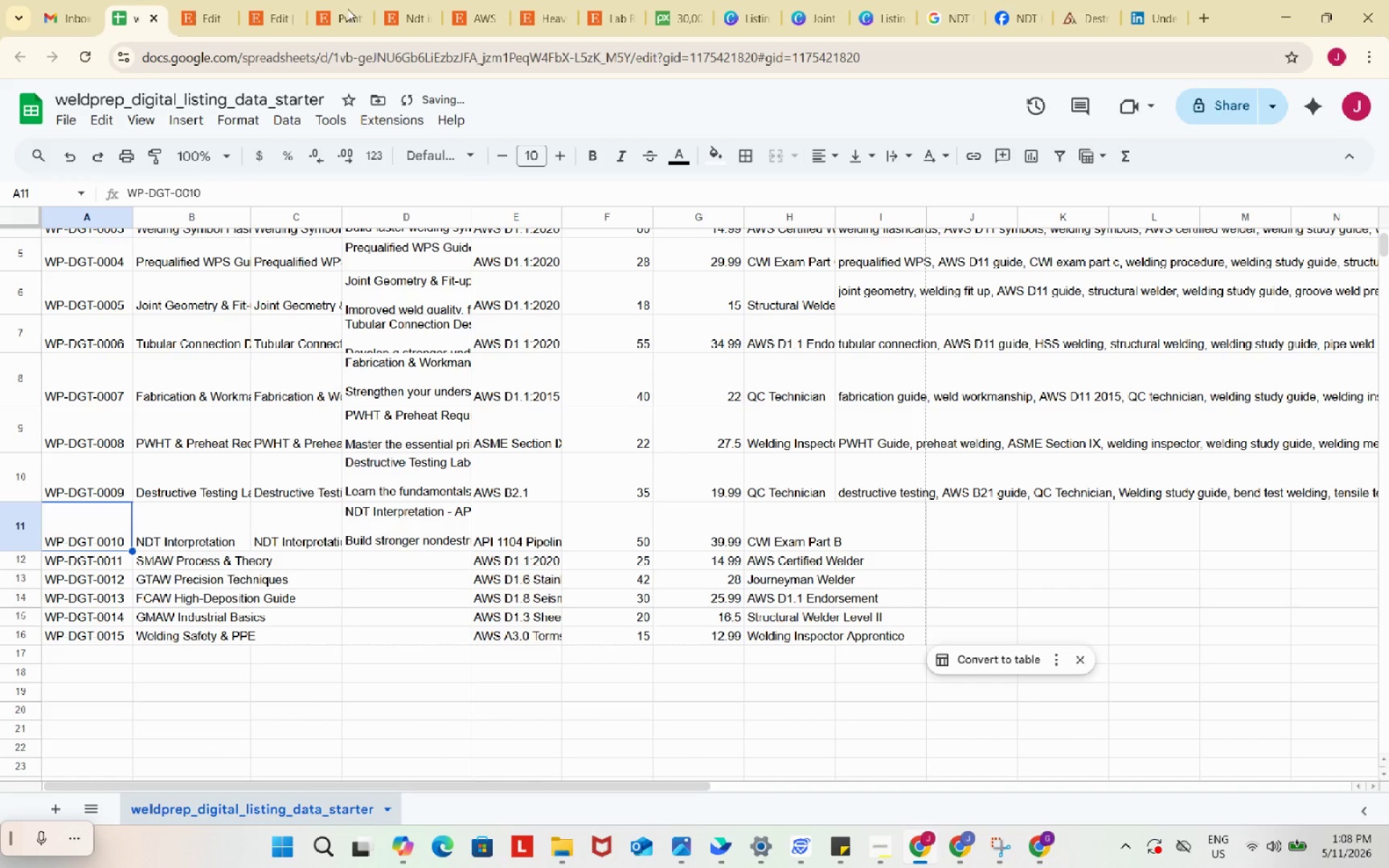 
left_click([215, 0])
 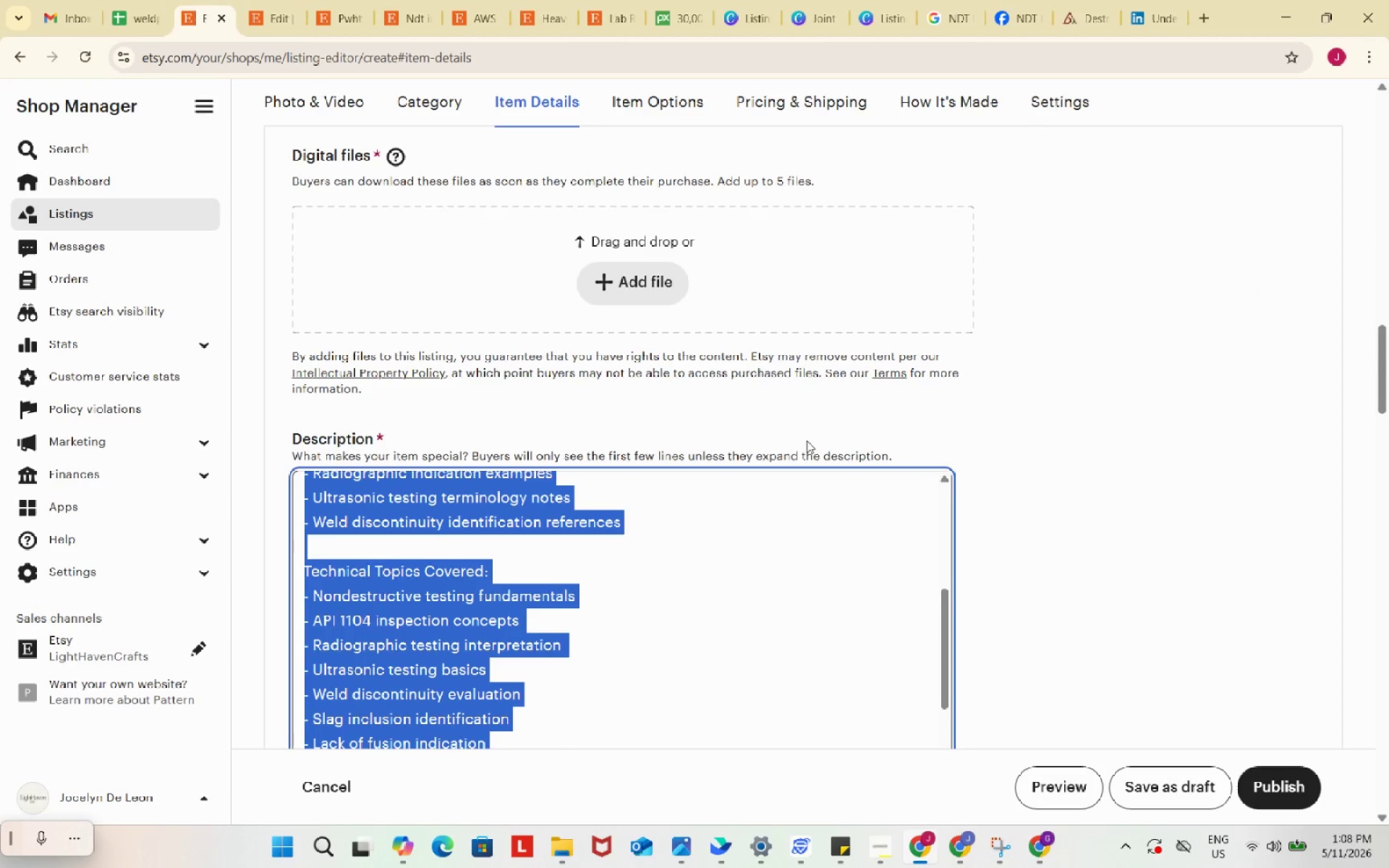 
scroll: coordinate [807, 441], scroll_direction: down, amount: 13.0
 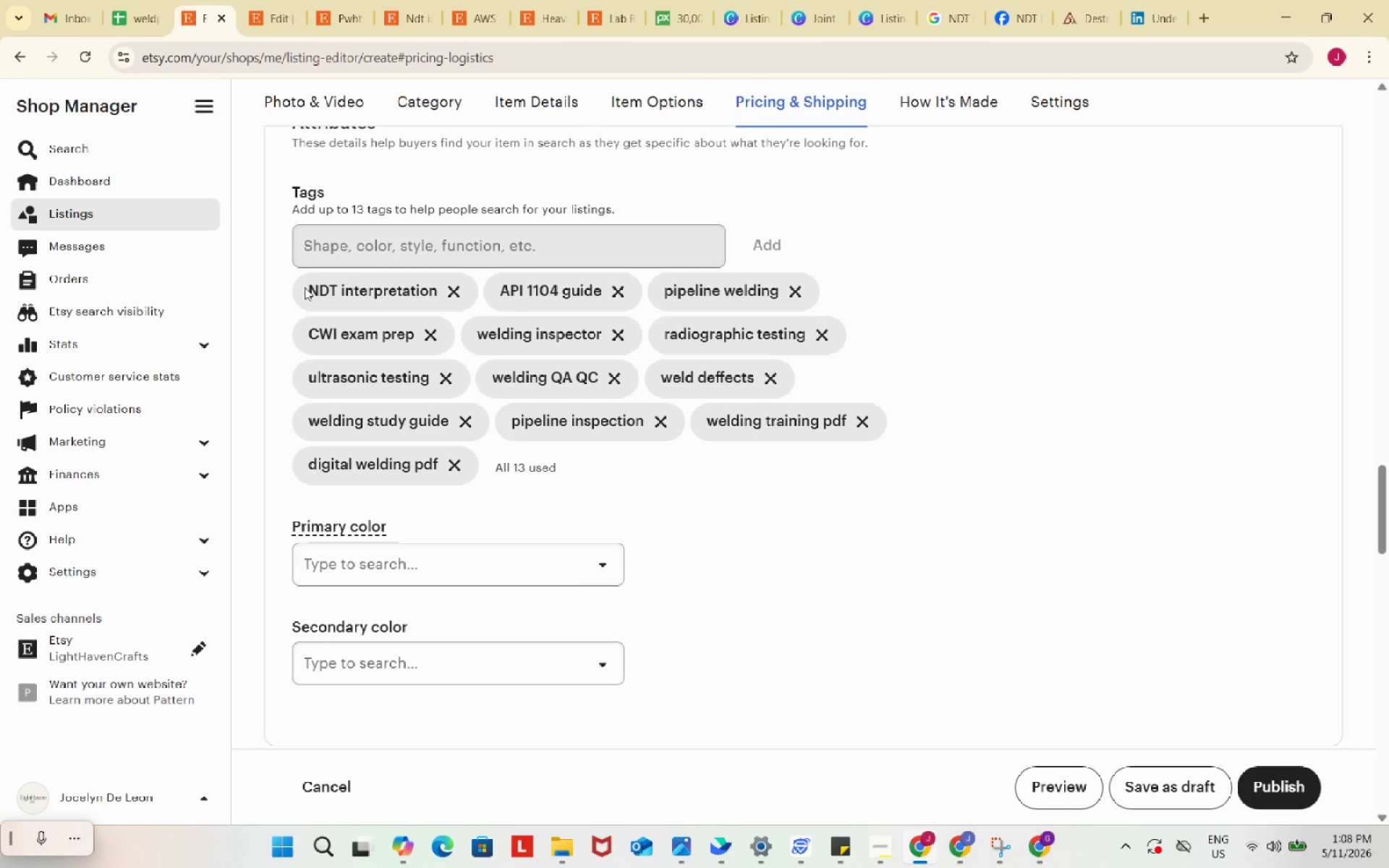 
left_click_drag(start_coordinate=[304, 287], to_coordinate=[450, 453])
 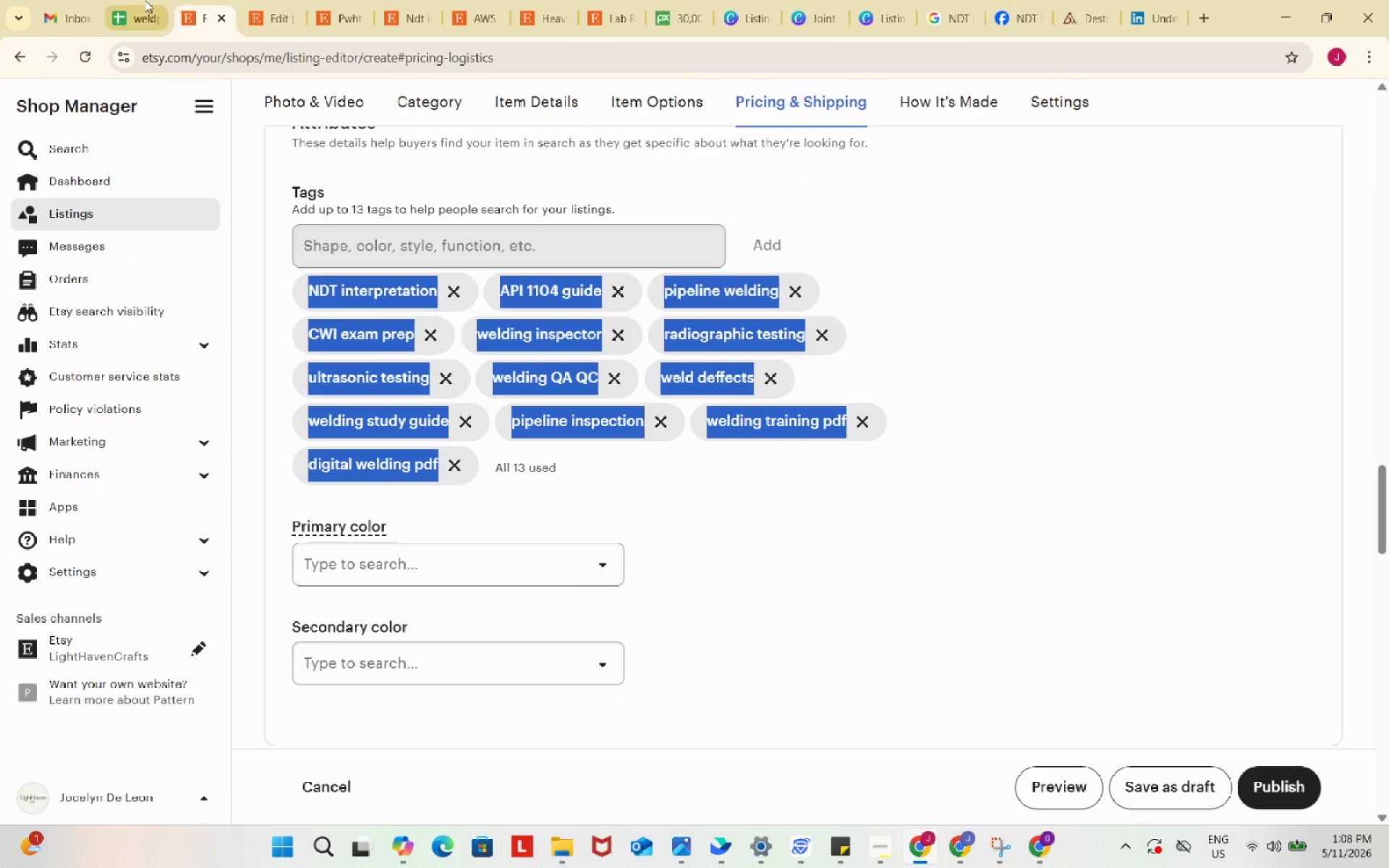 
key(Control+ControlLeft)
 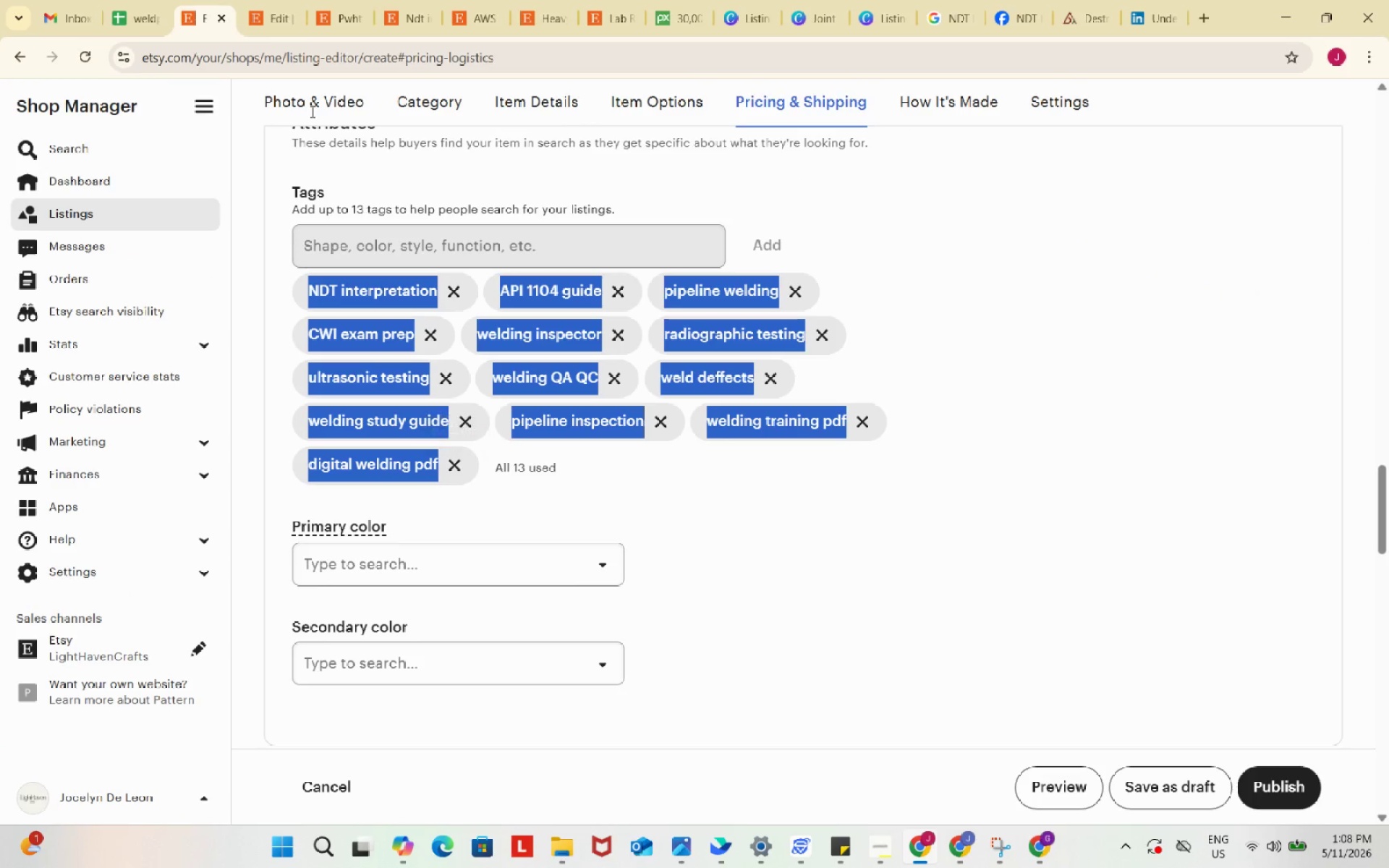 
key(Control+C)
 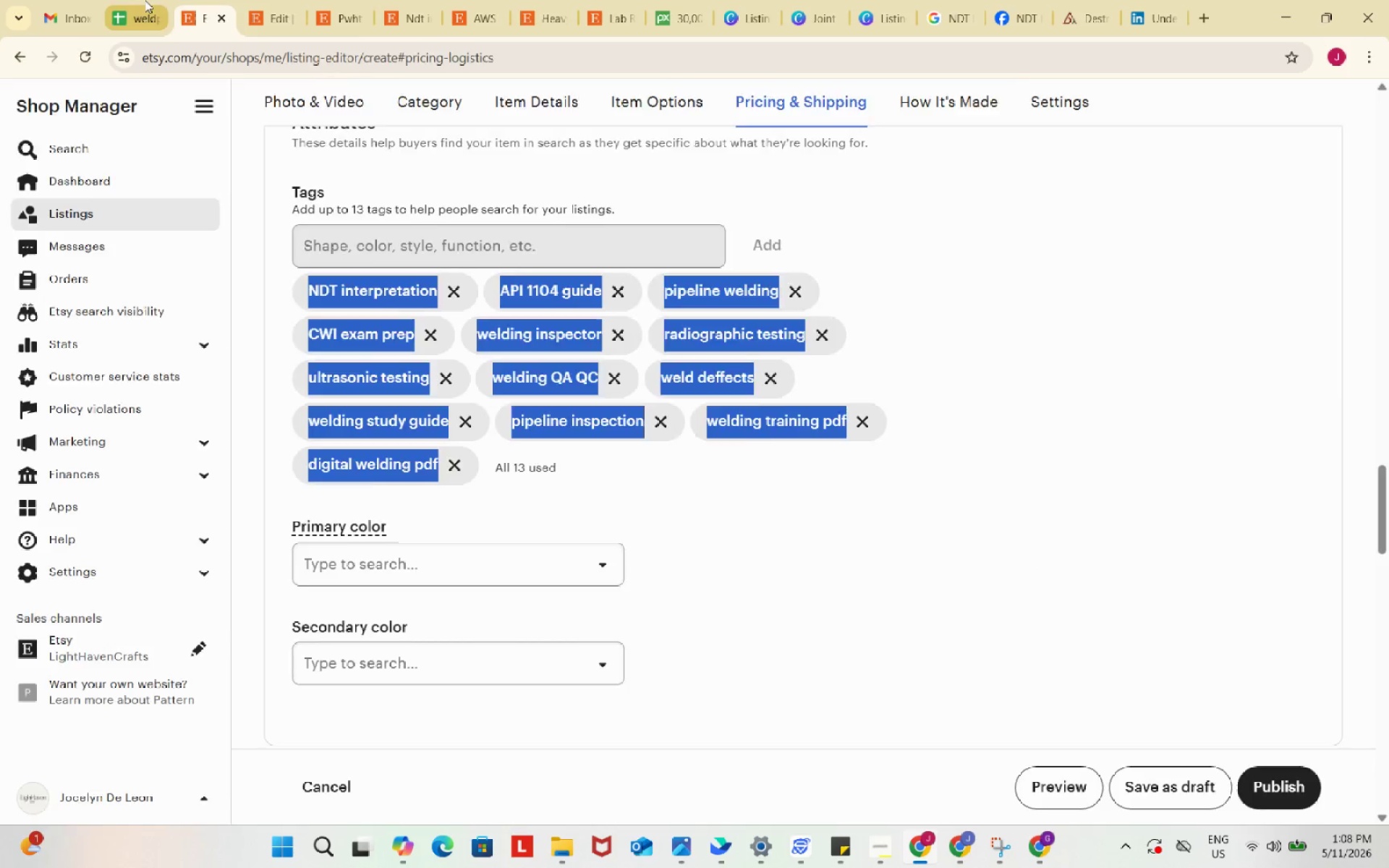 
left_click([145, 0])
 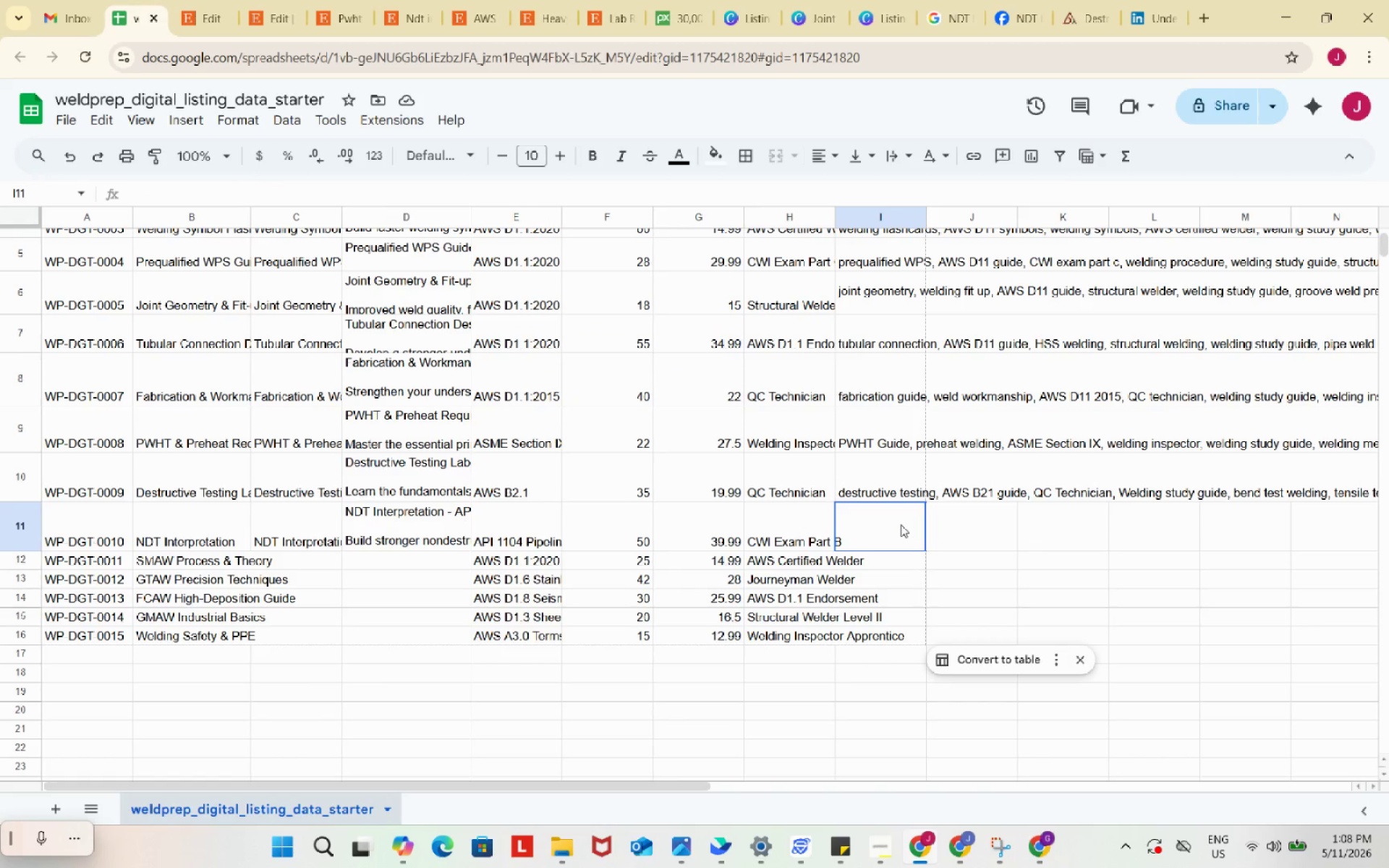 
double_click([901, 524])
 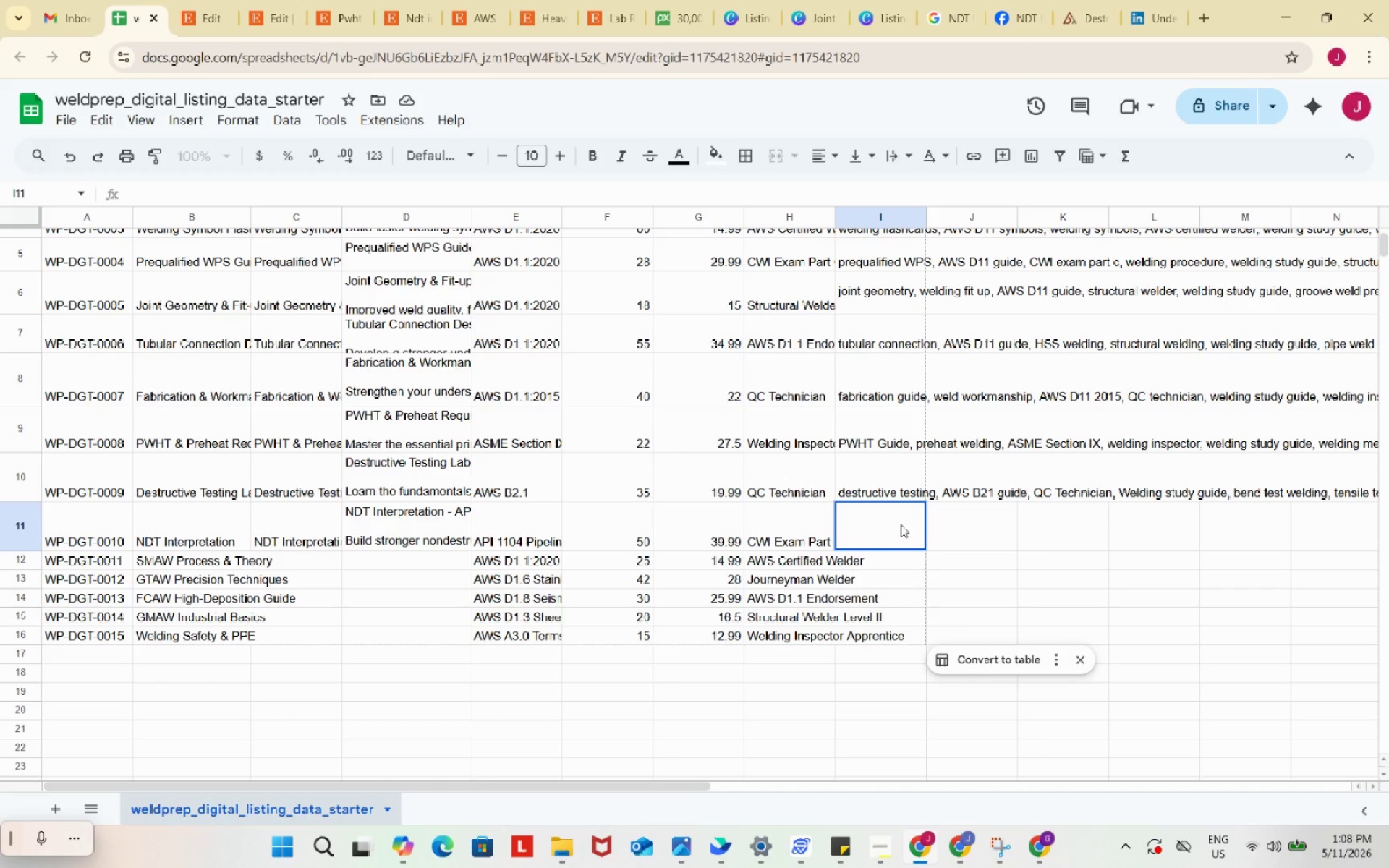 
key(Control+ControlLeft)
 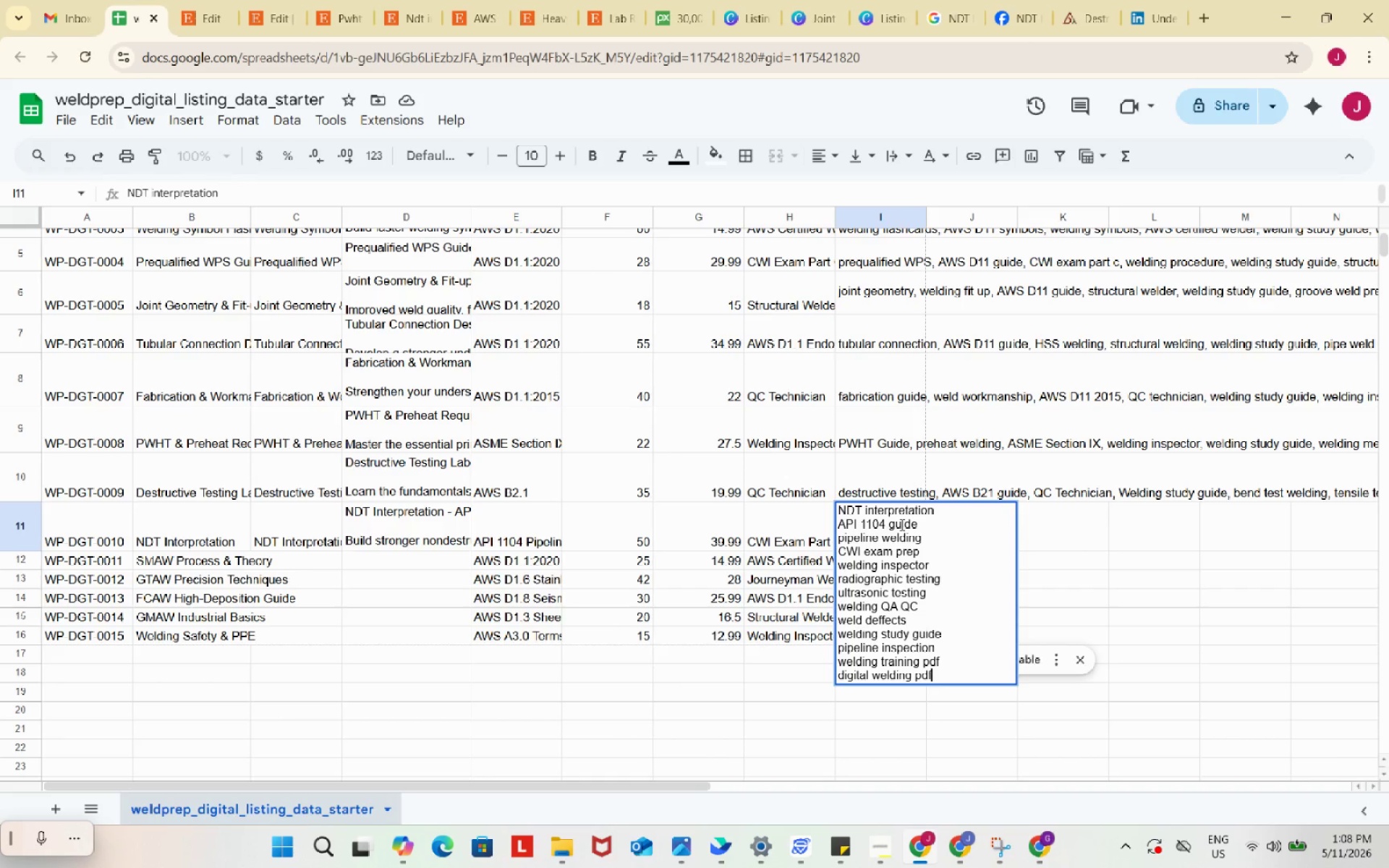 
key(Control+V)
 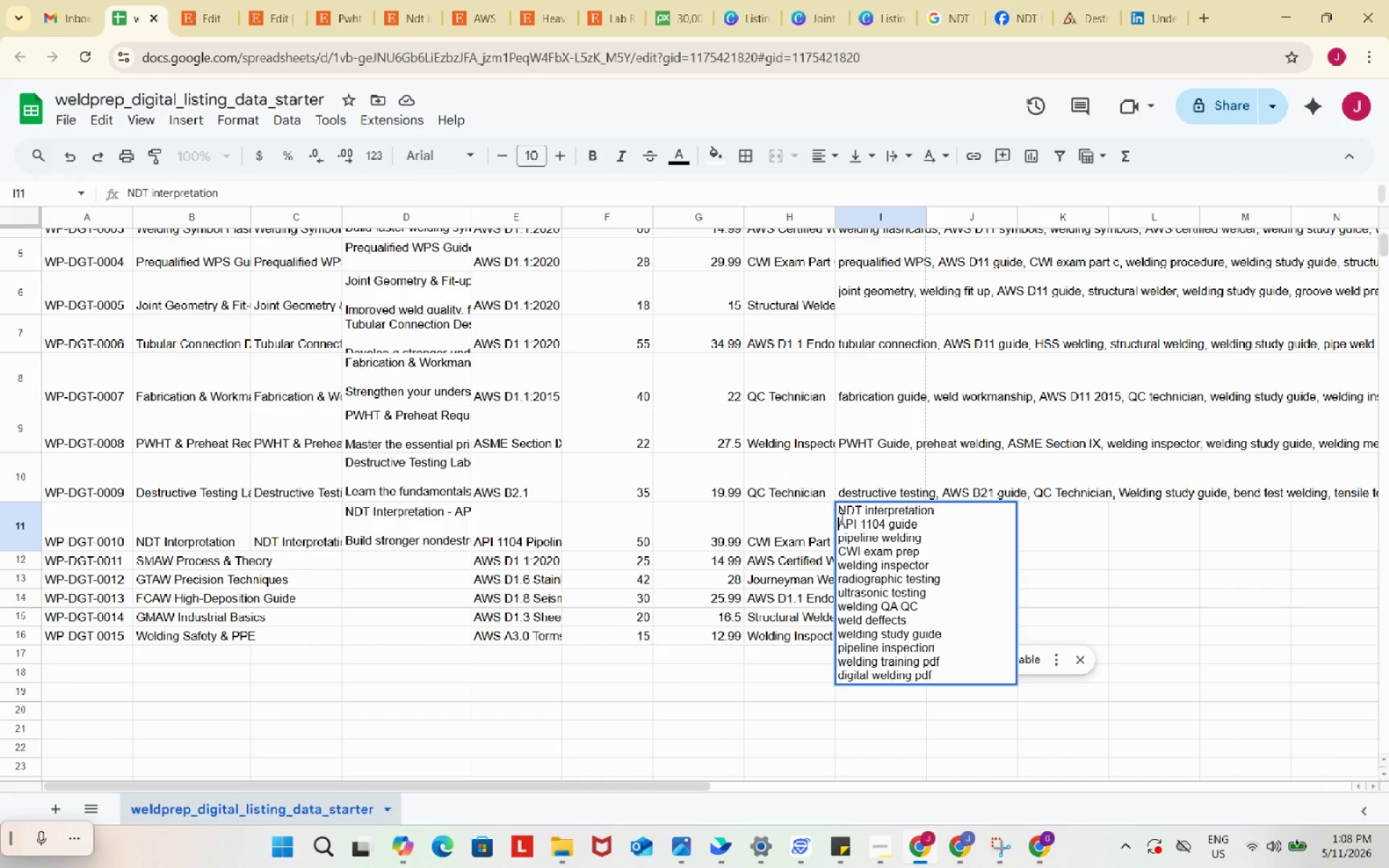 
key(Backspace)
 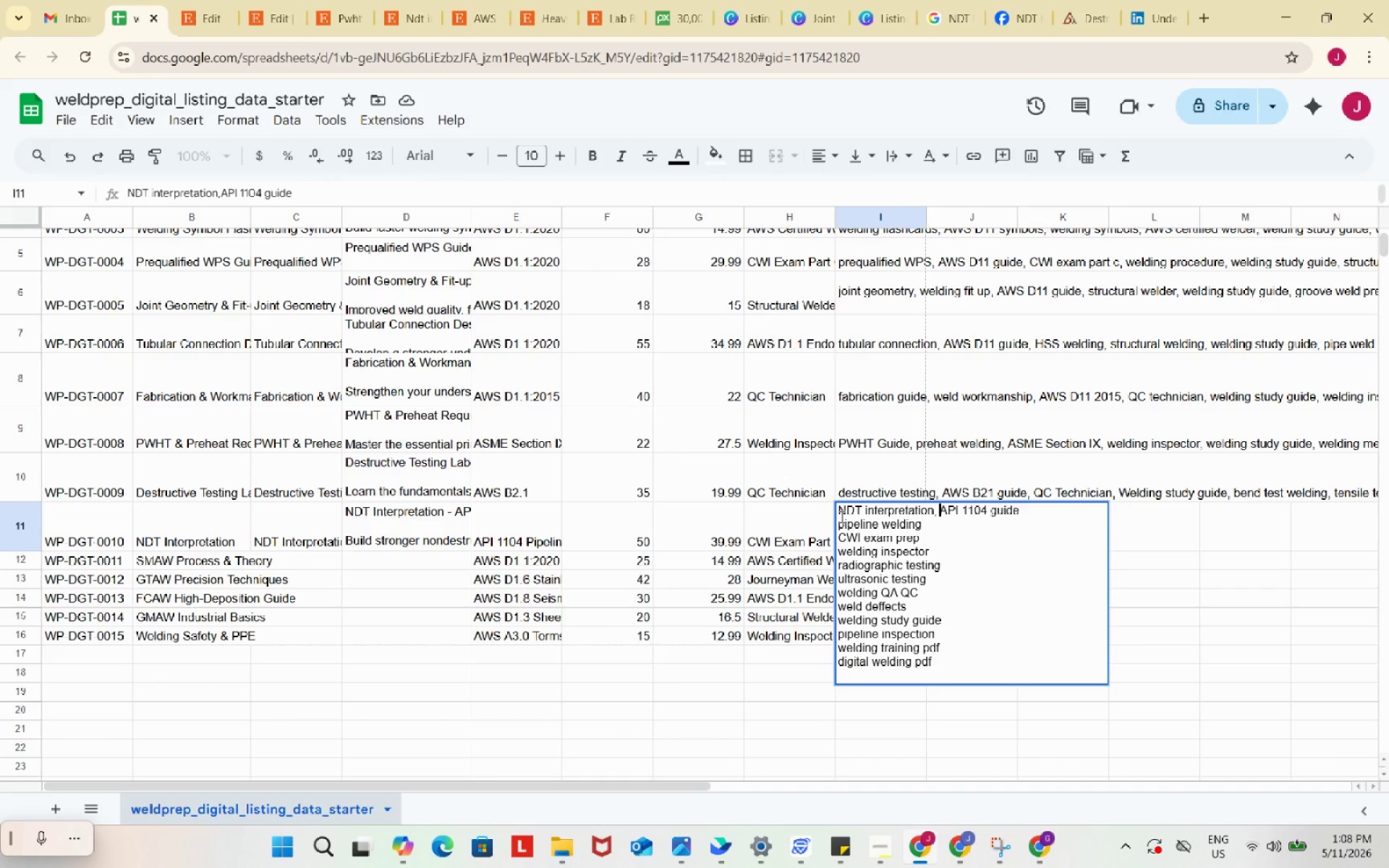 
key(Comma)
 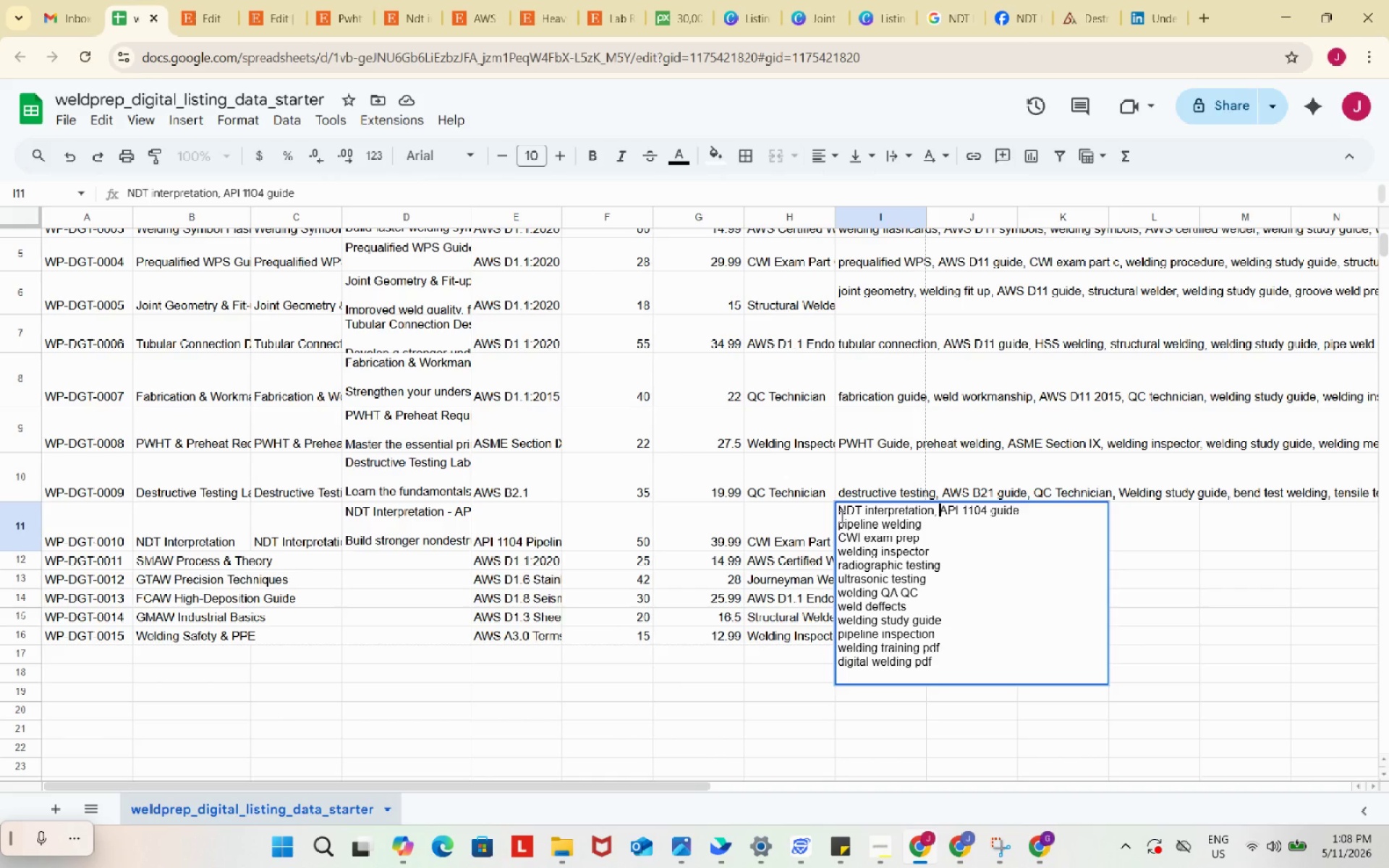 
key(Space)
 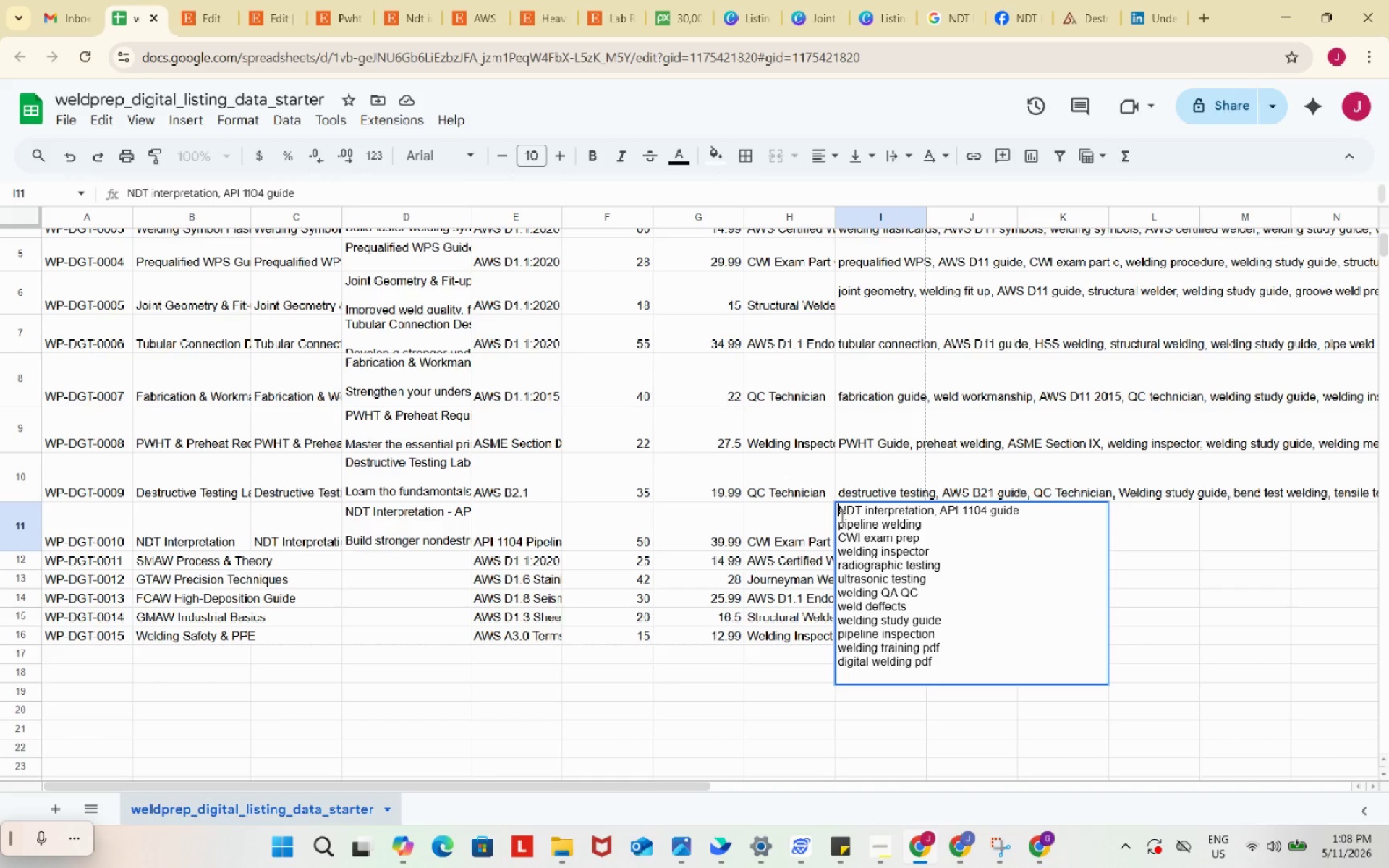 
left_click([841, 516])
 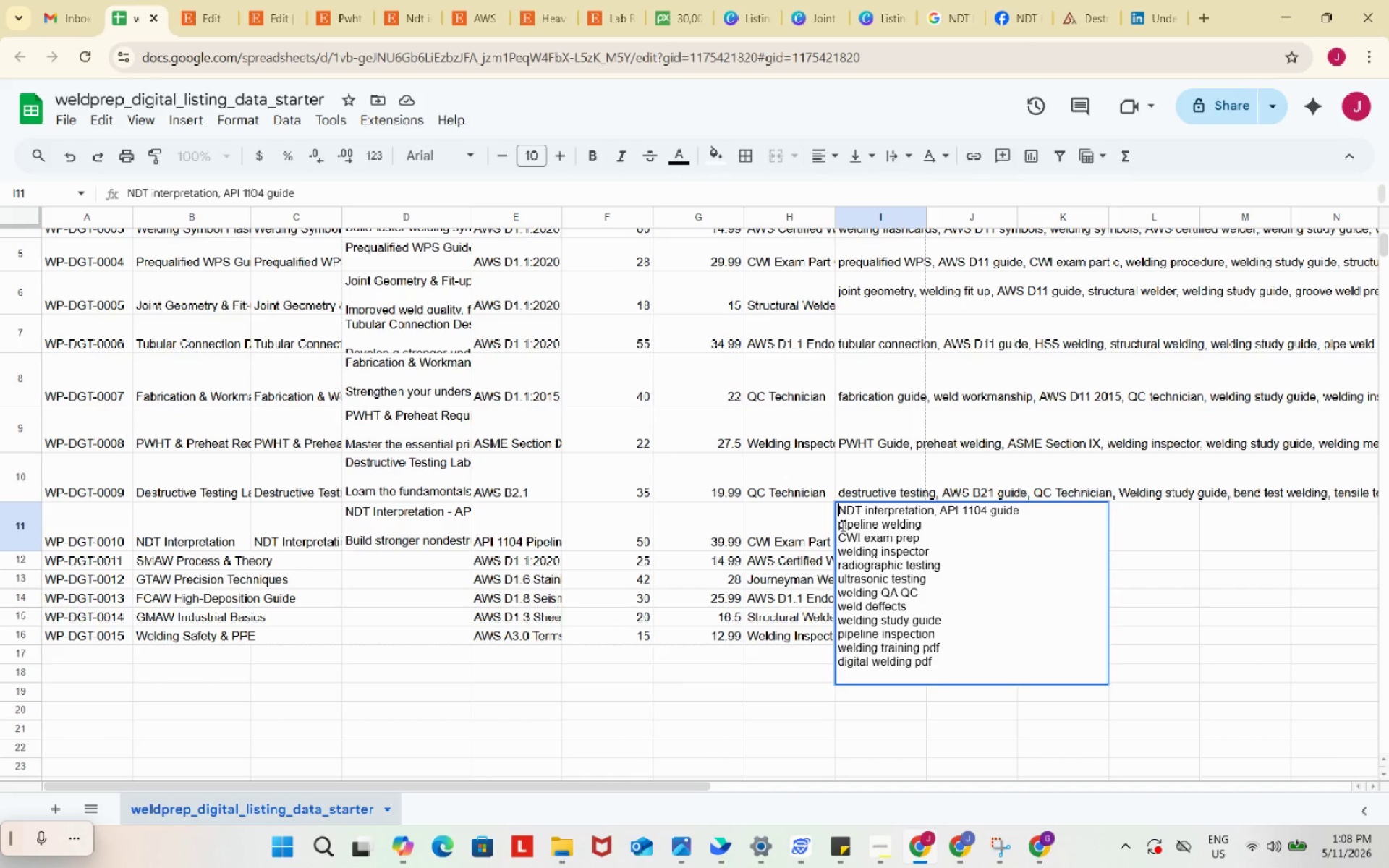 
left_click([841, 525])
 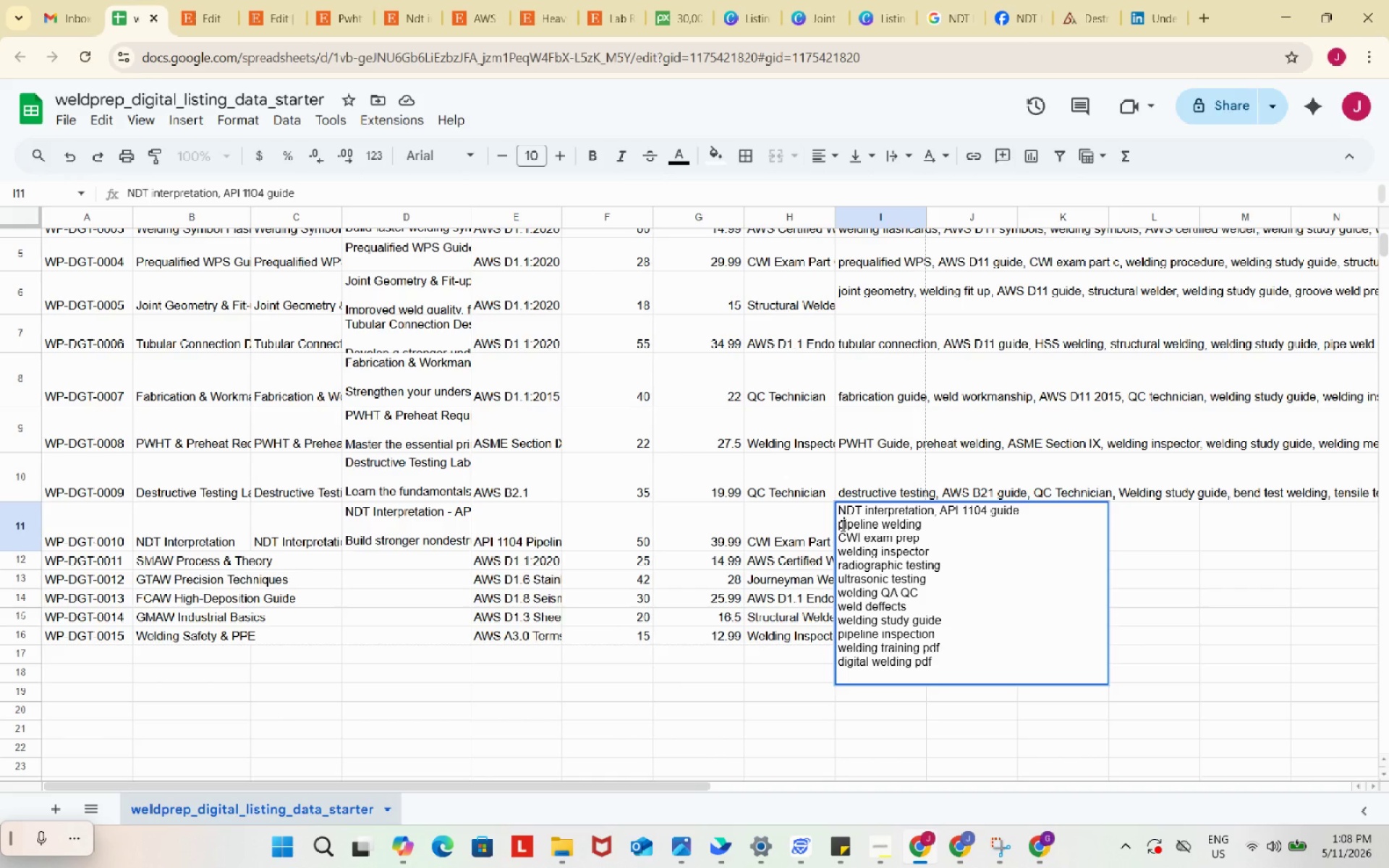 
key(ArrowLeft)
 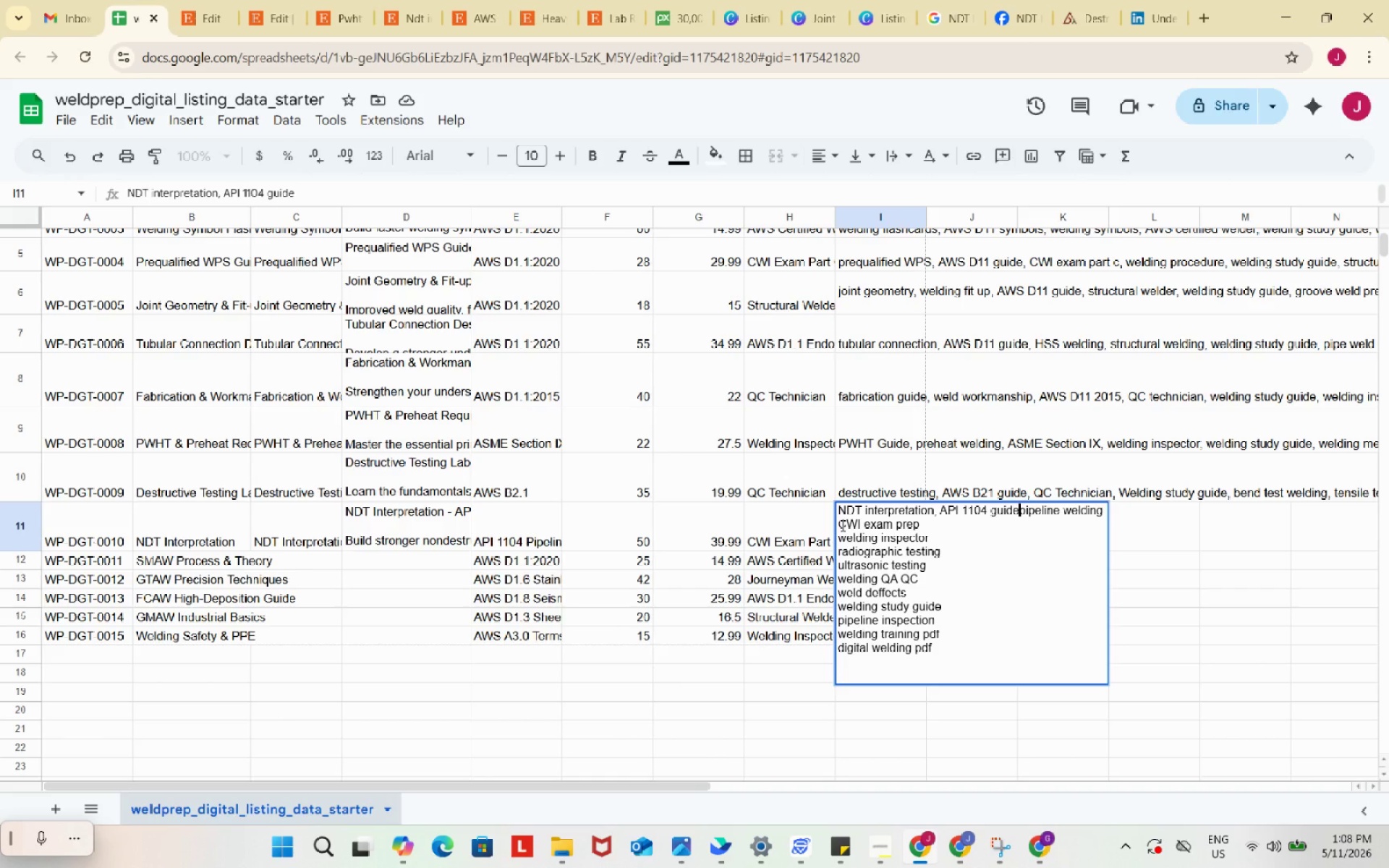 
key(Backspace)
 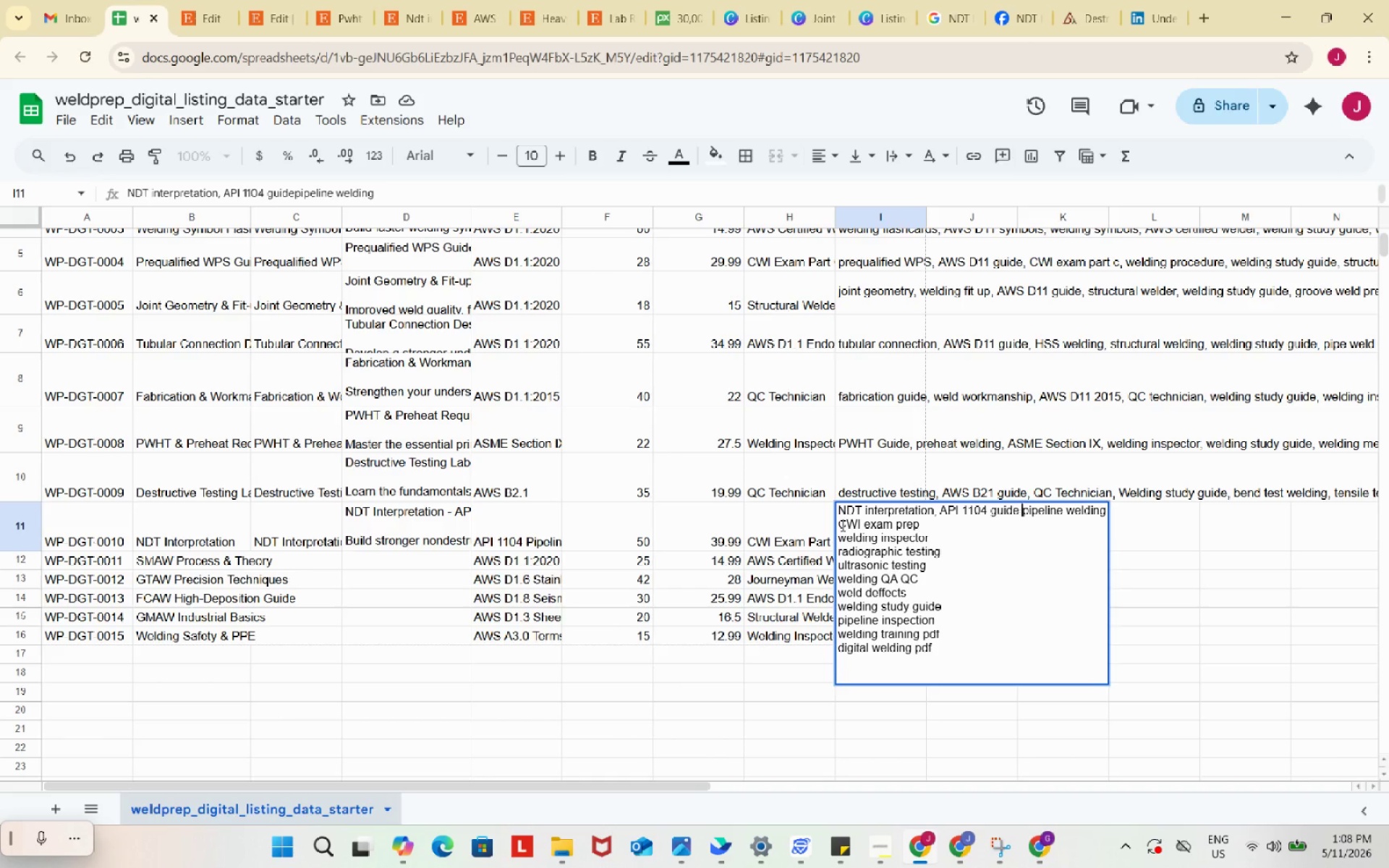 
key(Space)
 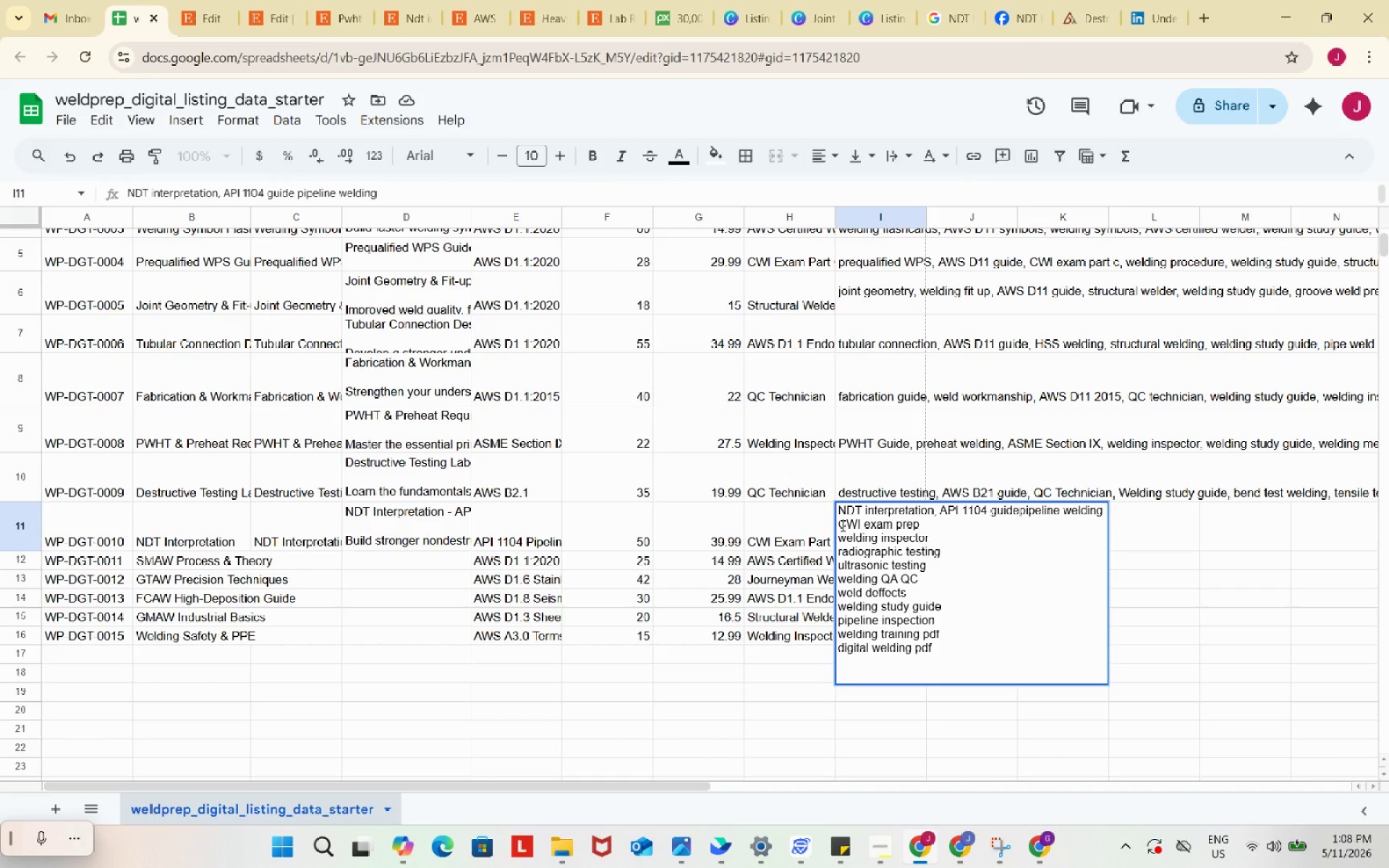 
key(Backspace)
 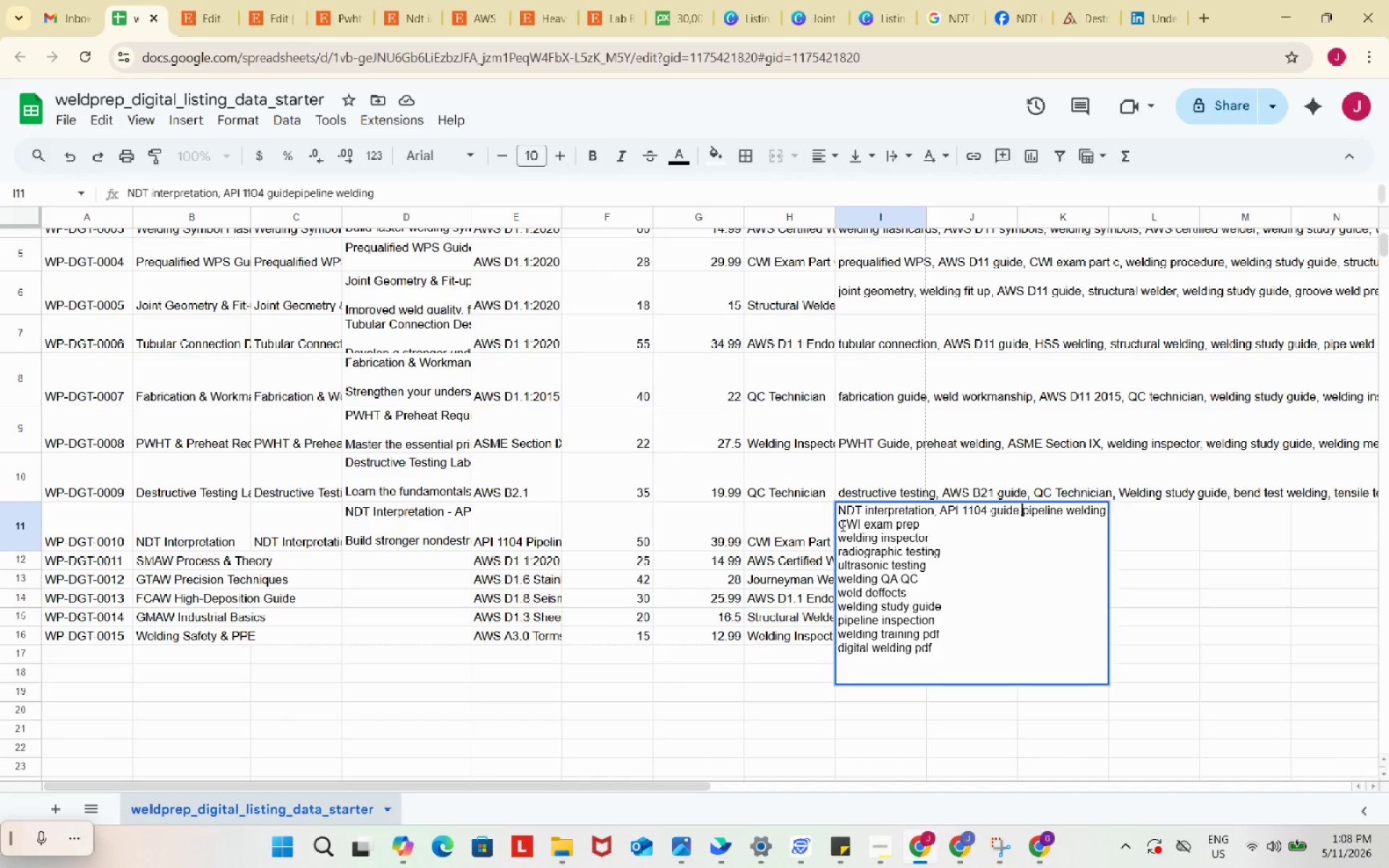 
key(Comma)
 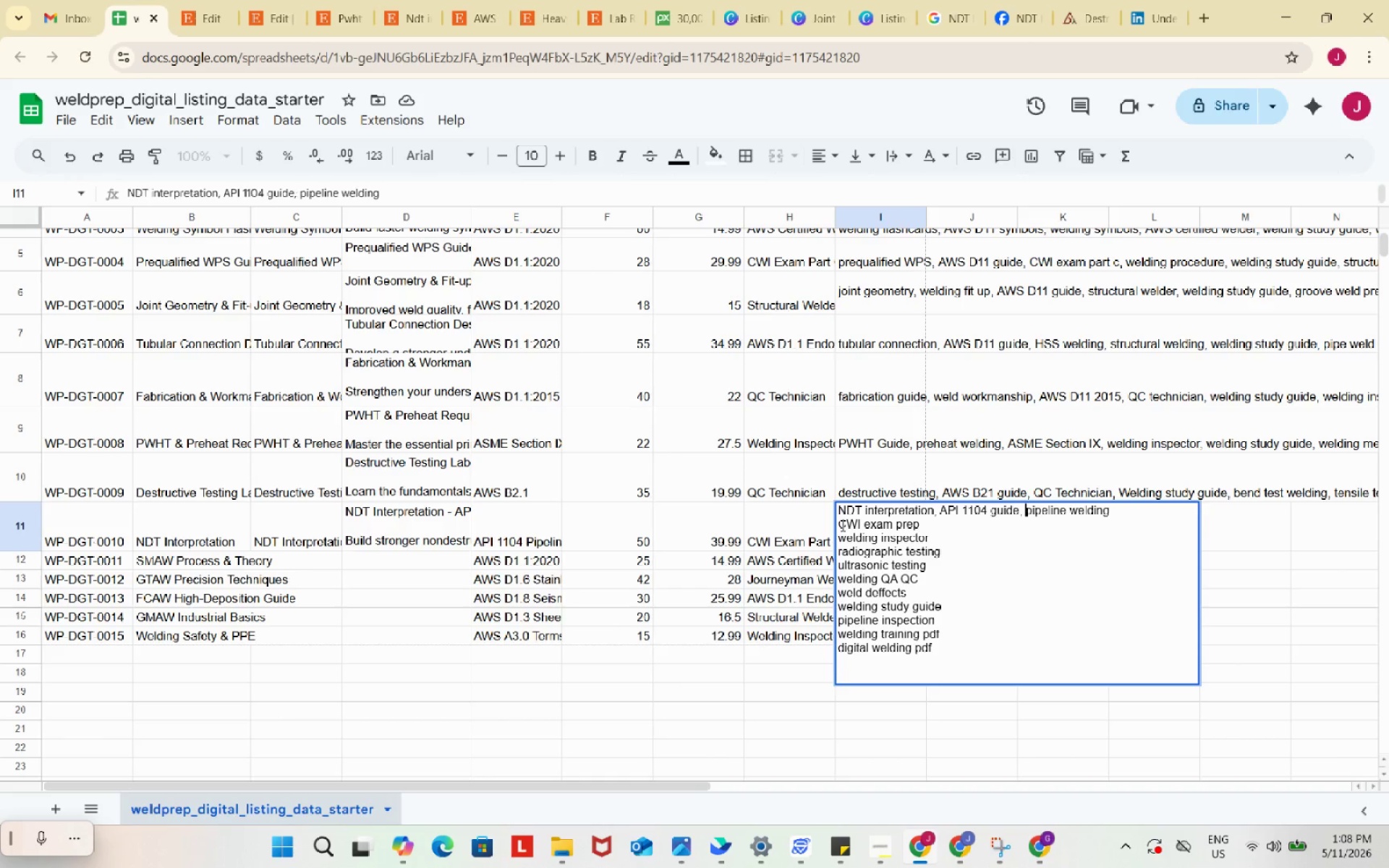 
key(Space)
 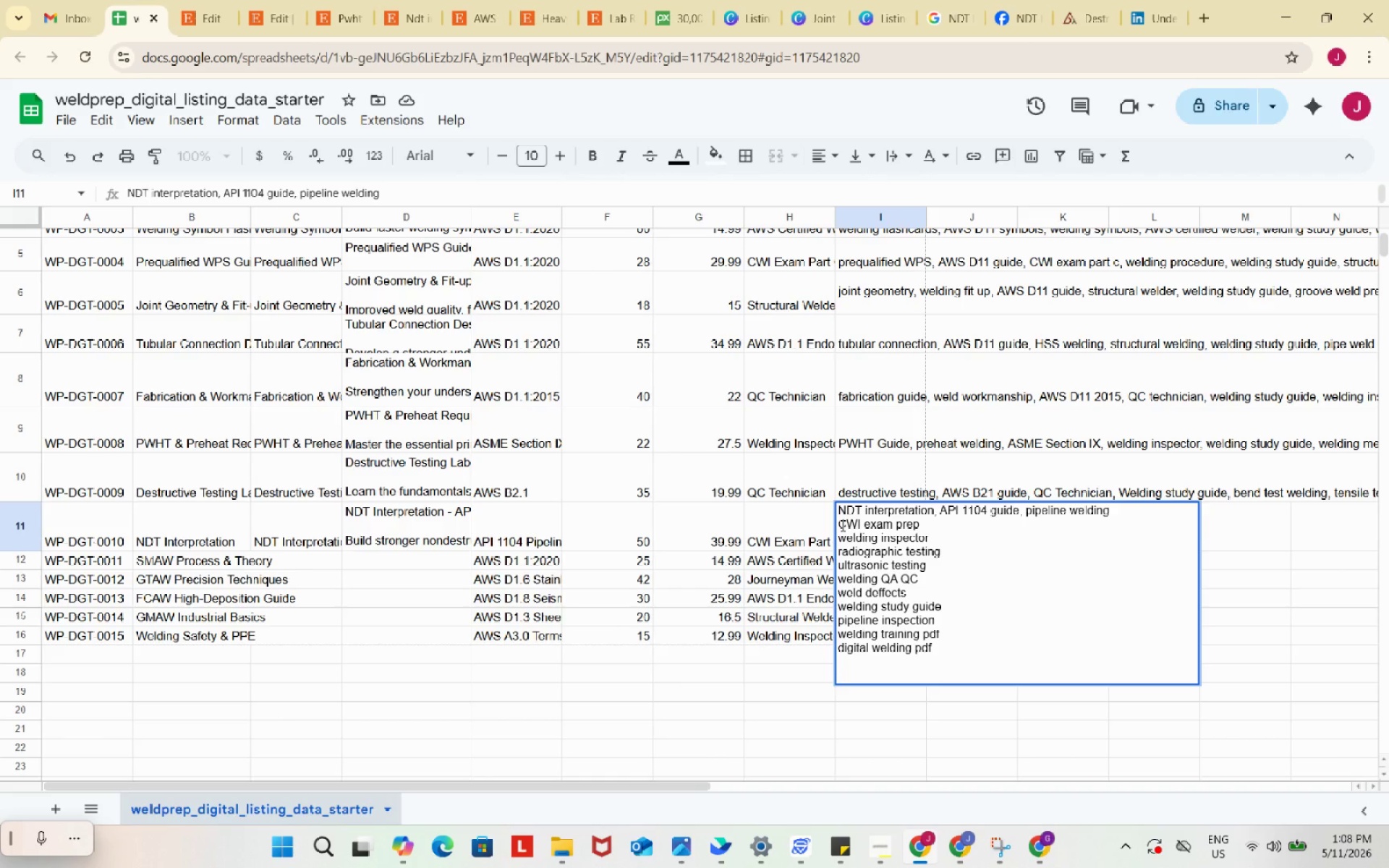 
left_click([841, 525])
 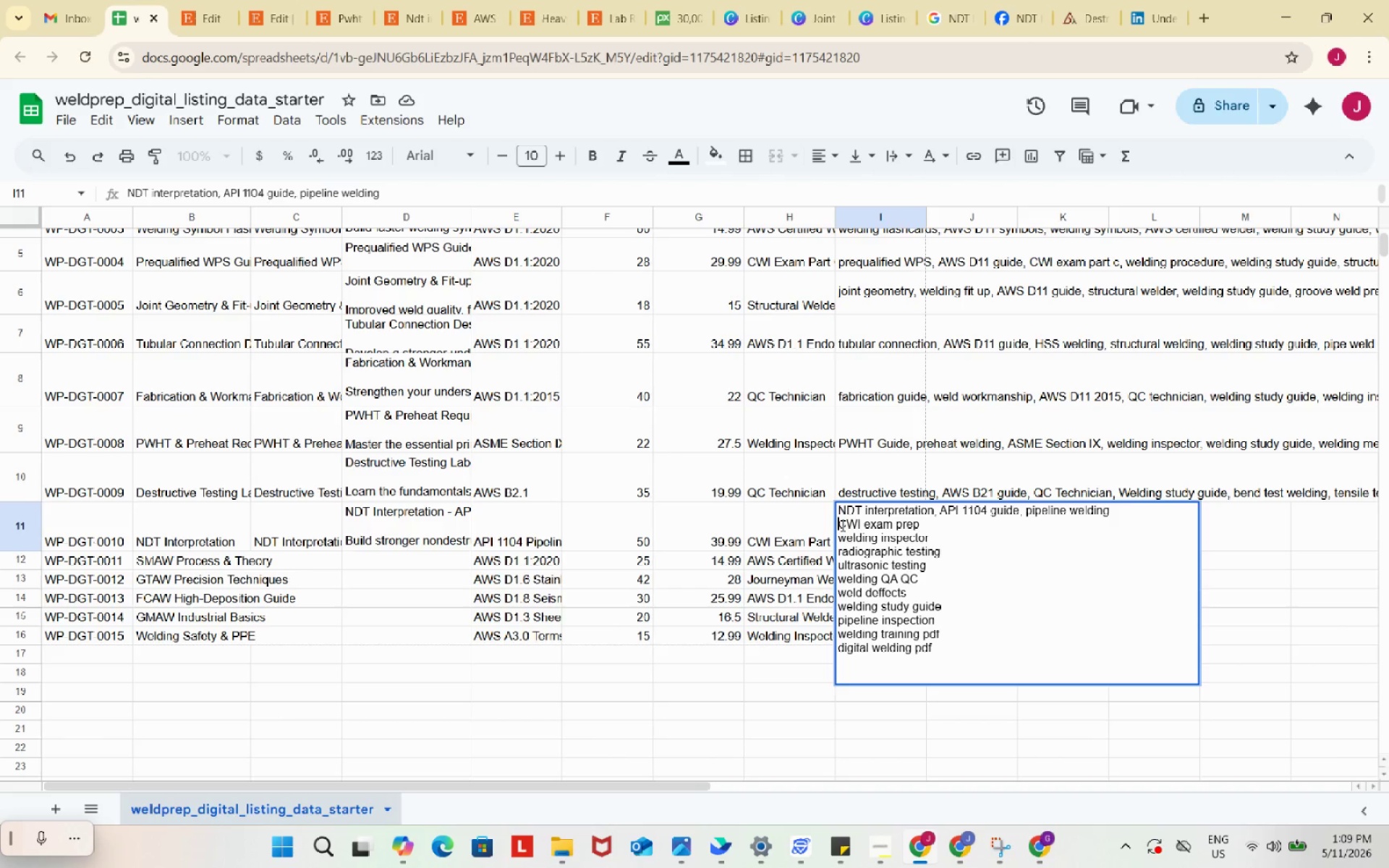 
key(Backspace)
 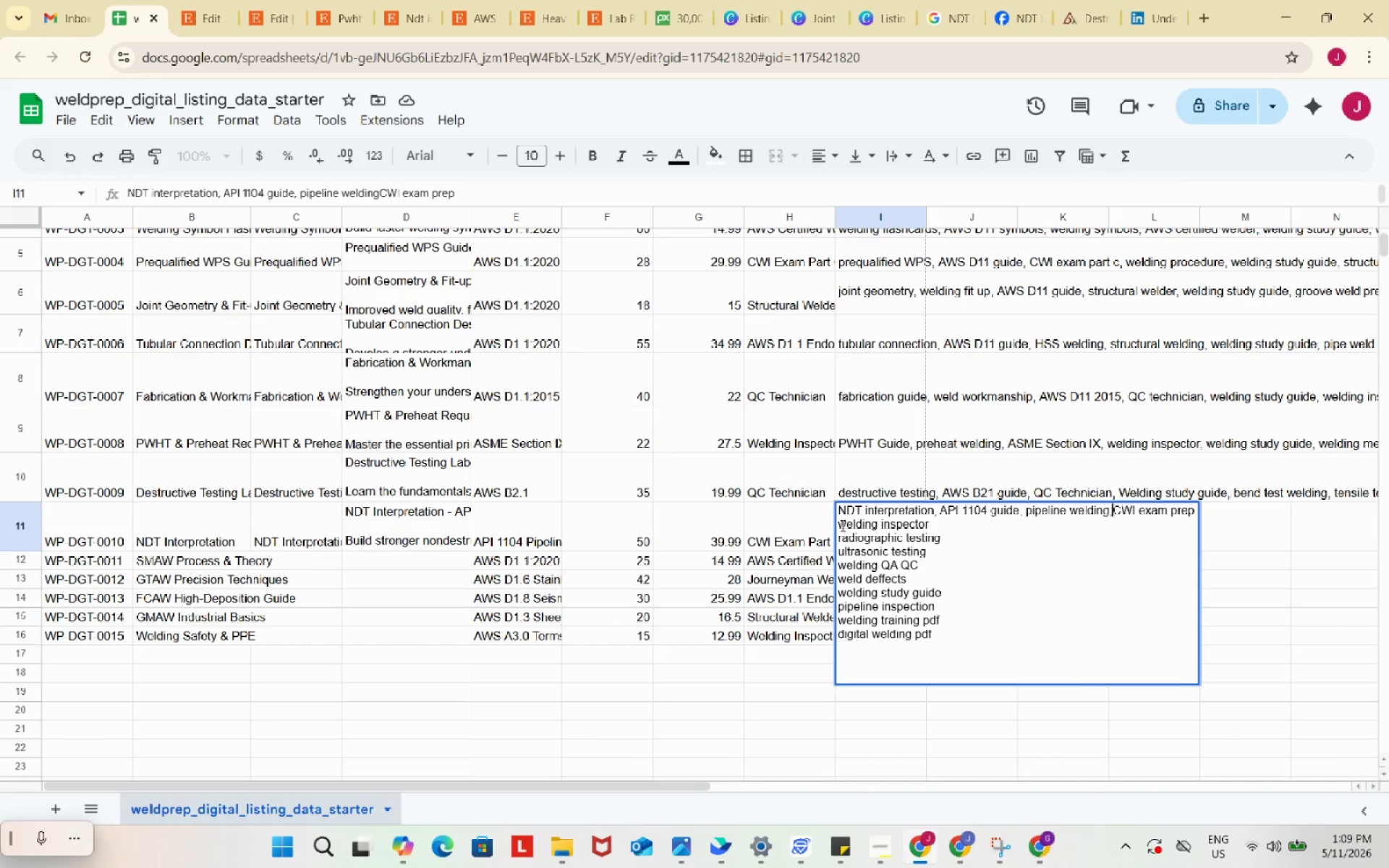 
key(Comma)
 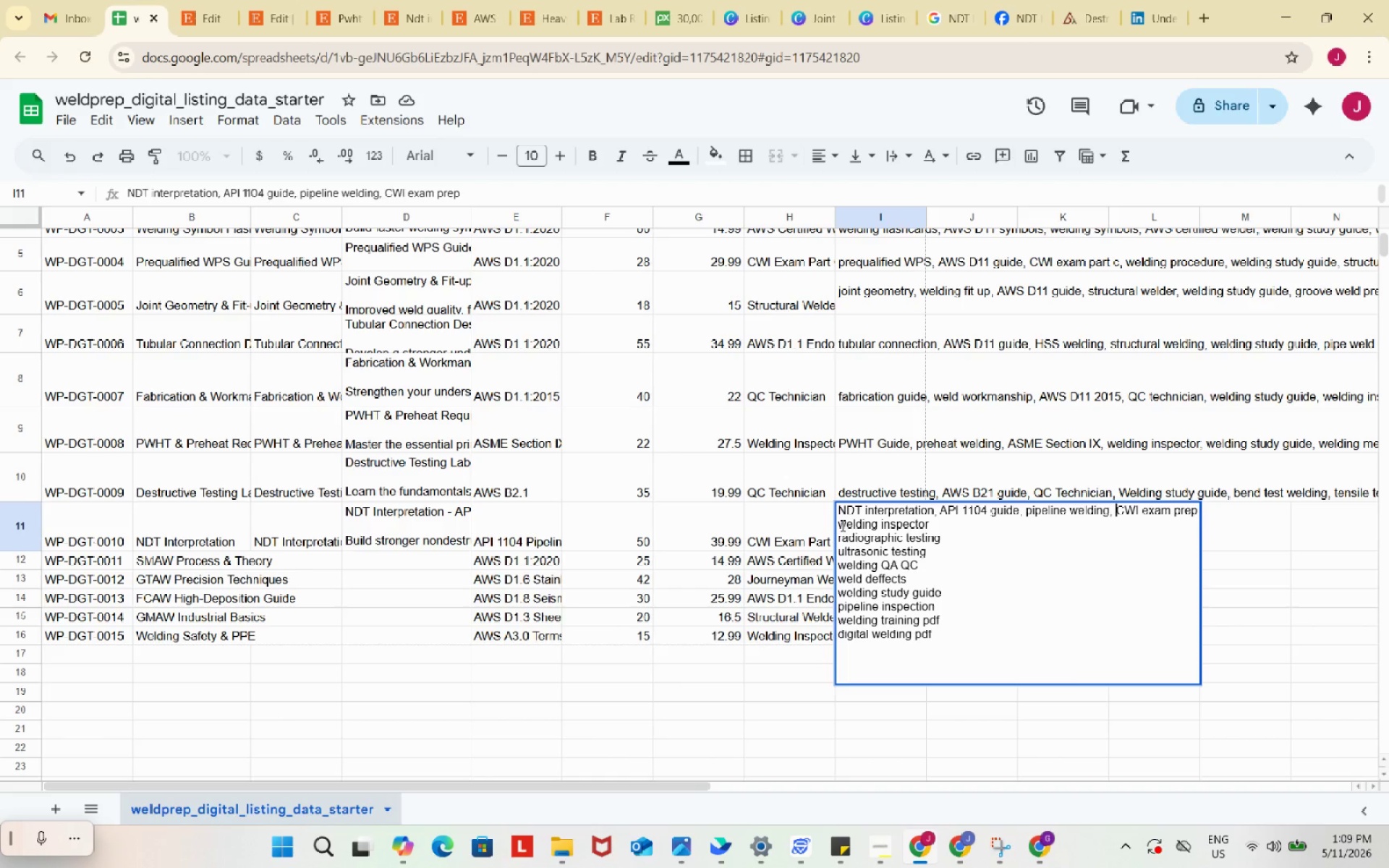 
key(Space)
 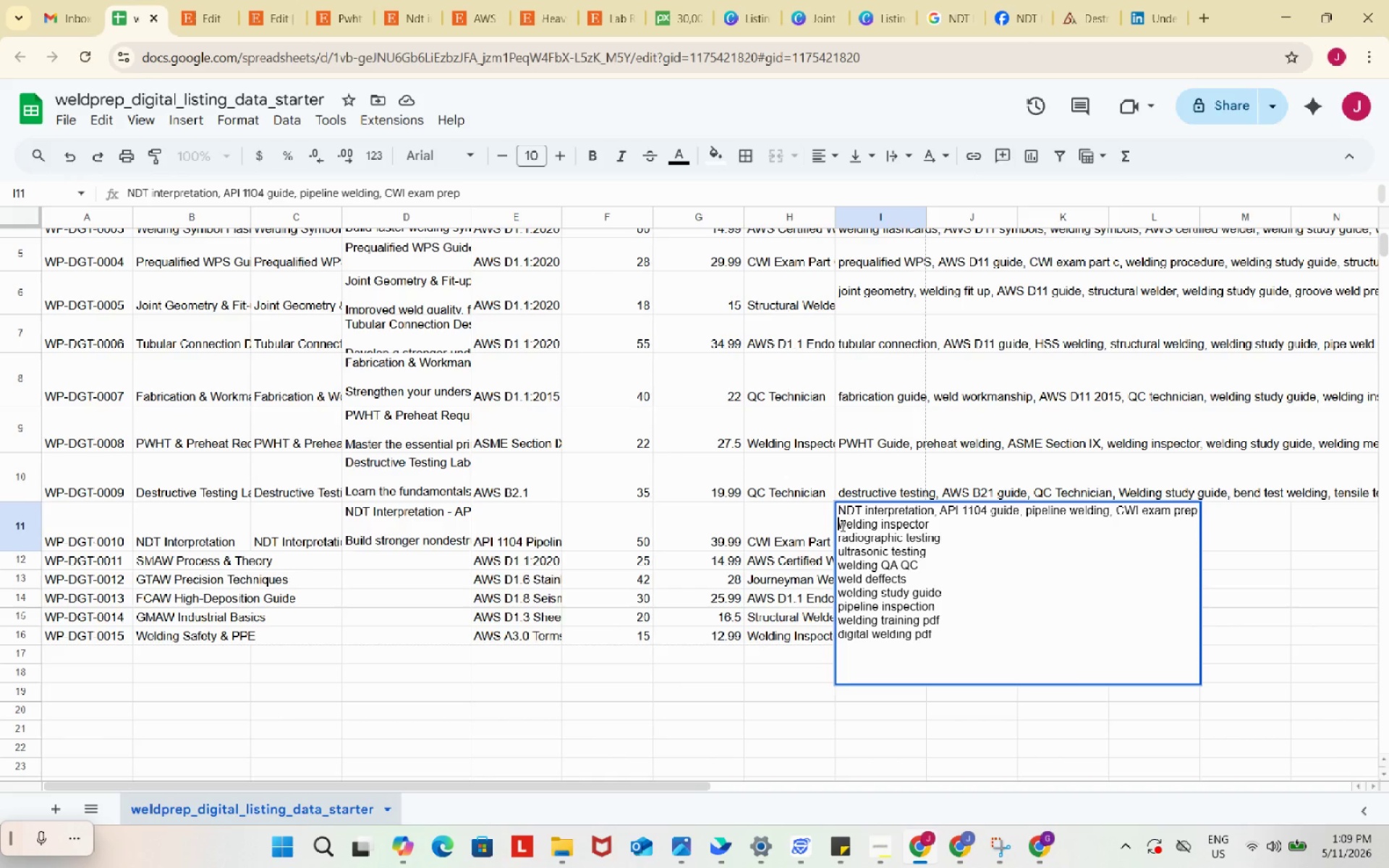 
left_click([841, 525])
 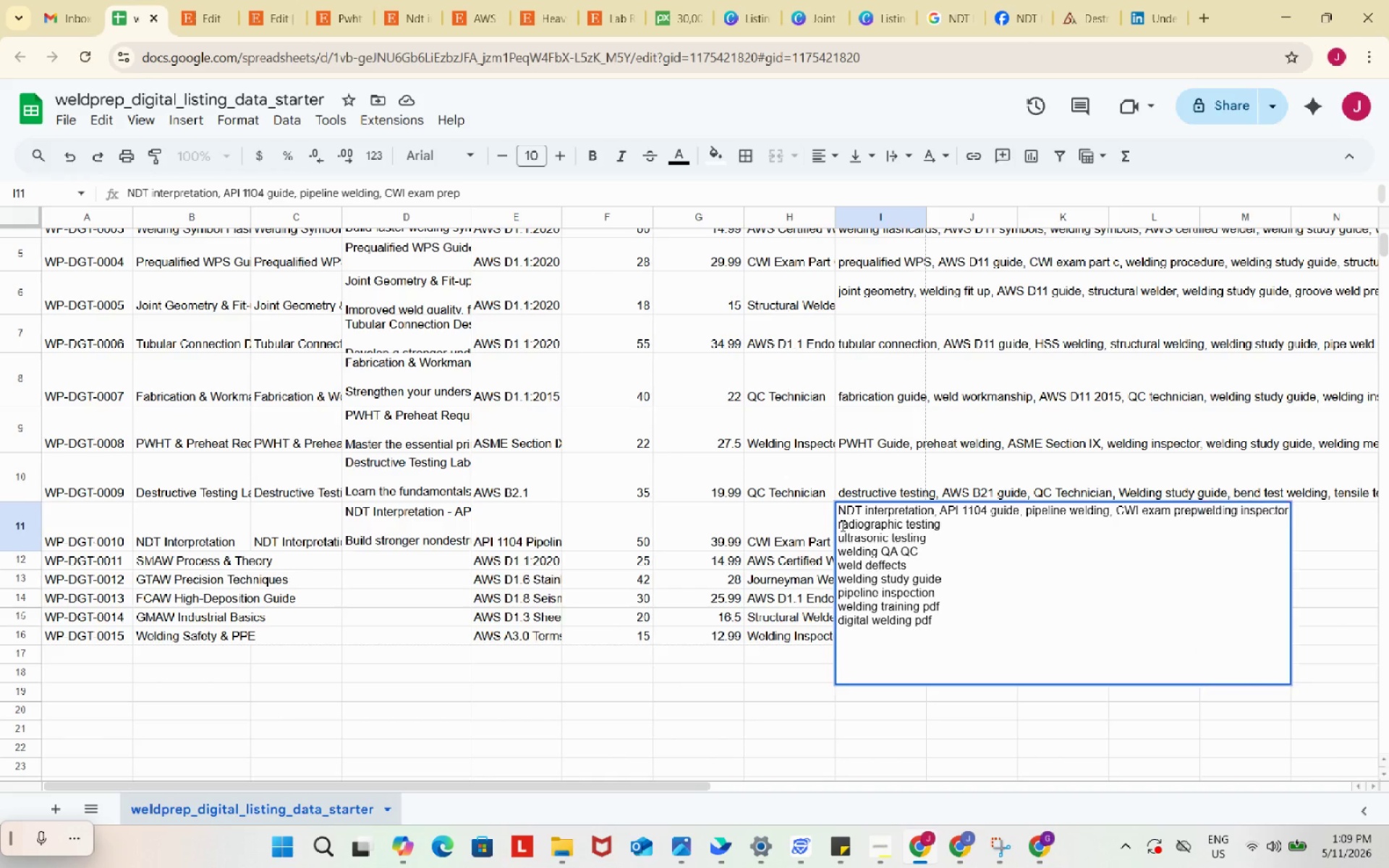 
key(Backspace)
 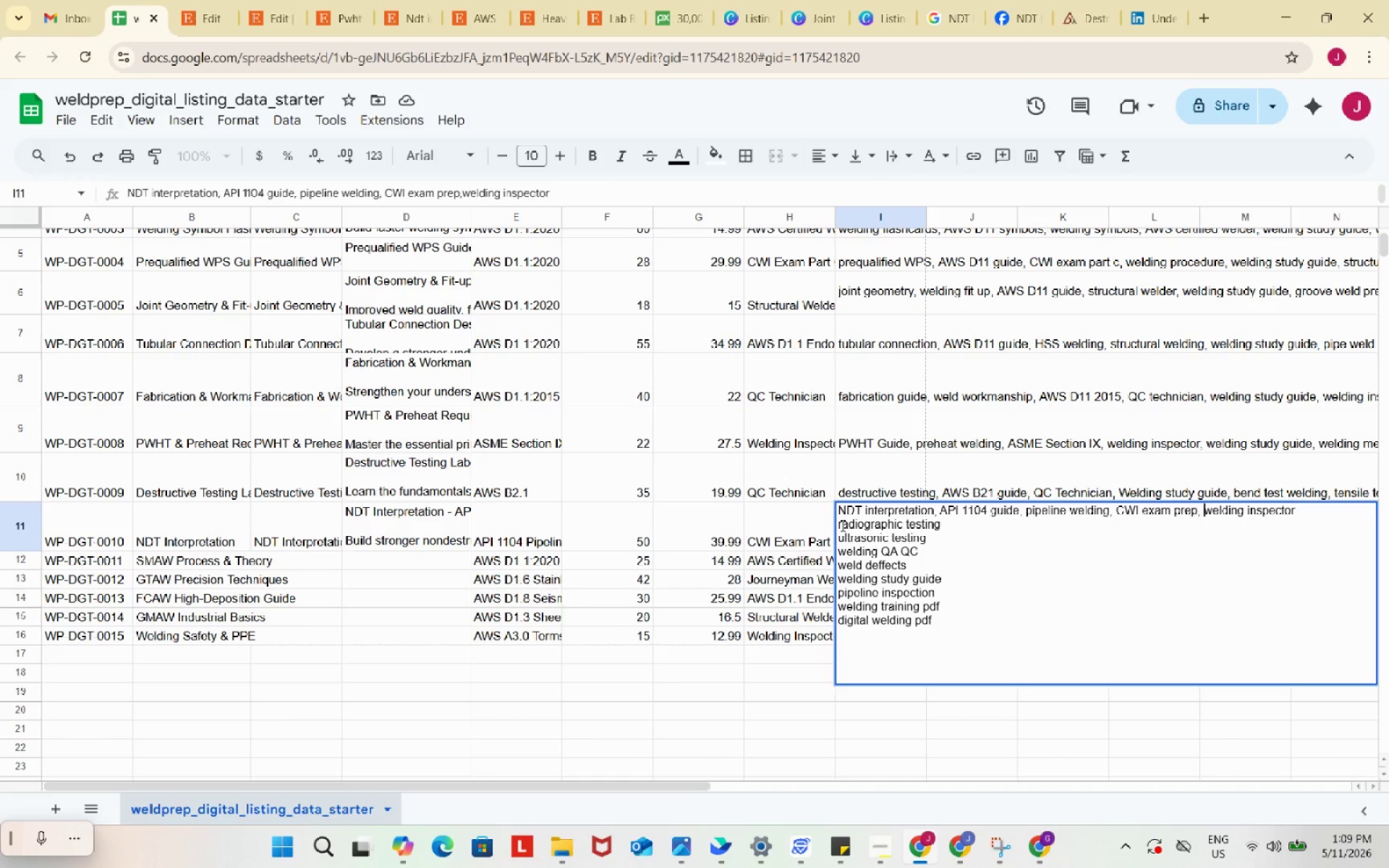 
key(Comma)
 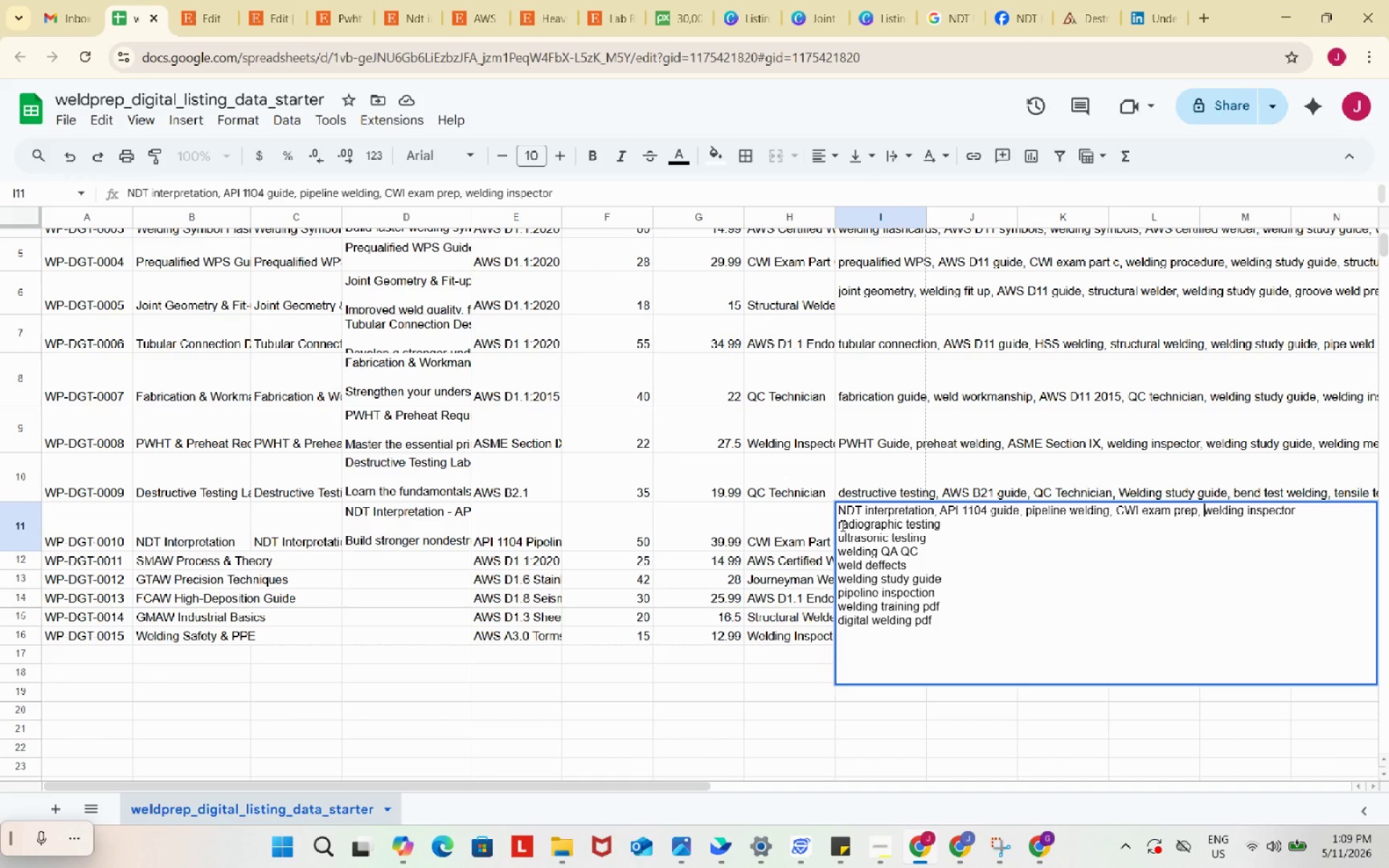 
key(Space)
 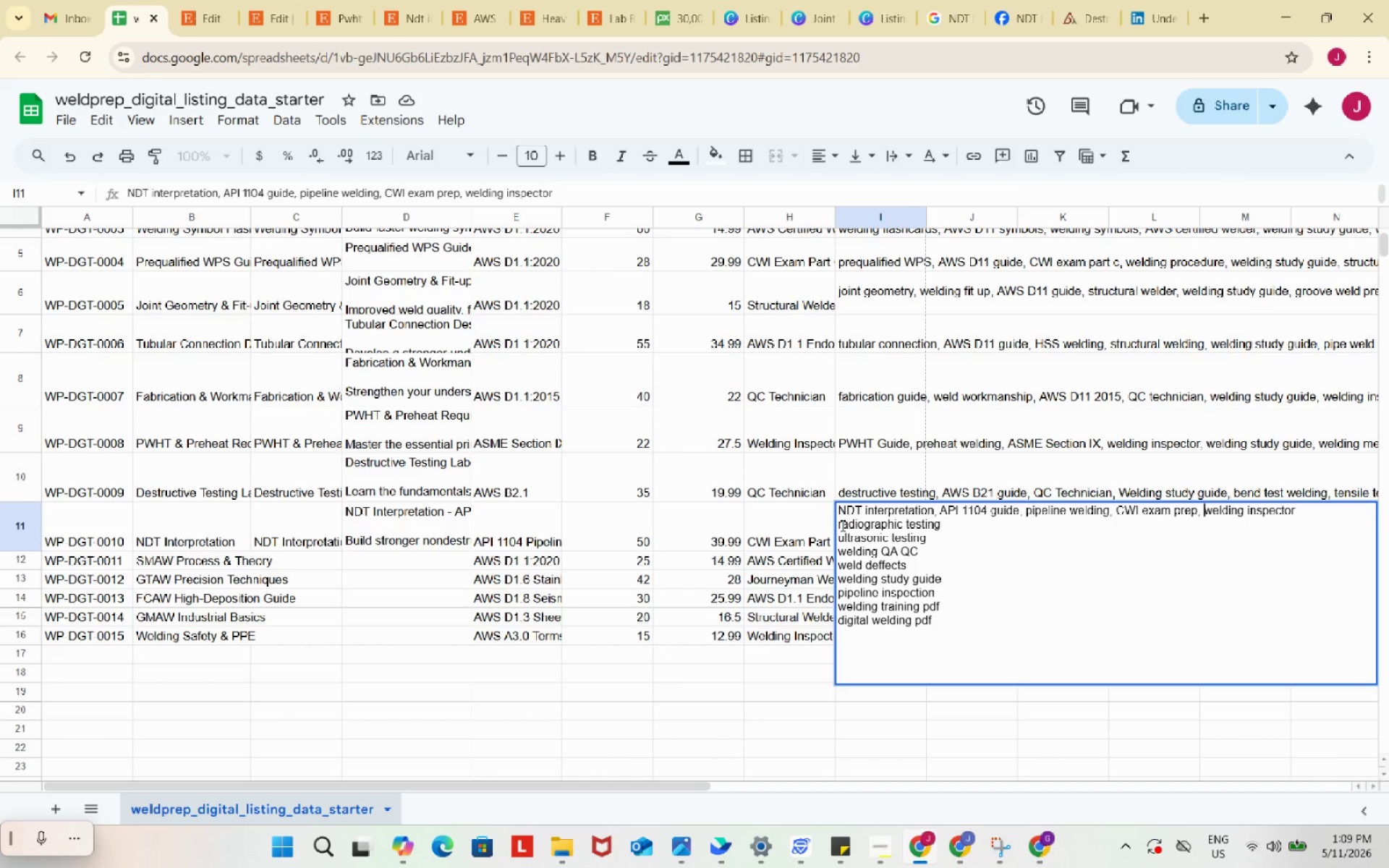 
left_click([841, 525])
 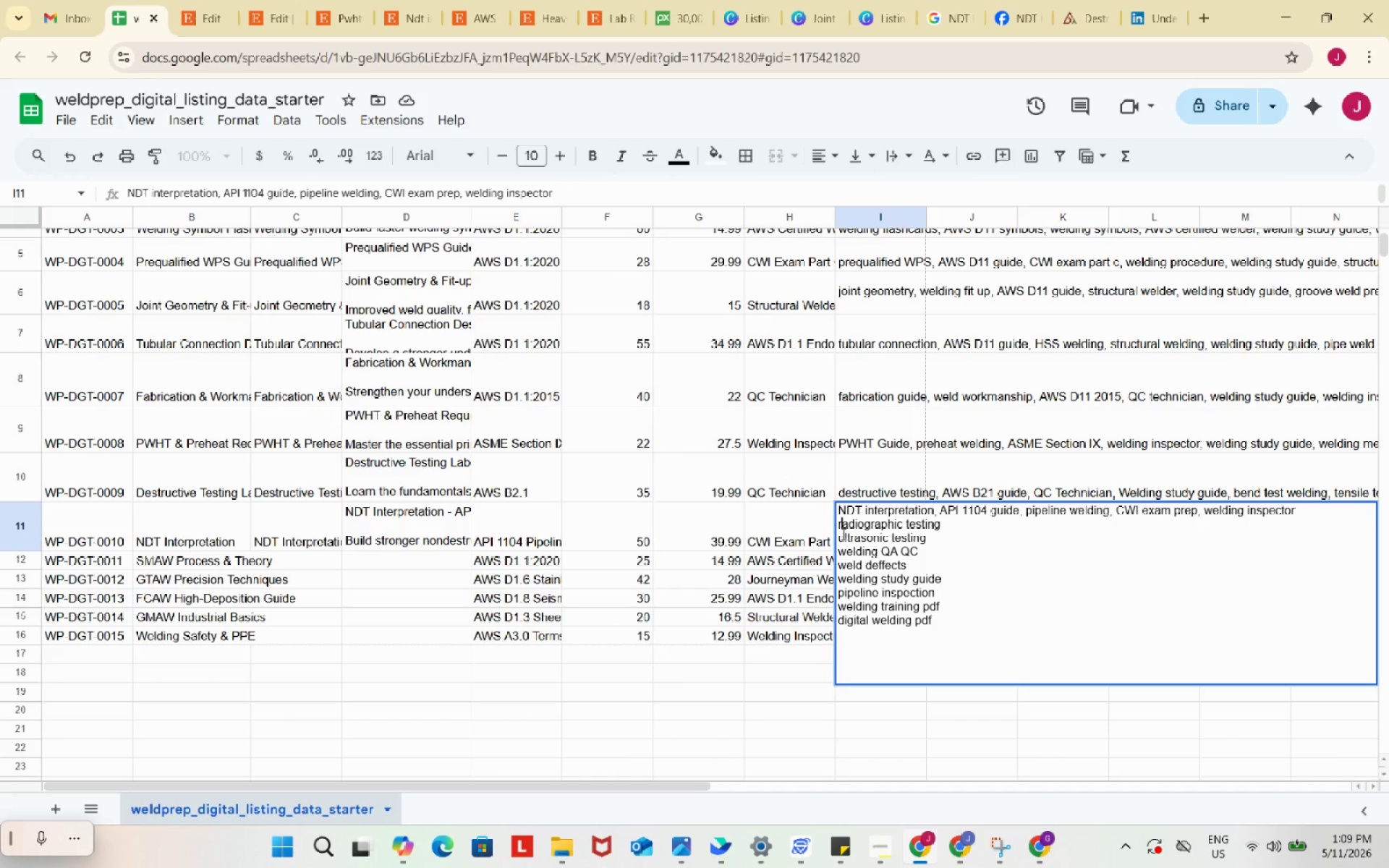 
key(ArrowLeft)
 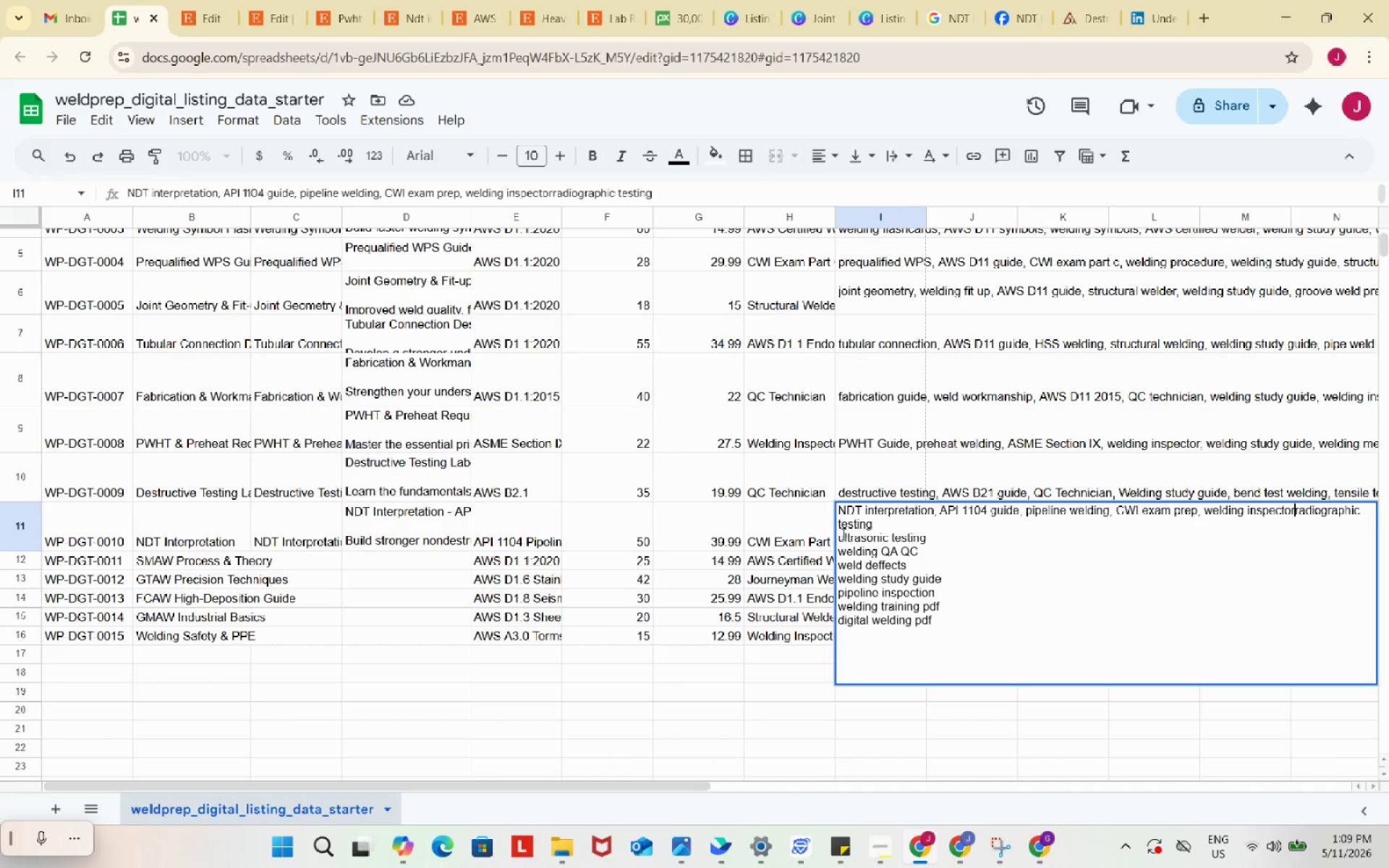 
key(Backspace)
 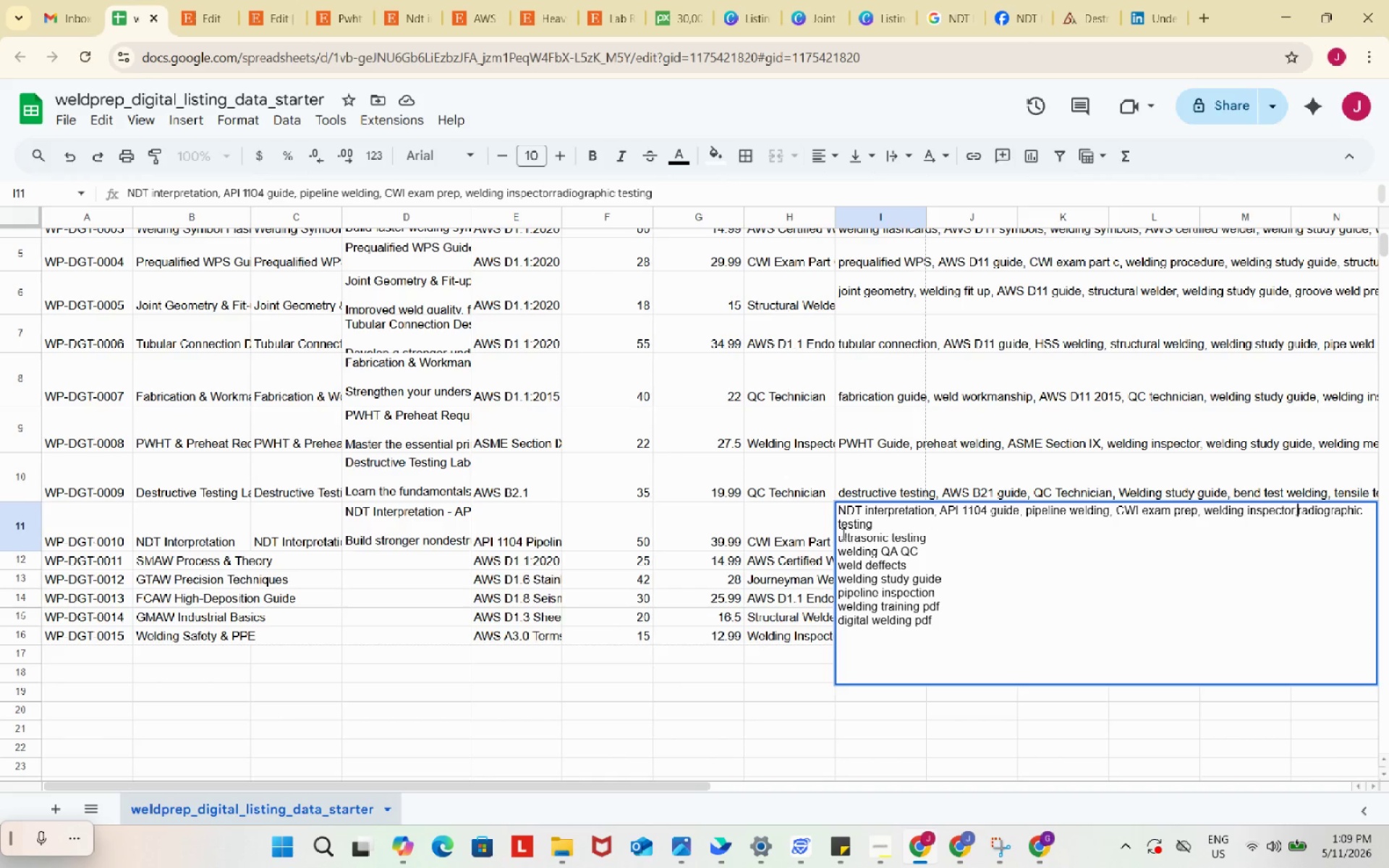 
key(Comma)
 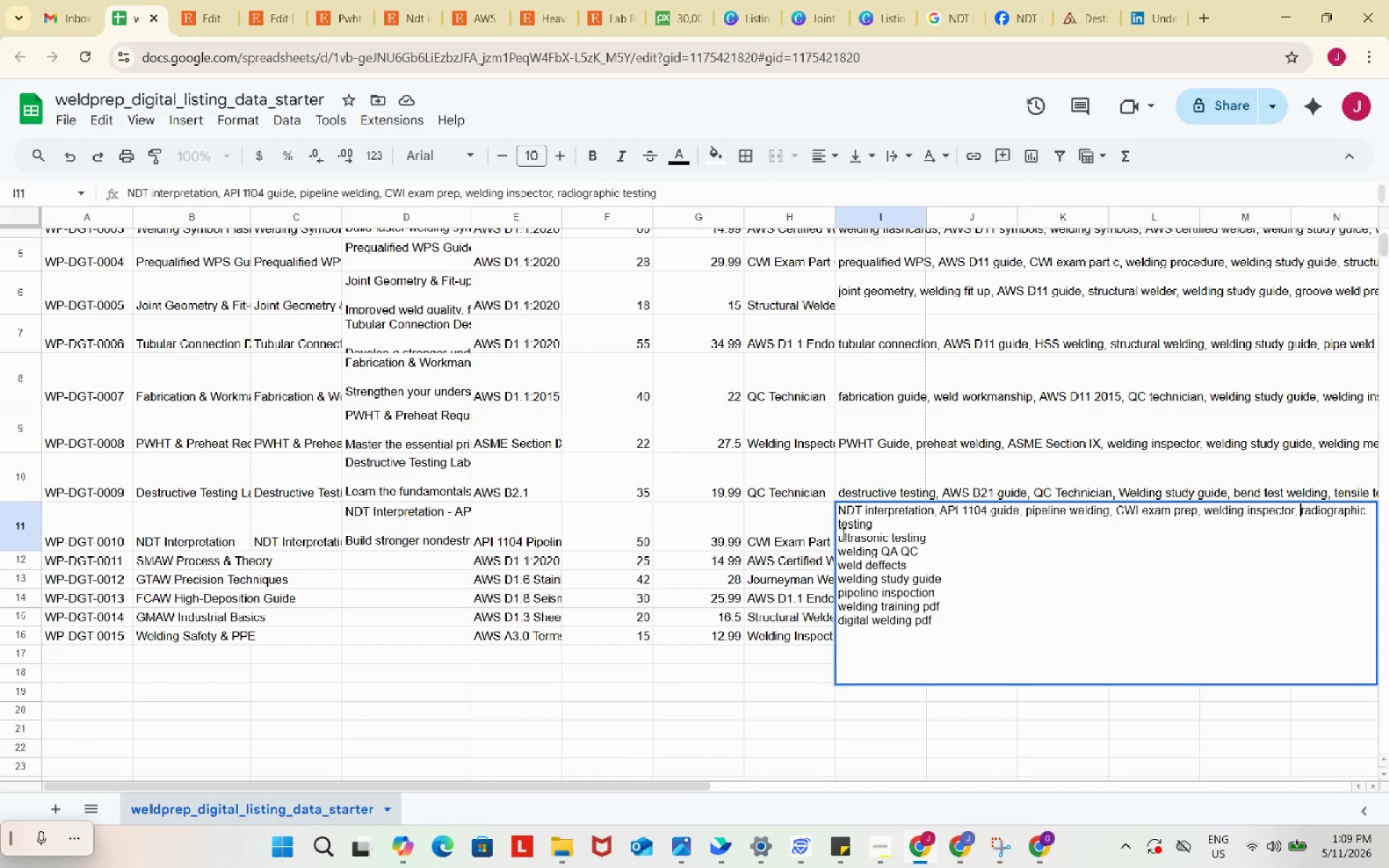 
key(Space)
 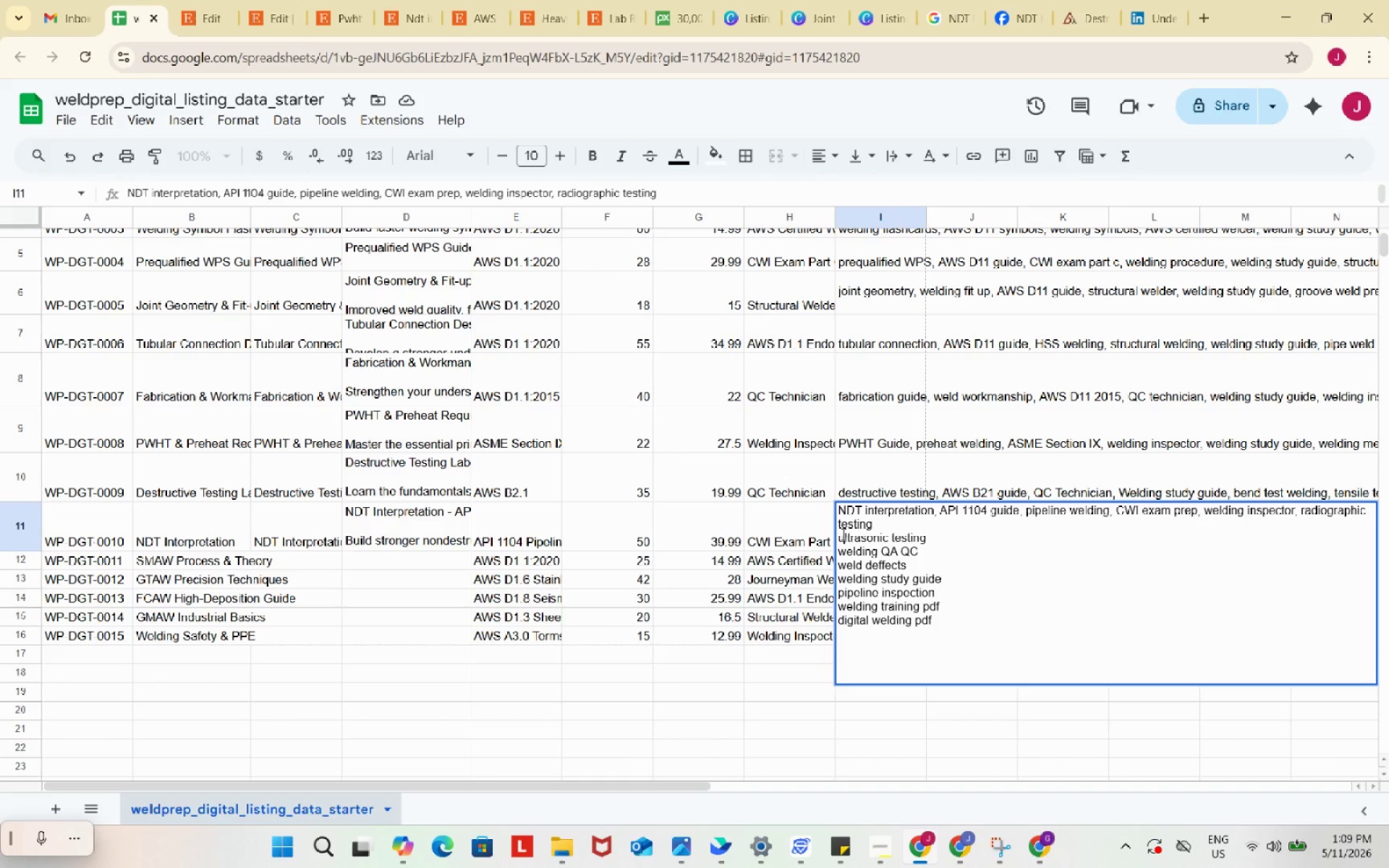 
left_click([842, 534])
 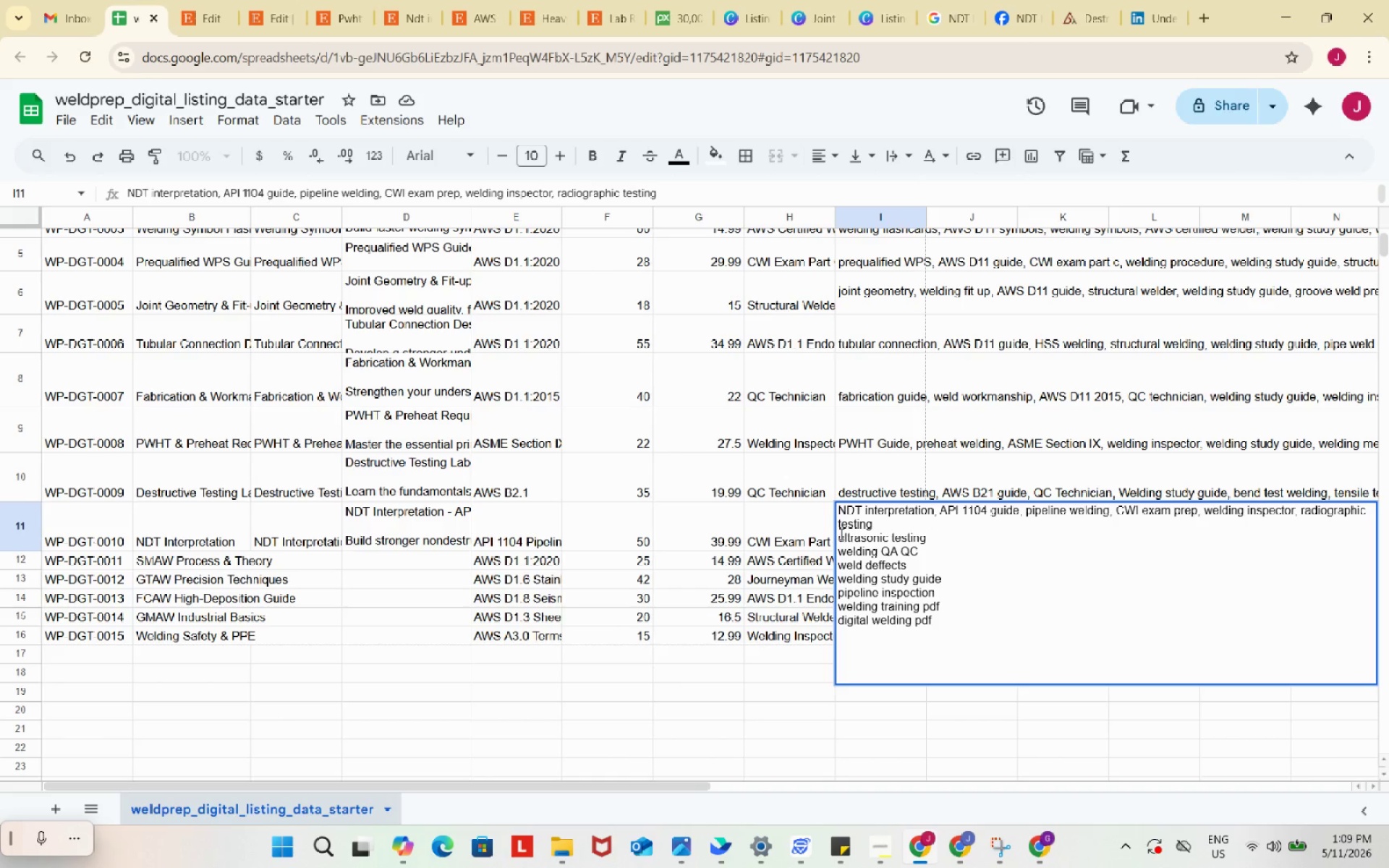 
left_click([840, 534])
 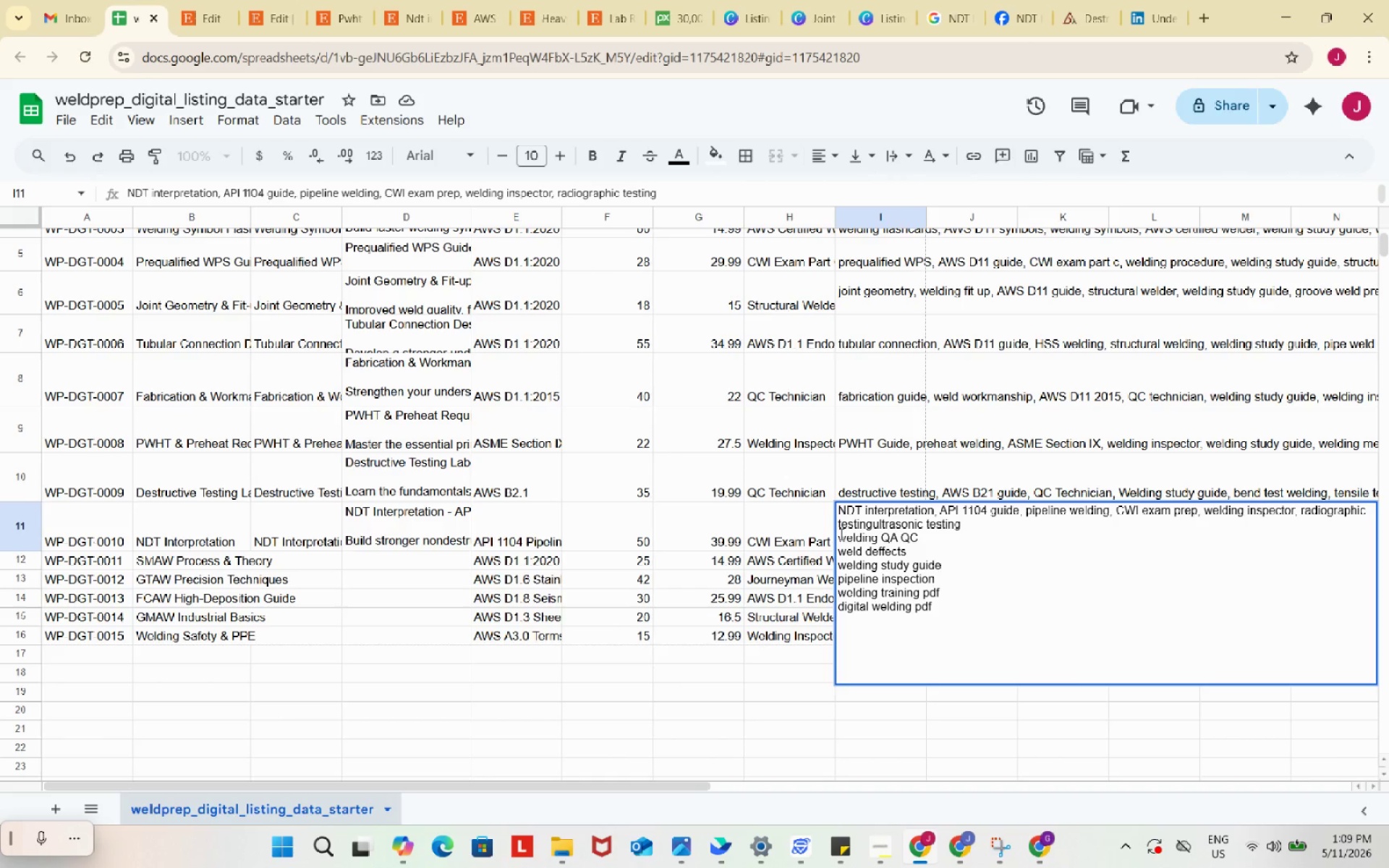 
key(Backspace)
 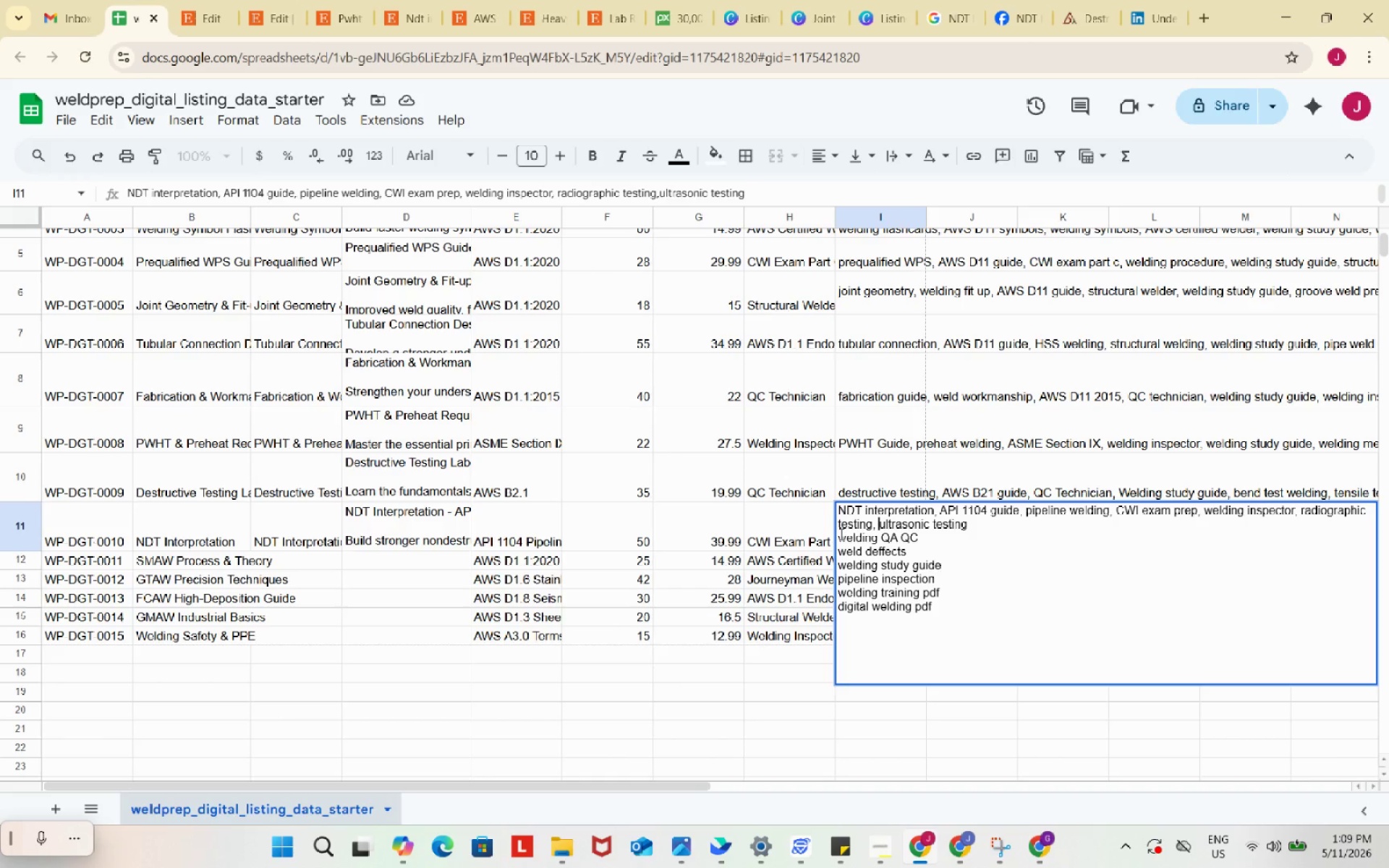 
key(Comma)
 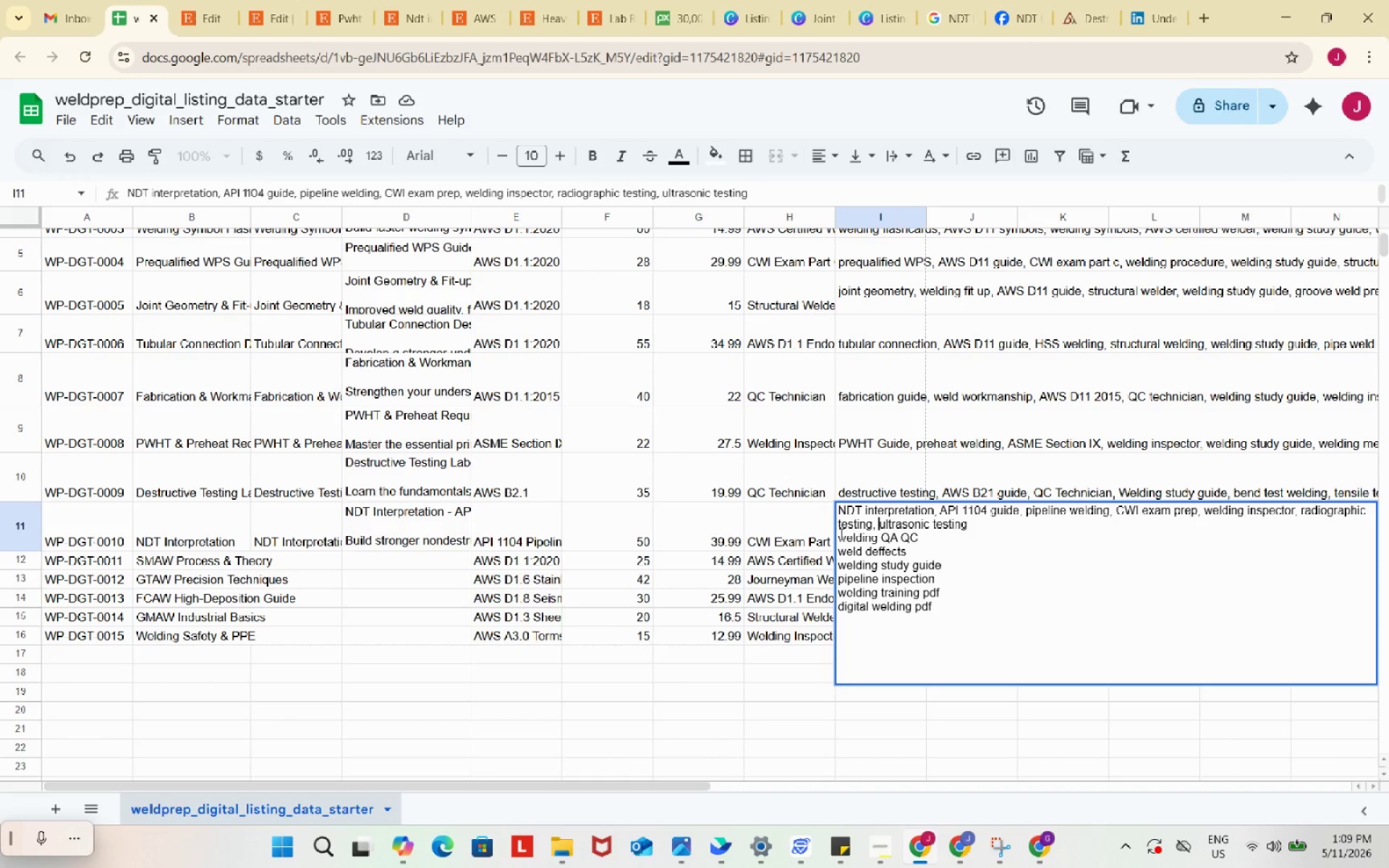 
key(Space)
 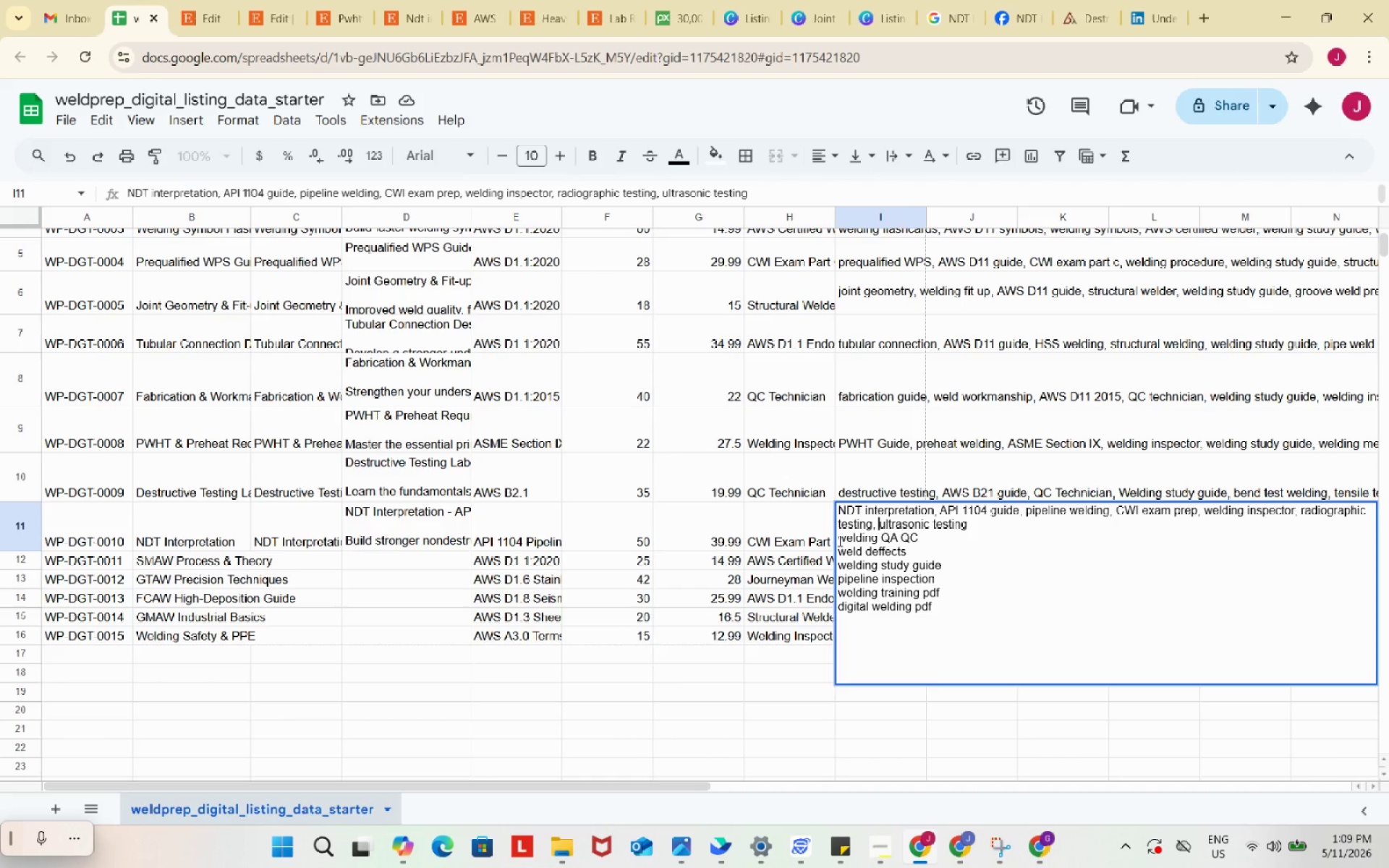 
left_click([838, 540])
 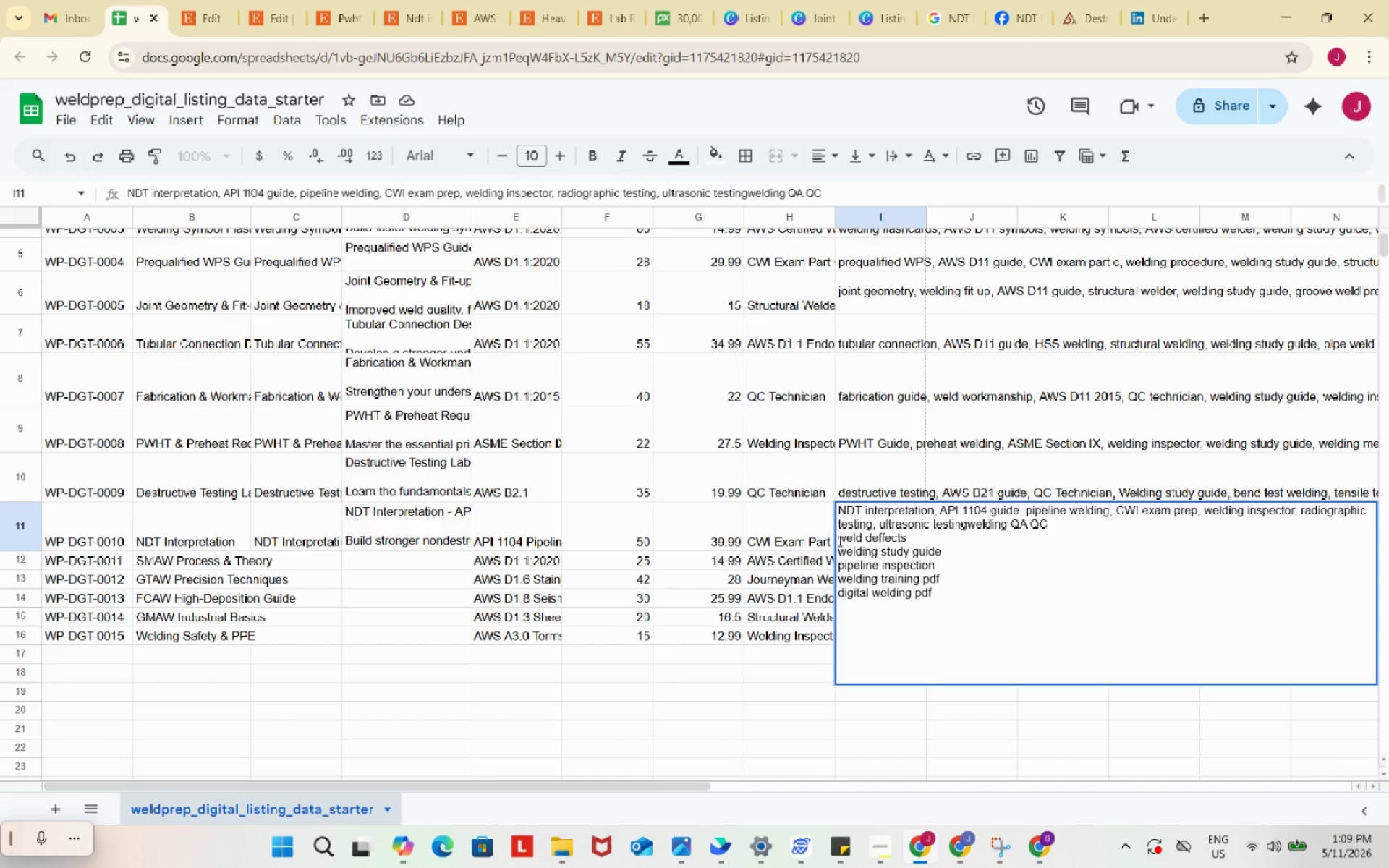 
key(Backspace)
 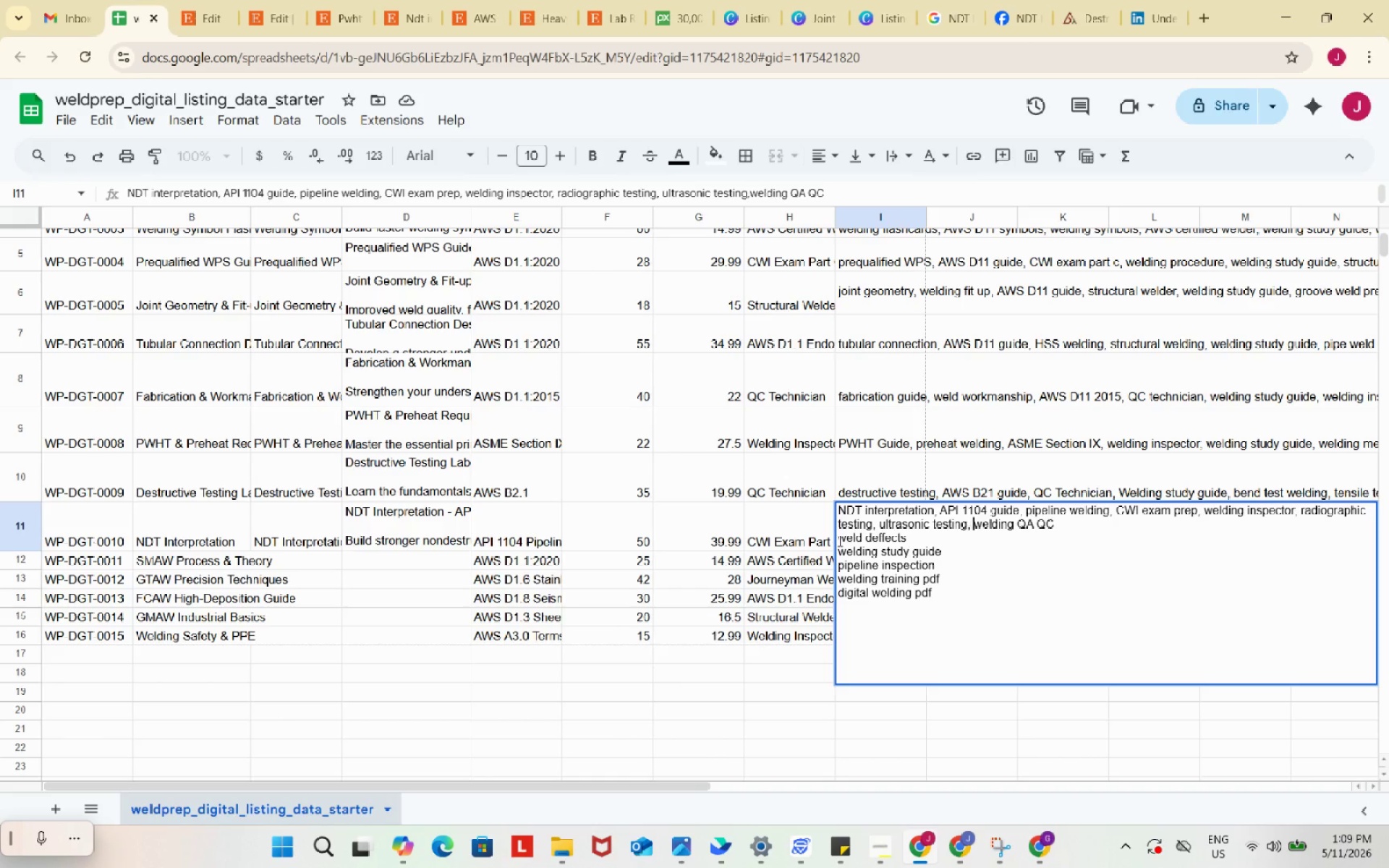 
key(Comma)
 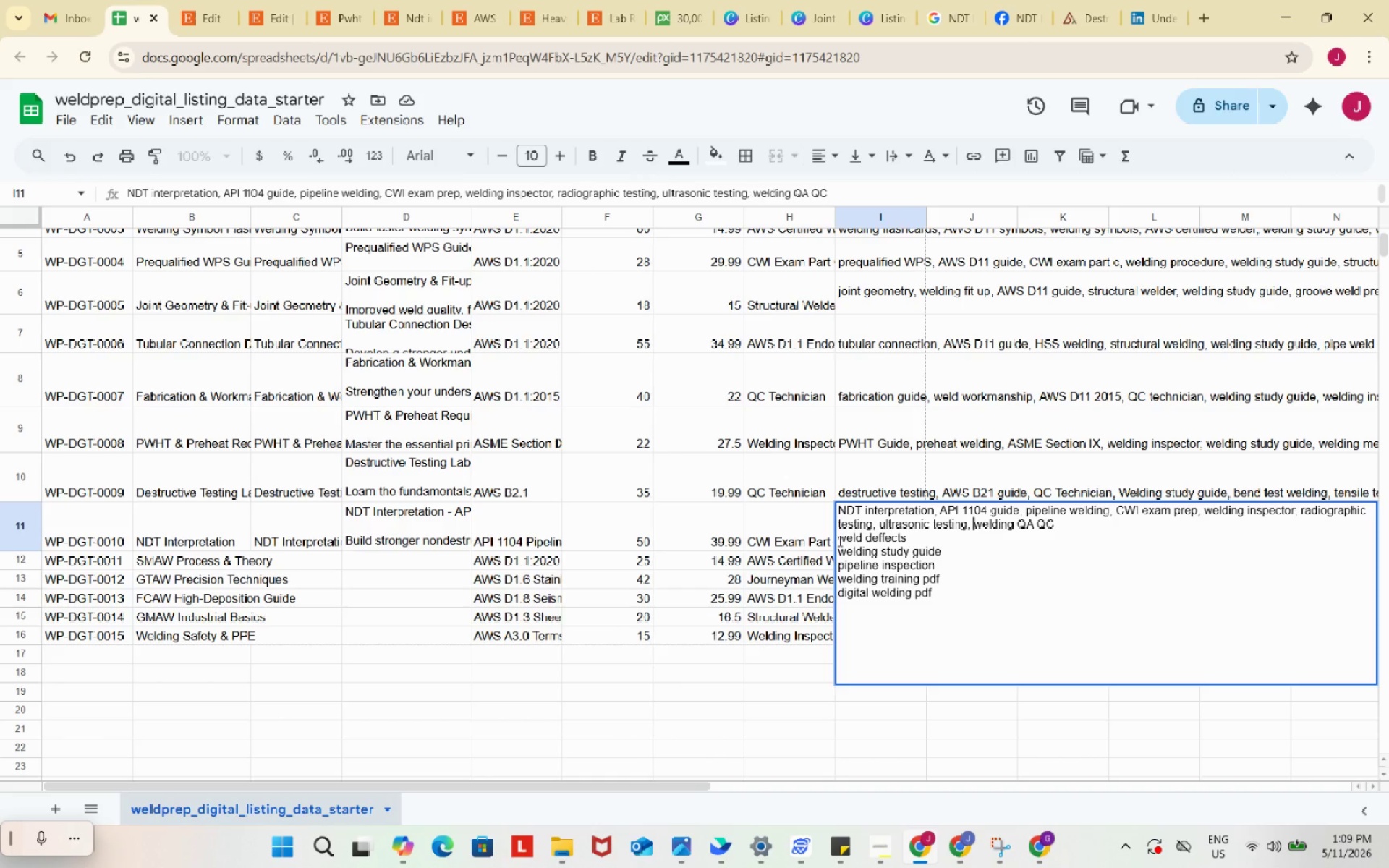 
key(Space)
 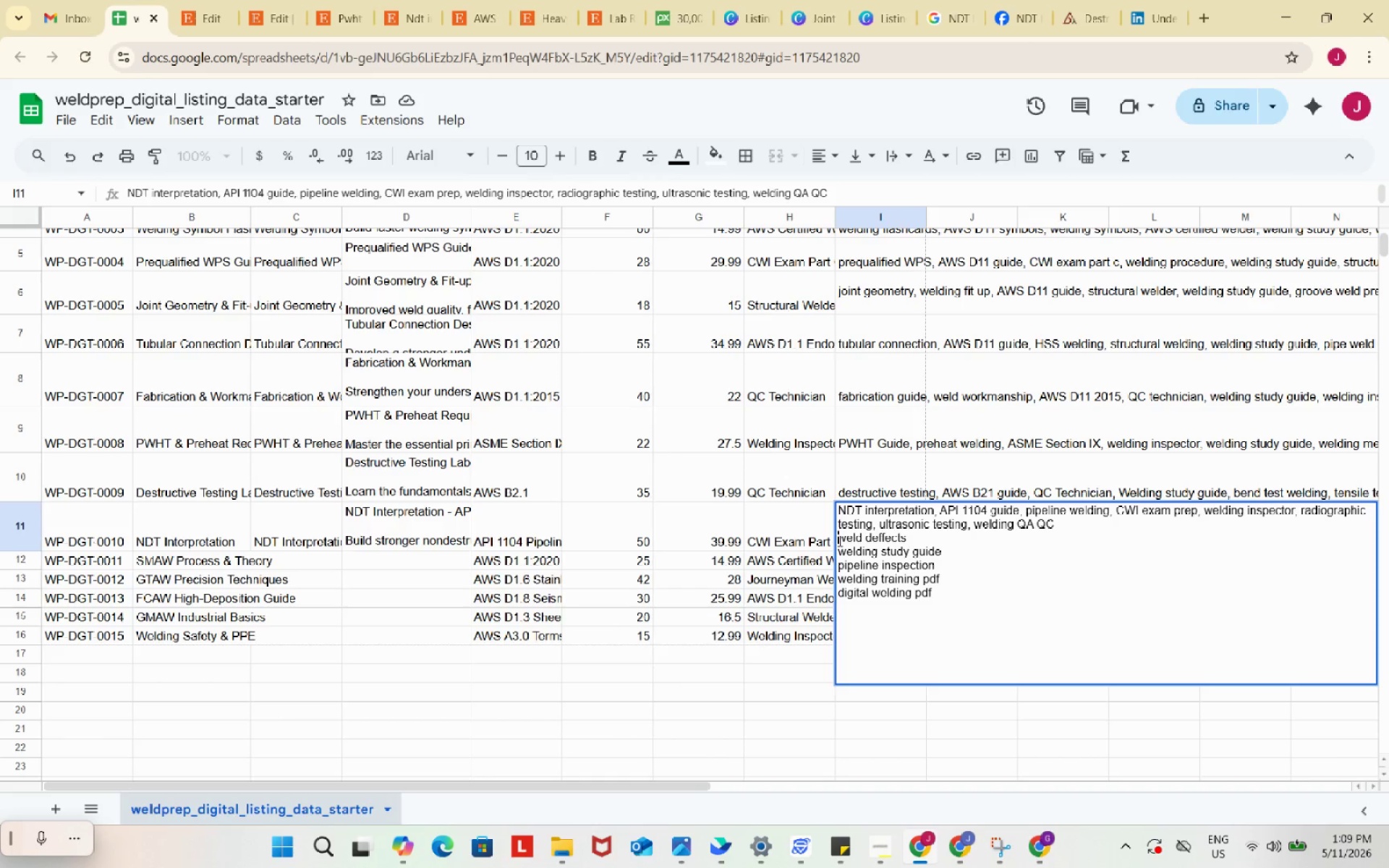 
left_click([838, 540])
 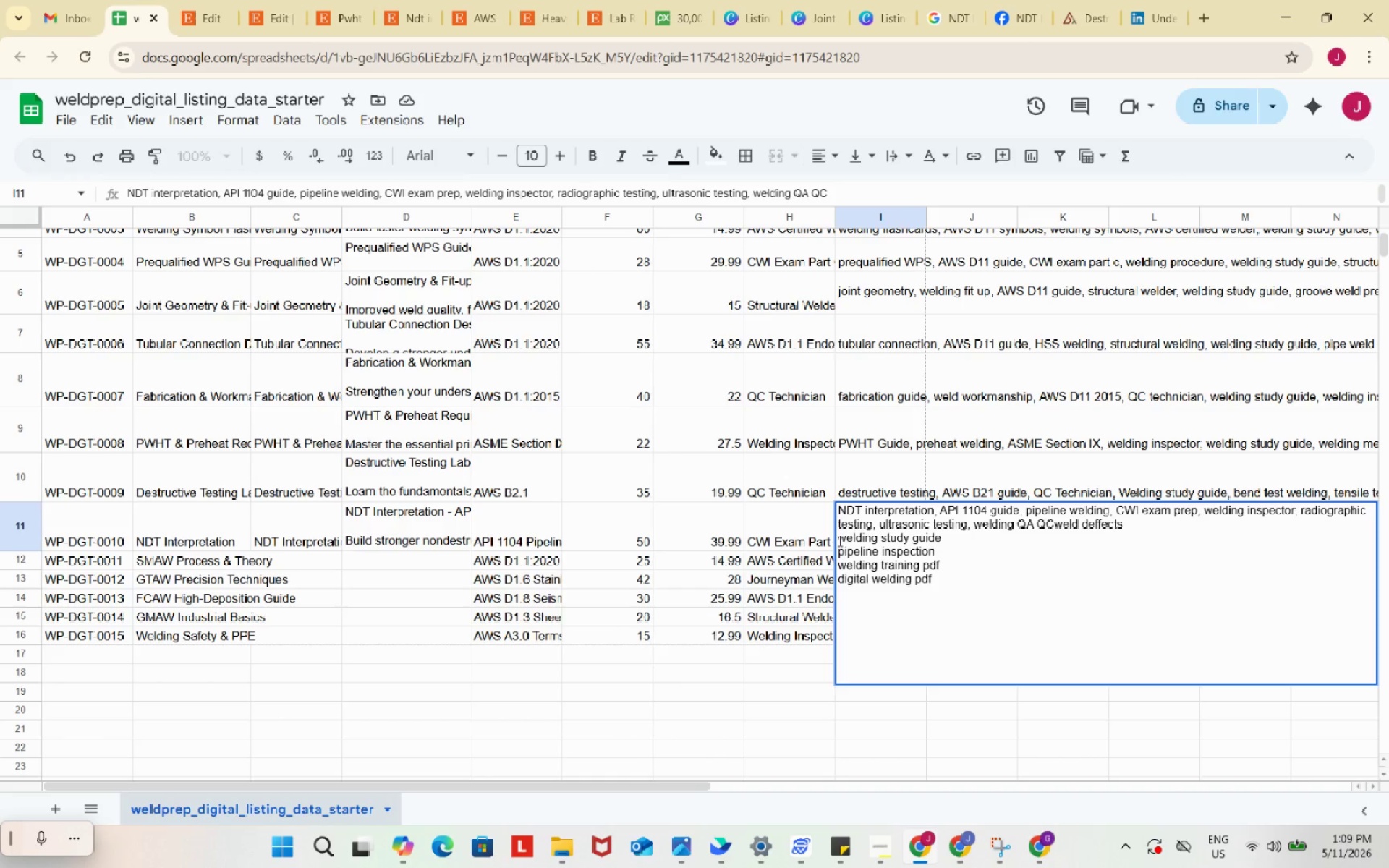 
key(Backspace)
 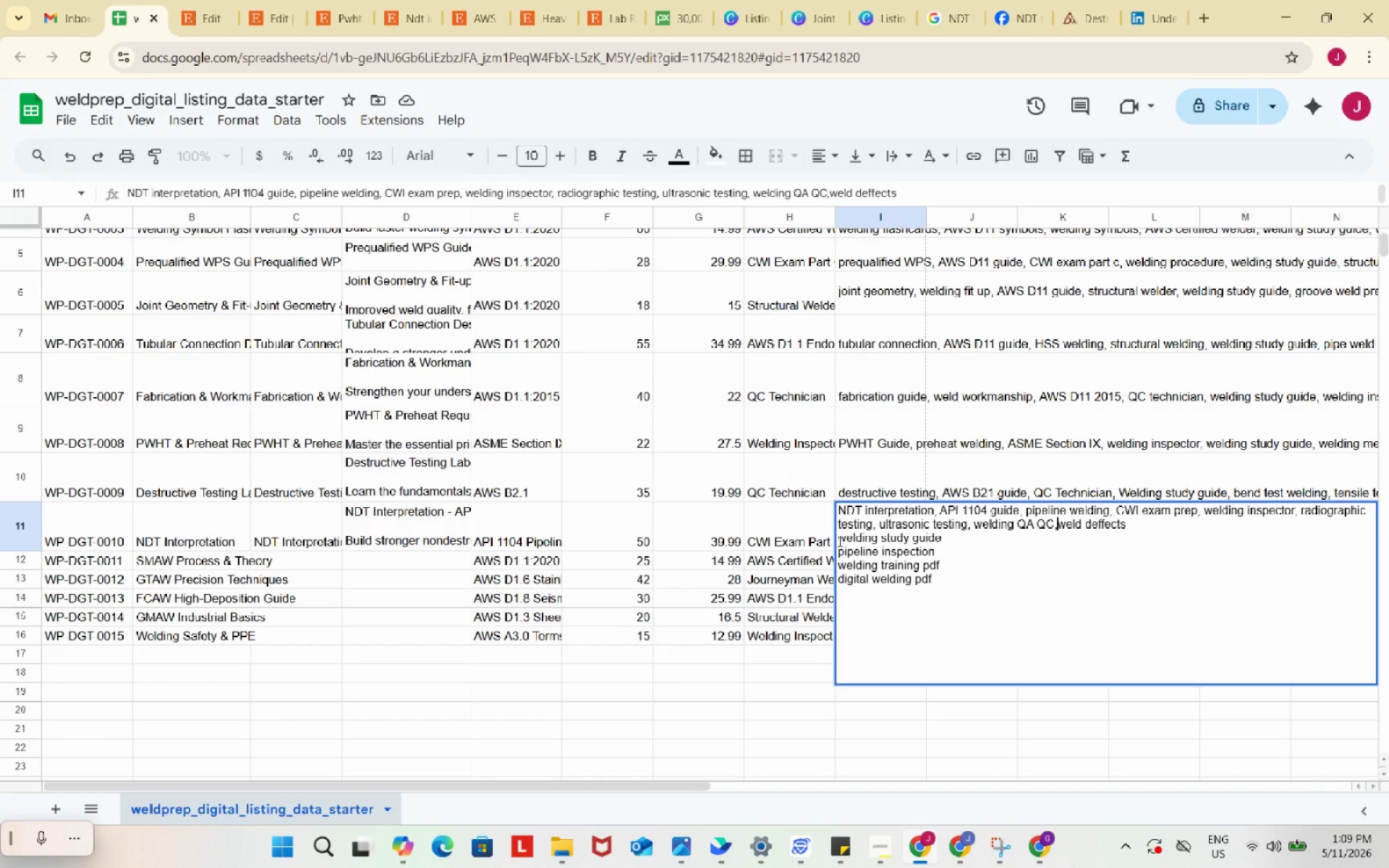 
key(Comma)
 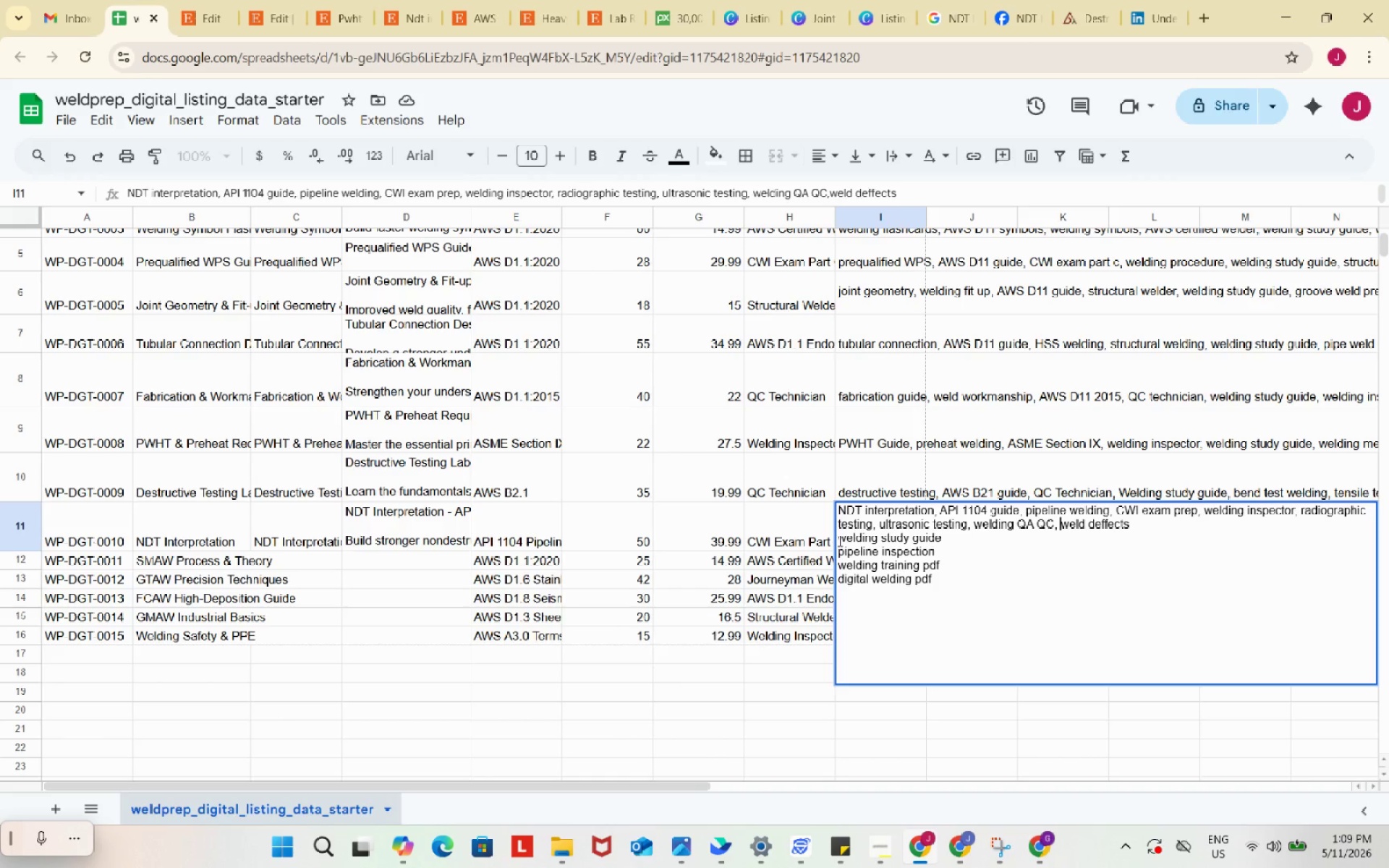 
key(Space)
 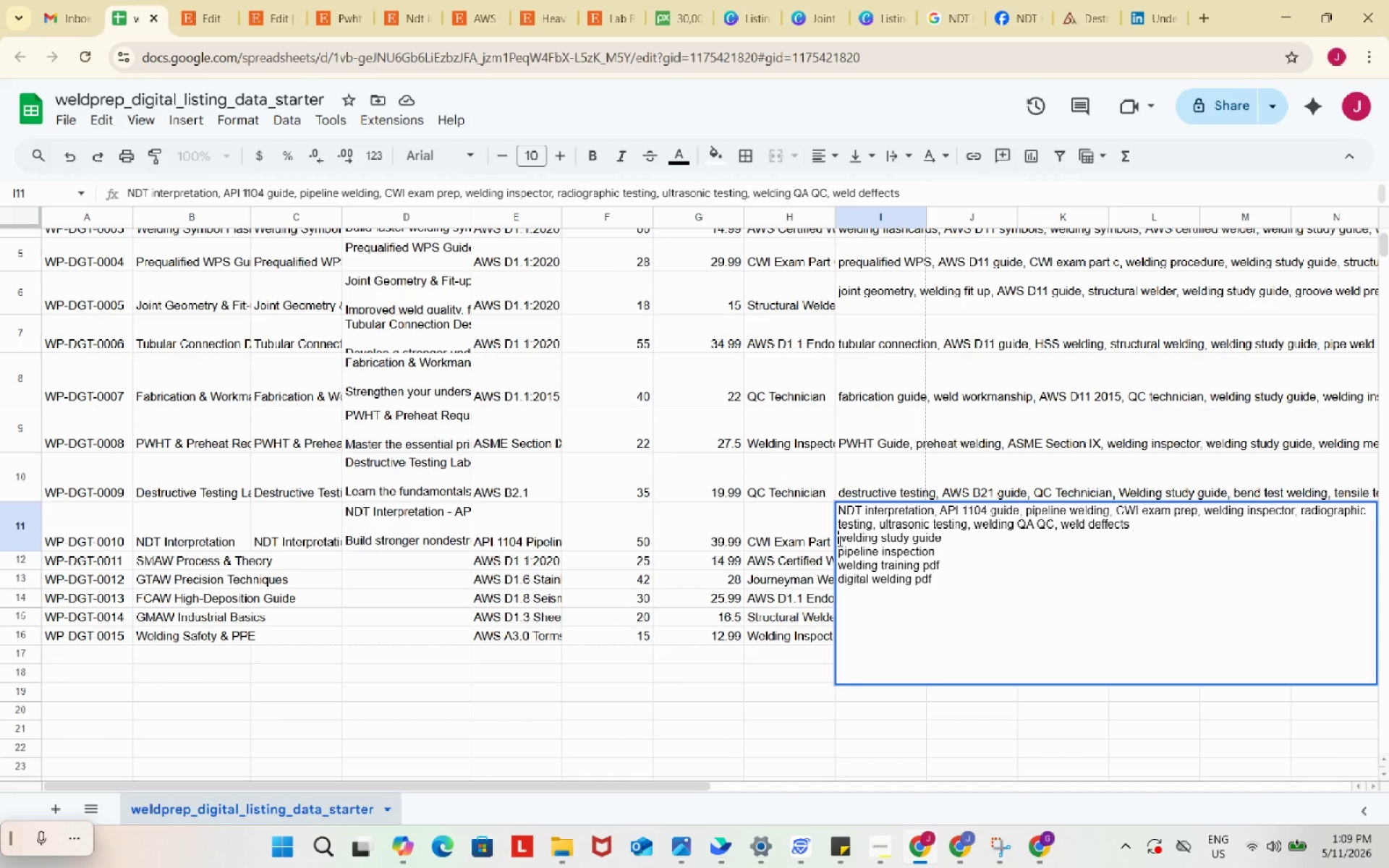 
left_click([838, 540])
 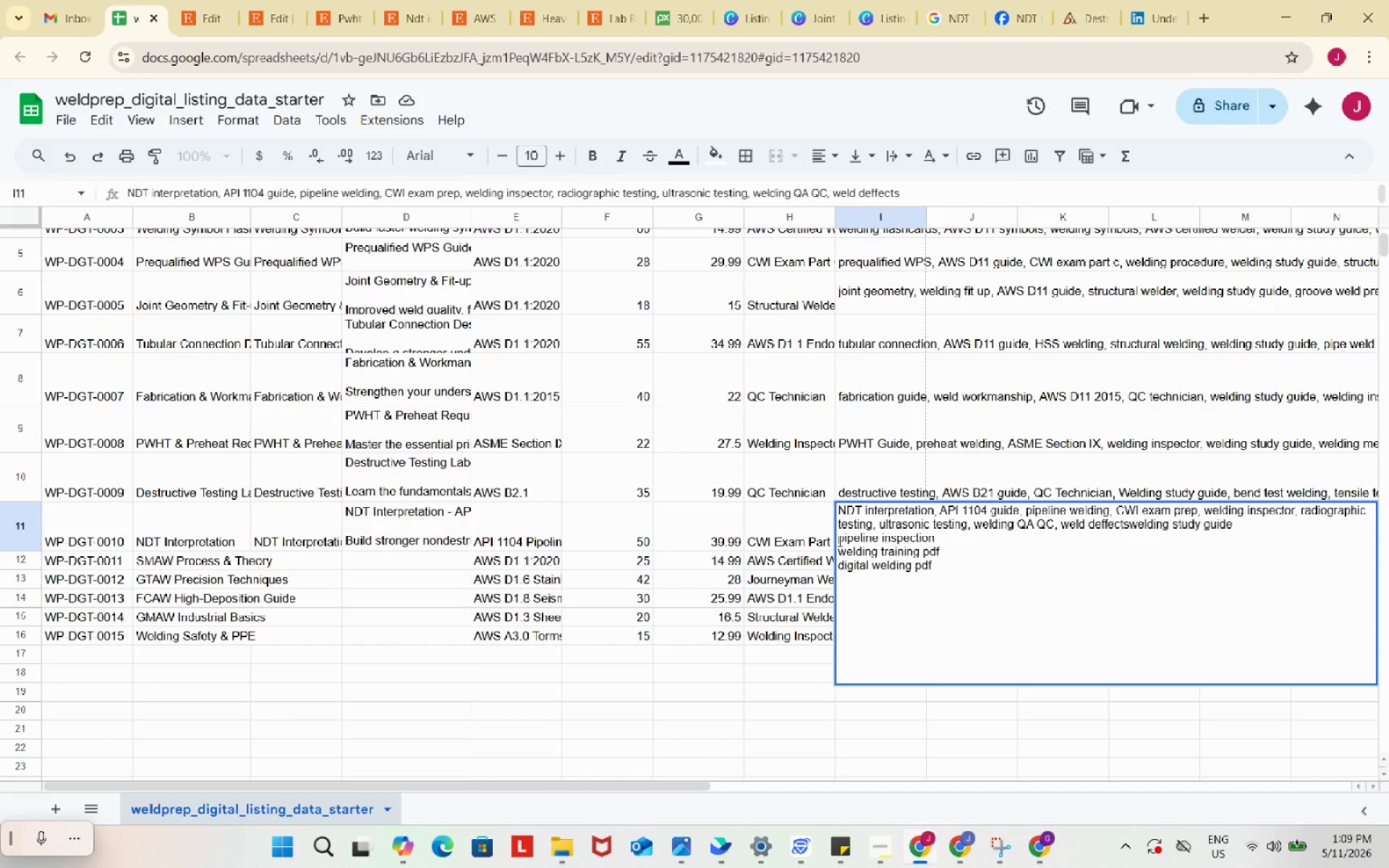 
key(Backspace)
 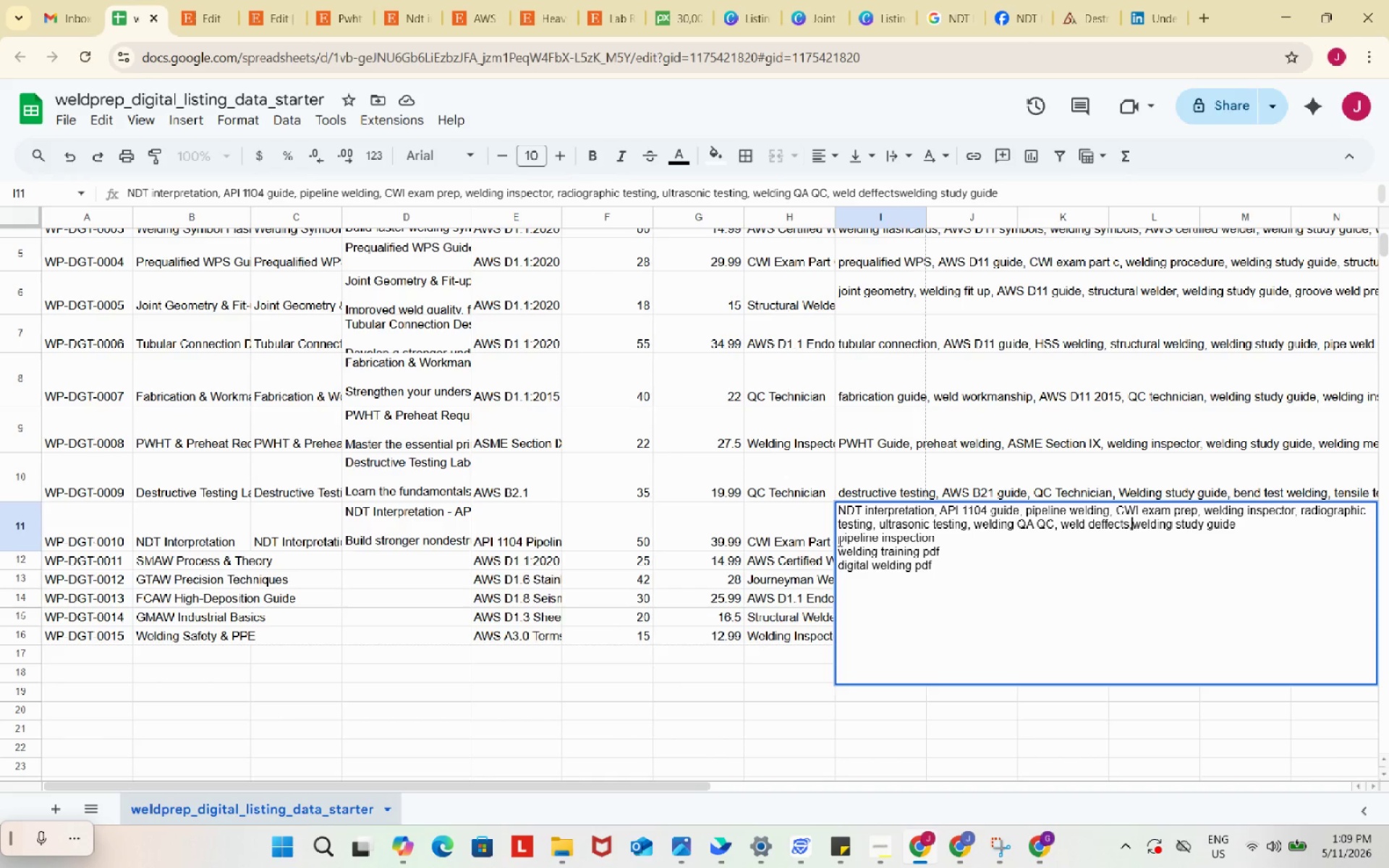 
key(Comma)
 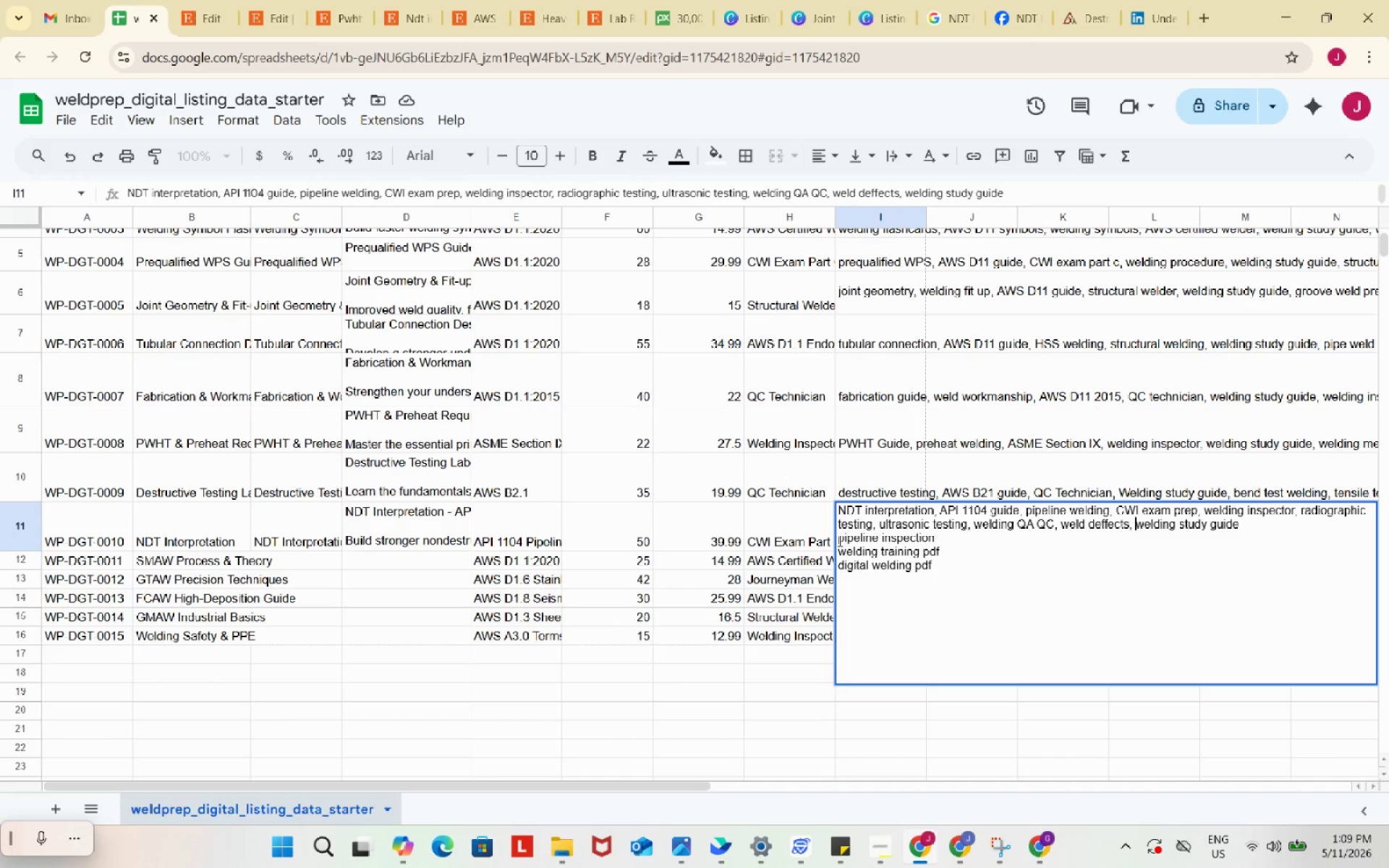 
key(Space)
 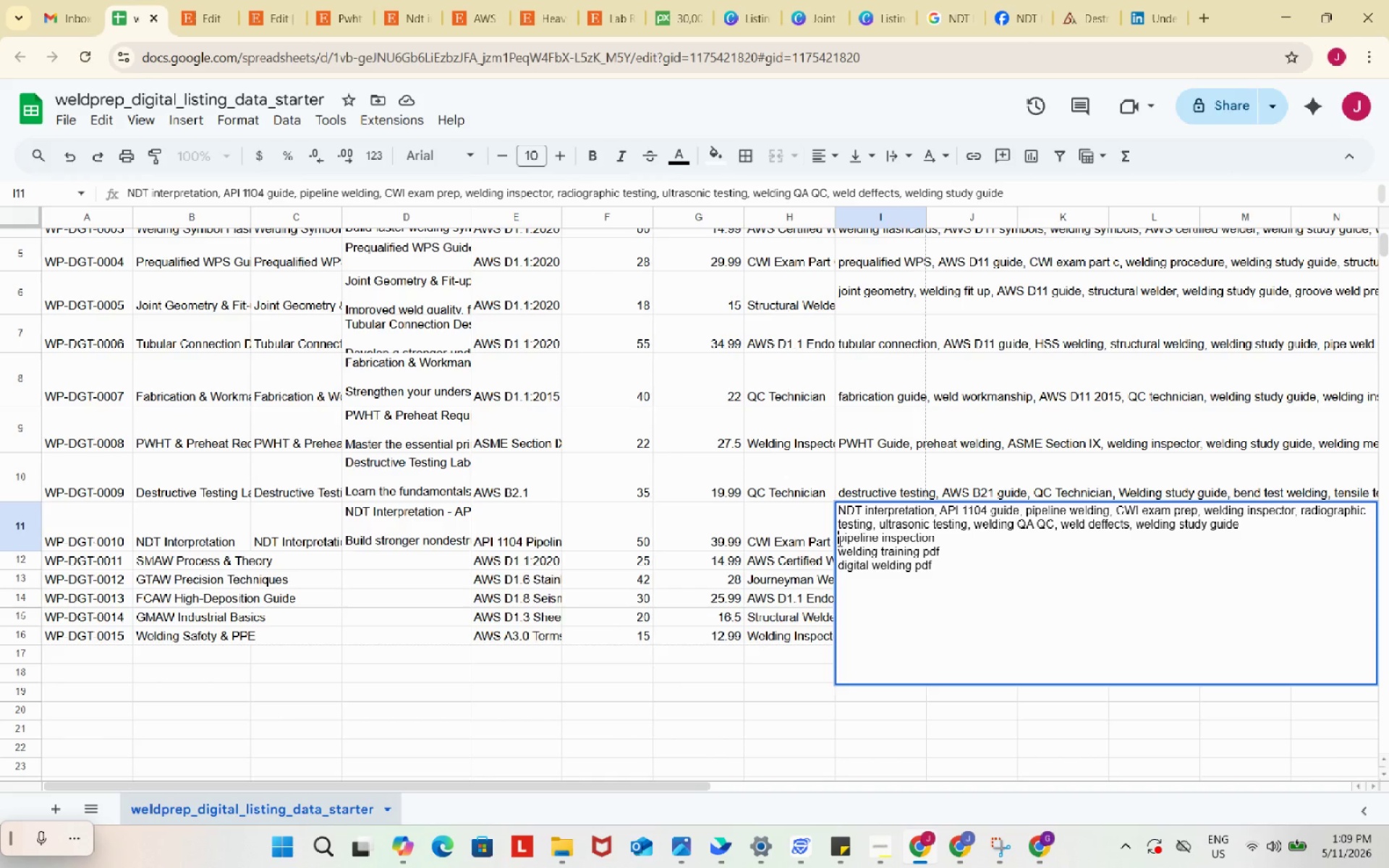 
left_click([838, 540])
 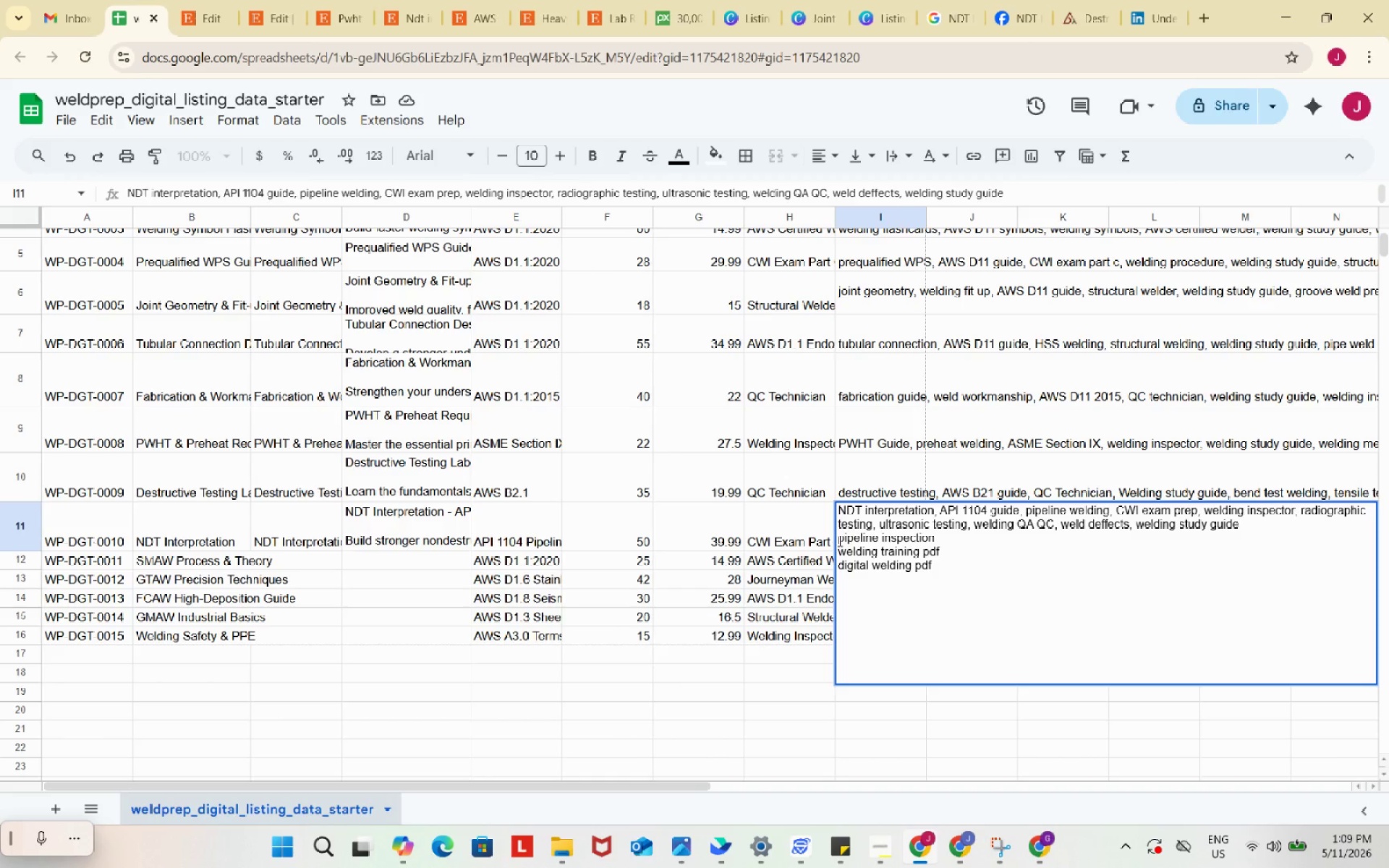 
key(Backspace)
 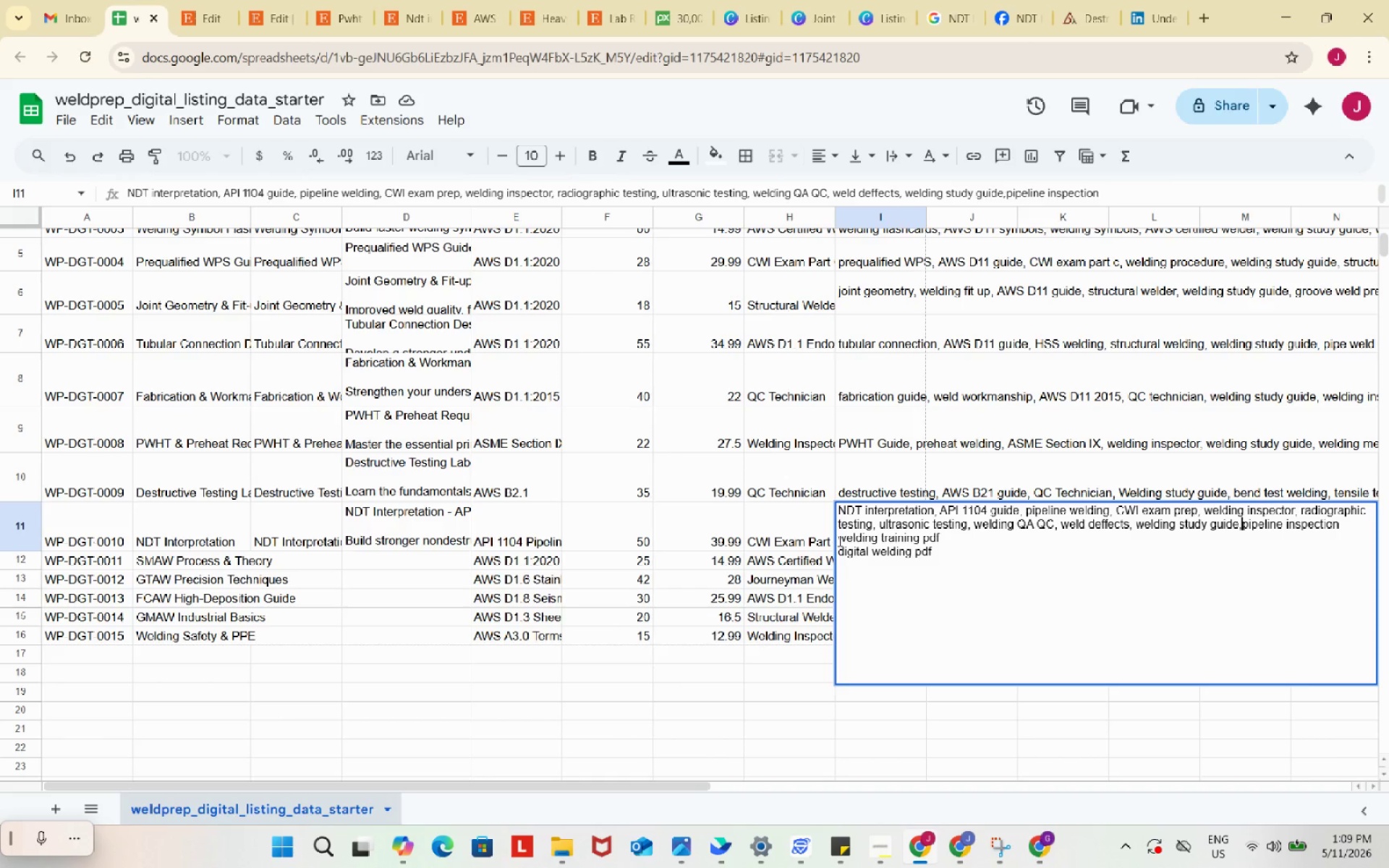 
key(Comma)
 